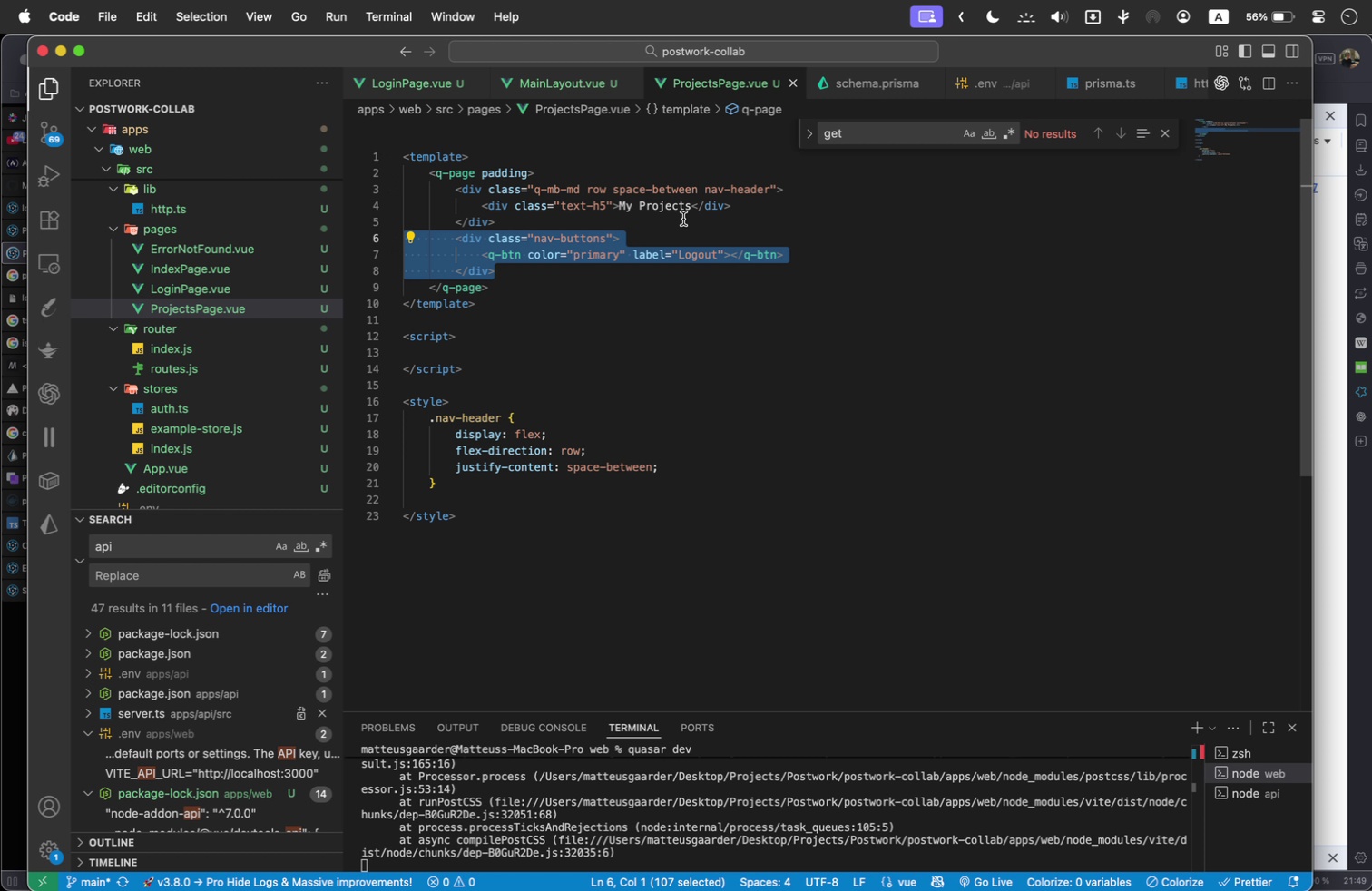 
key(Meta+X)
 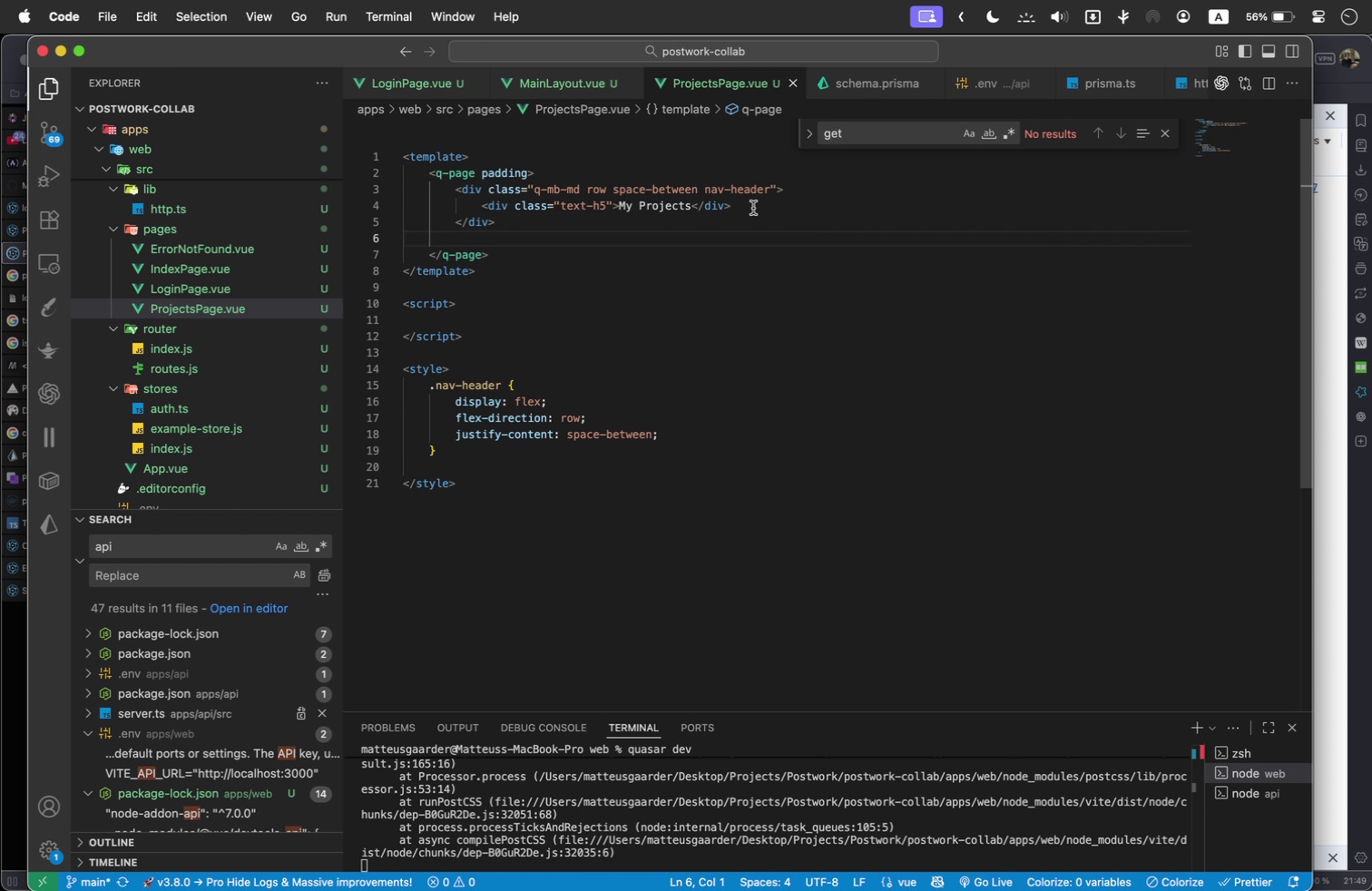 
left_click([753, 208])
 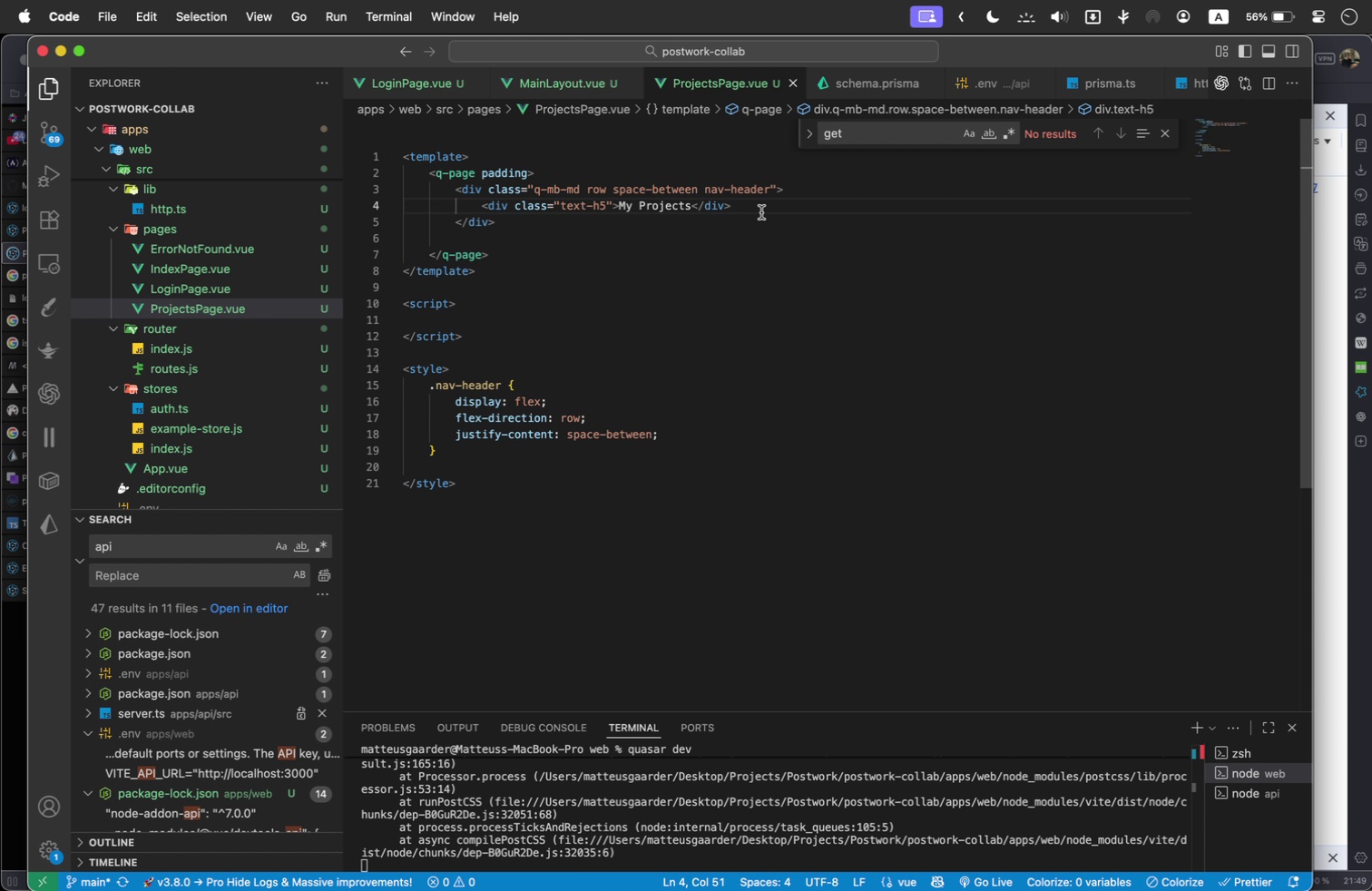 
key(Enter)
 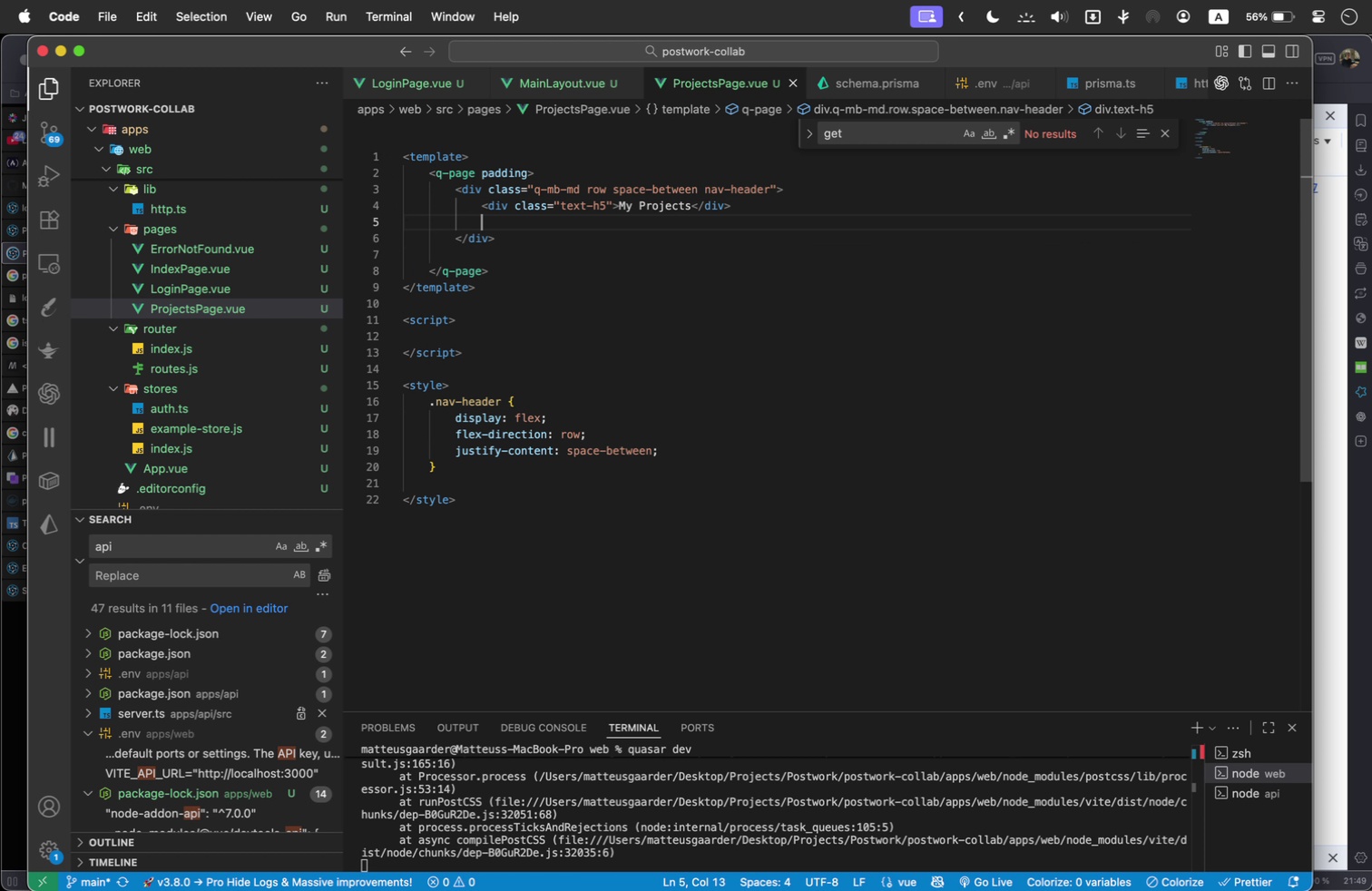 
key(Meta+V)
 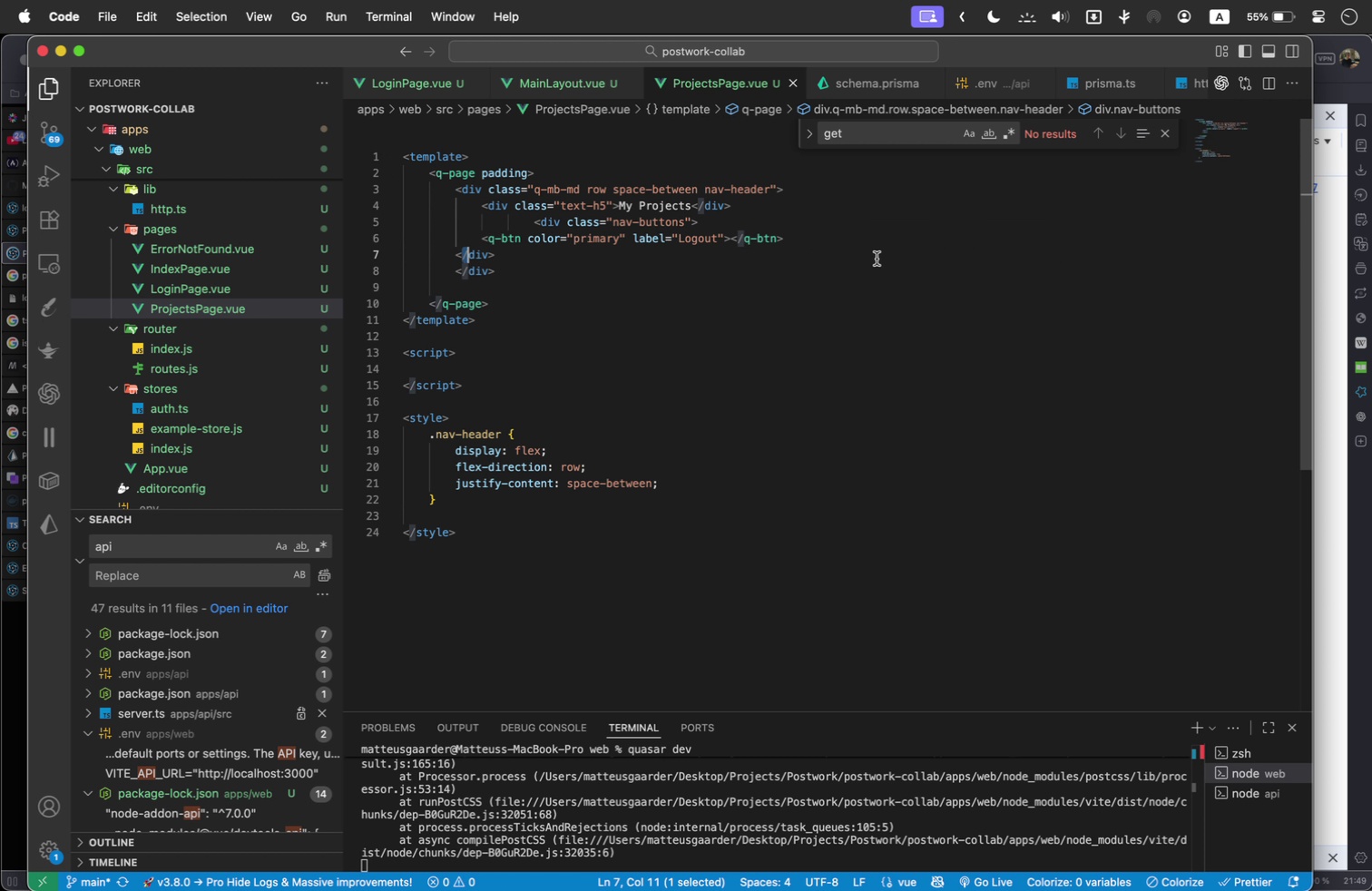 
key(ArrowLeft)
 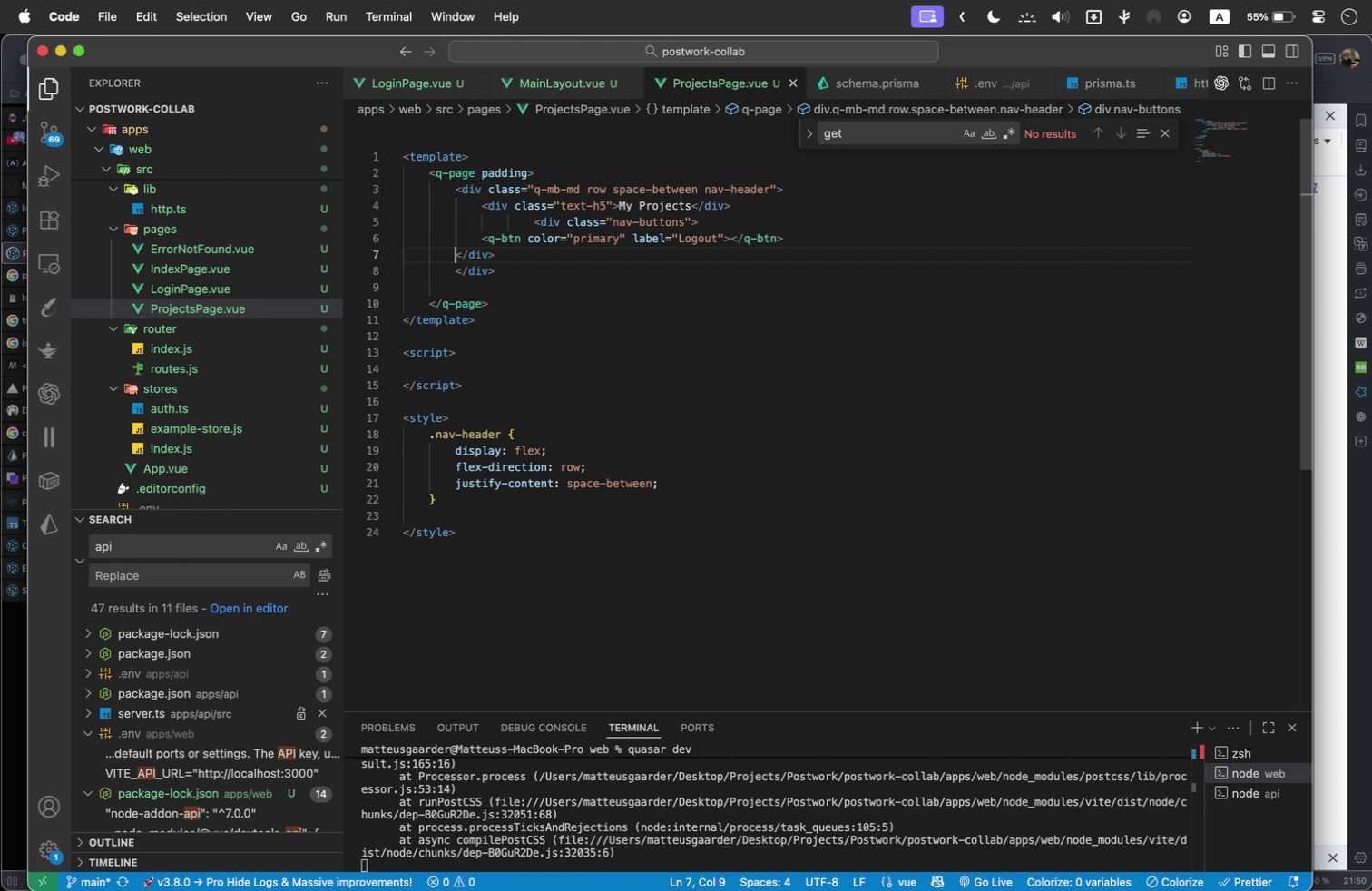 
key(ArrowLeft)
 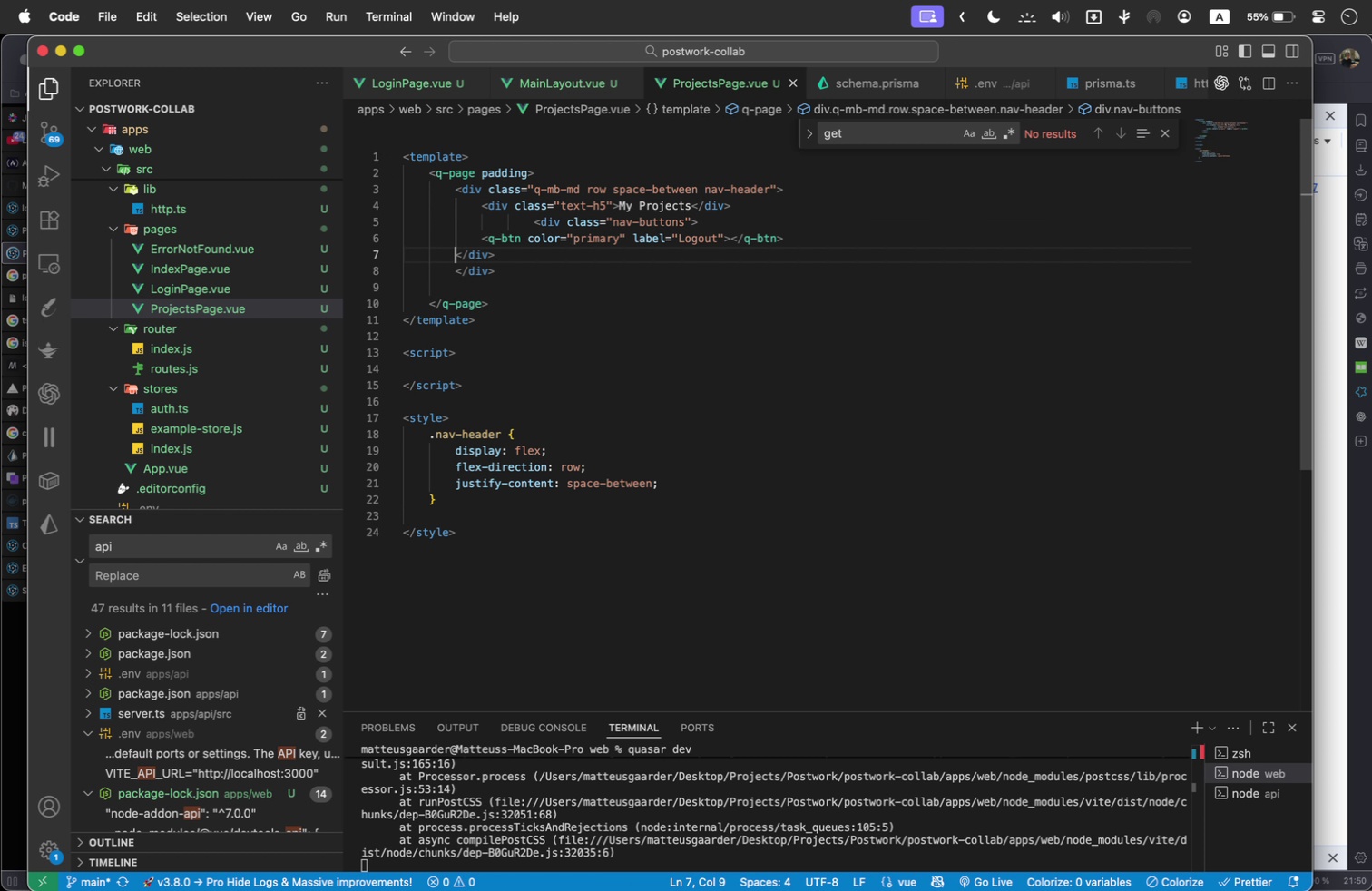 
key(Tab)
 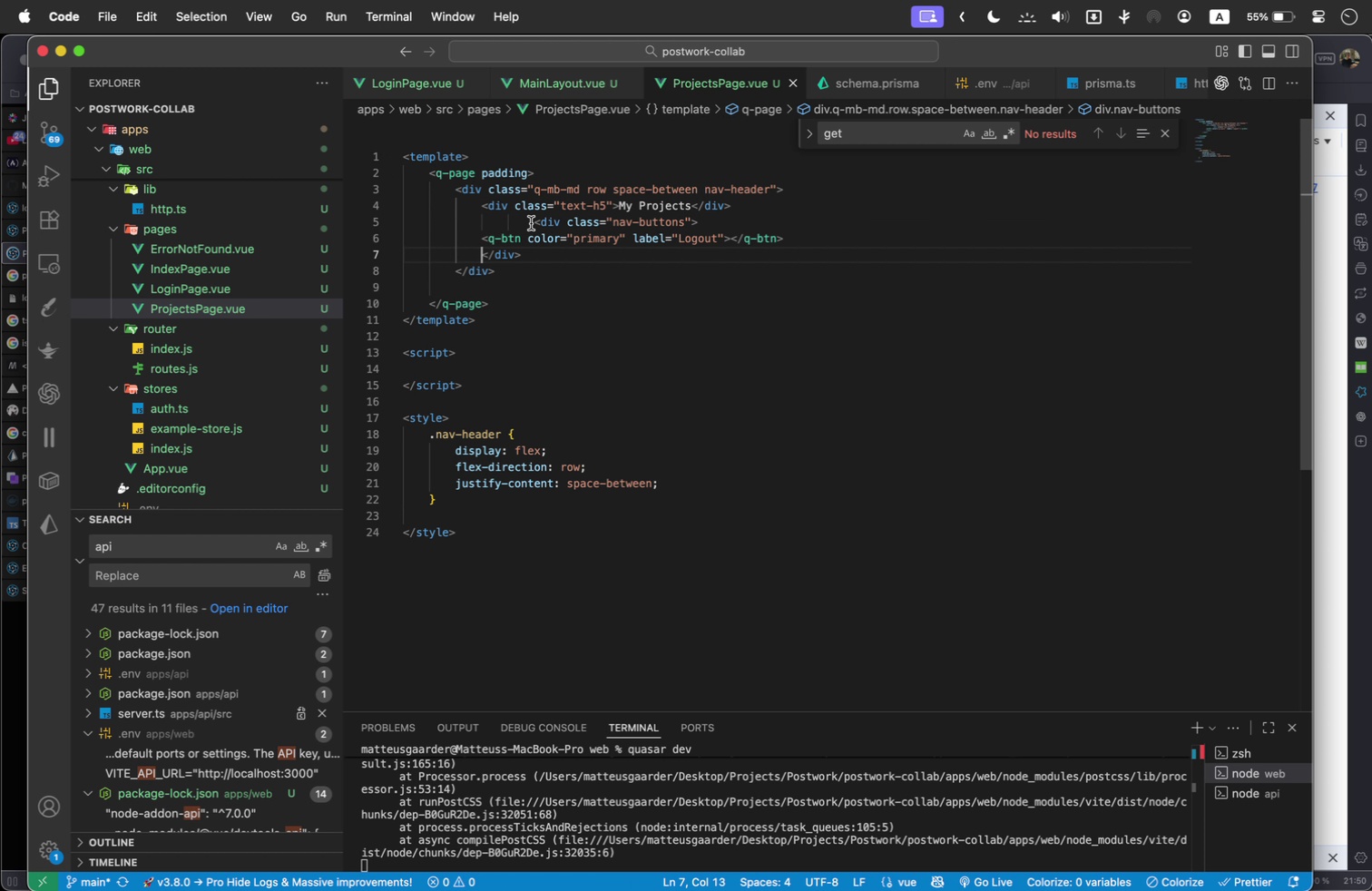 
left_click([533, 220])
 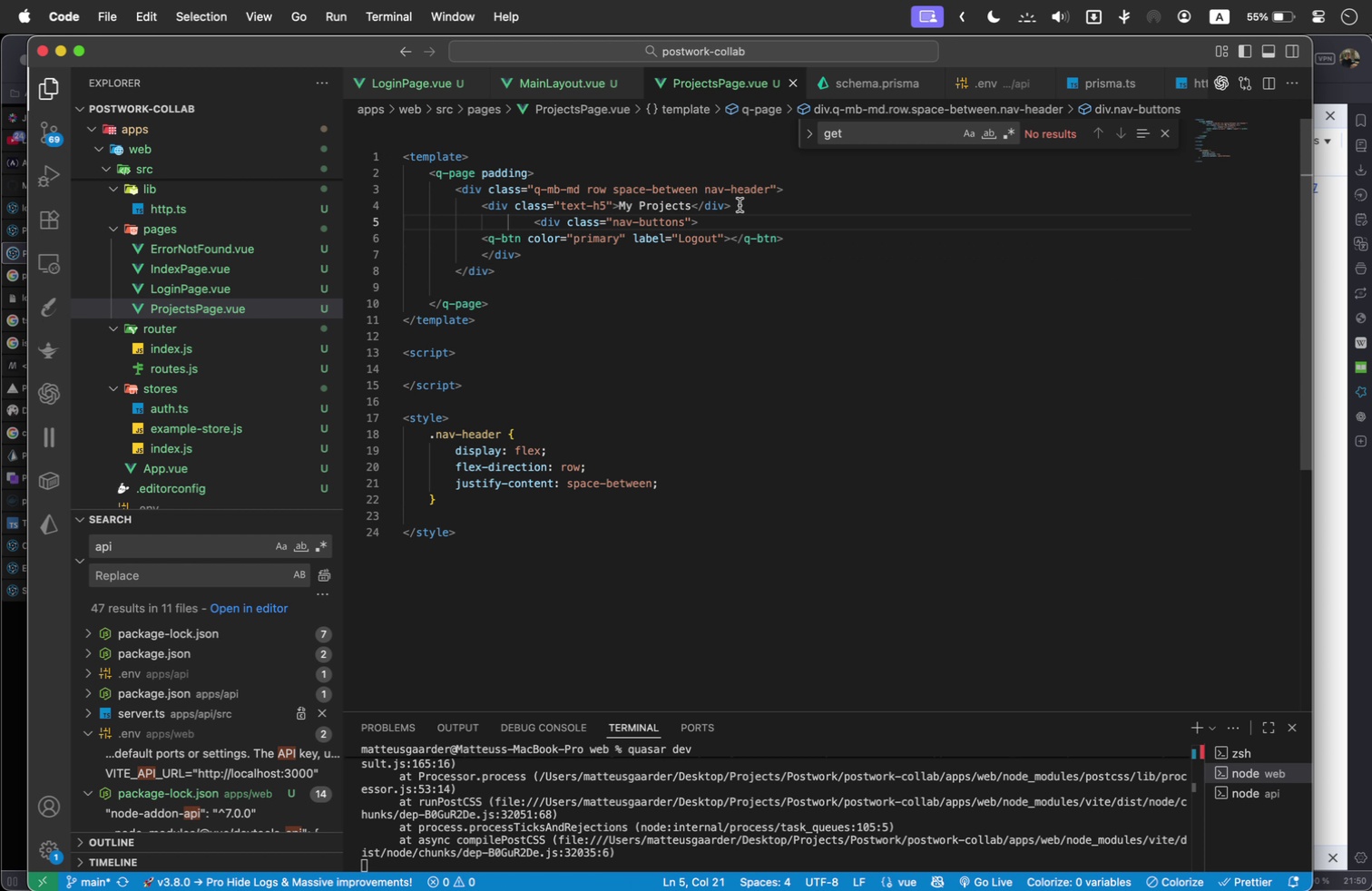 
key(Backspace)
 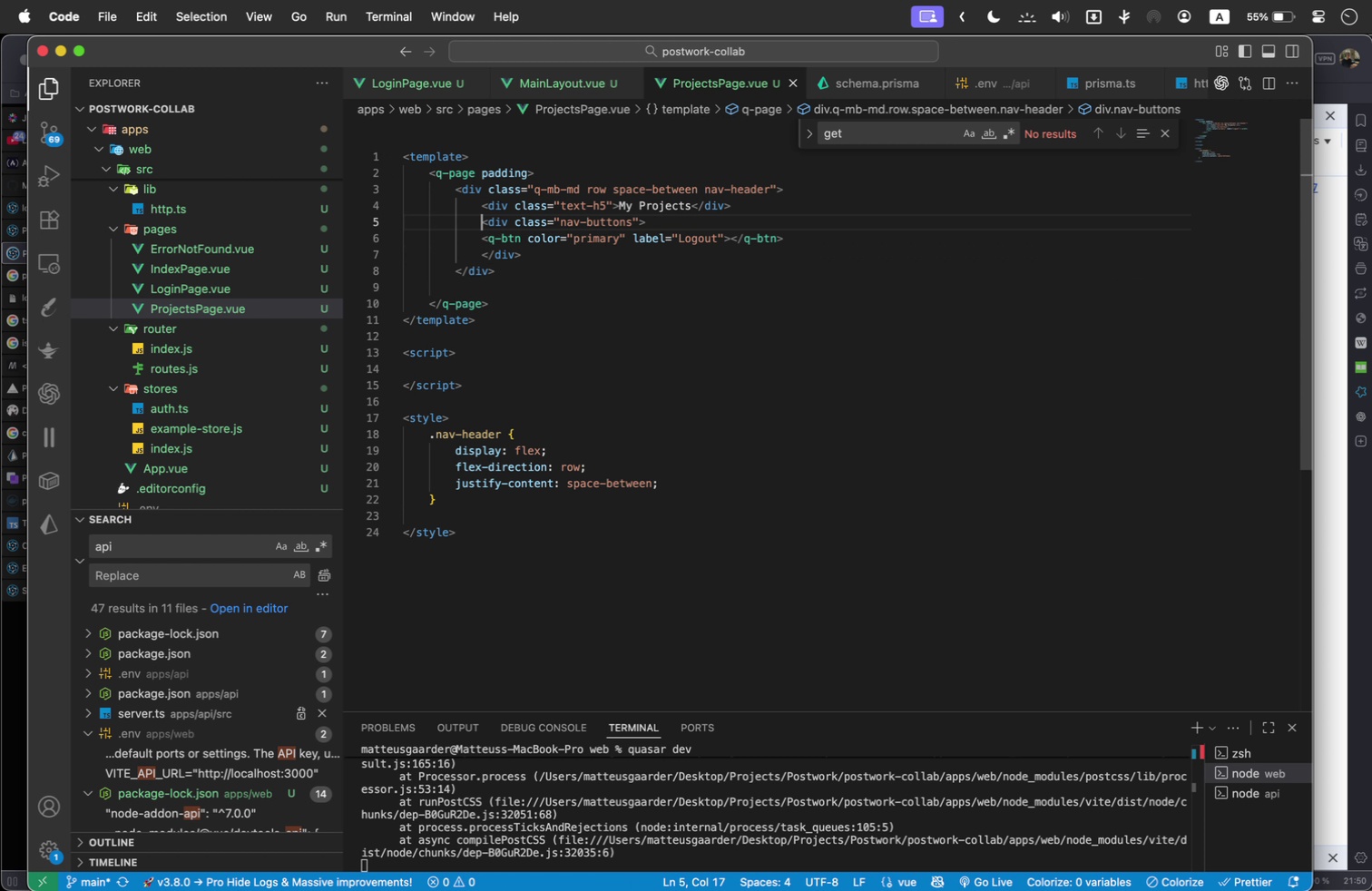 
key(Backspace)
 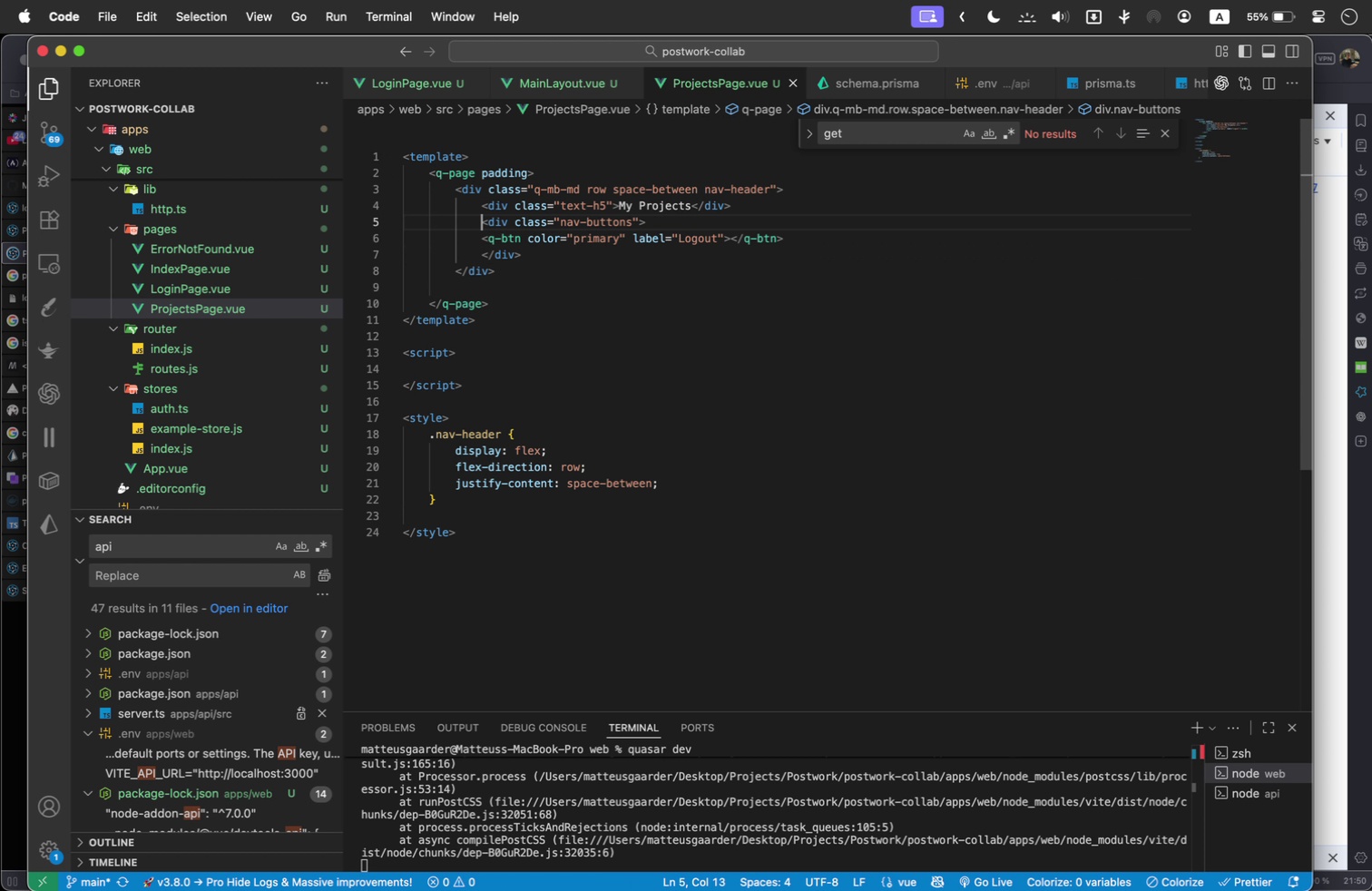 
key(ArrowDown)
 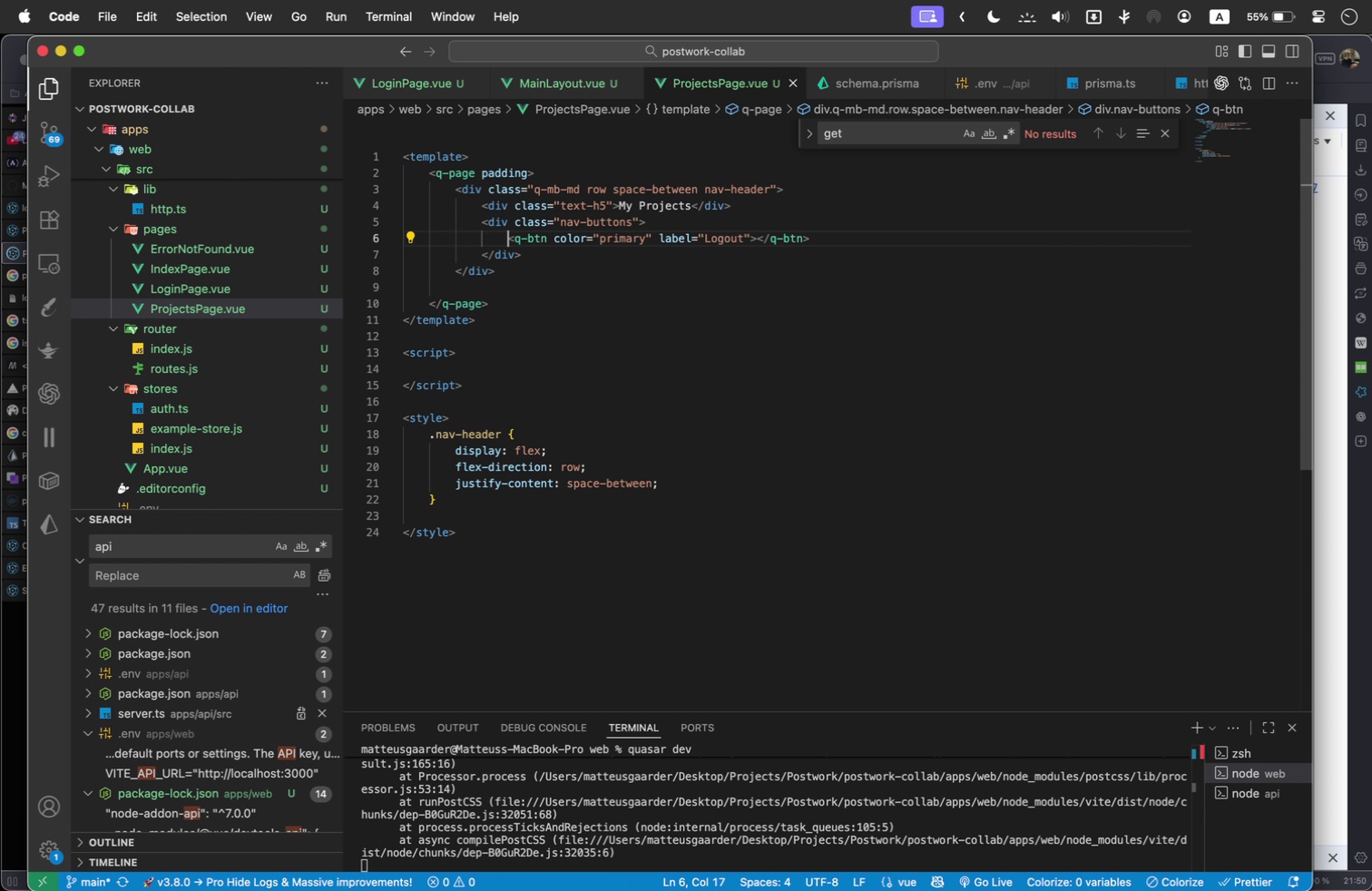 
key(Tab)
 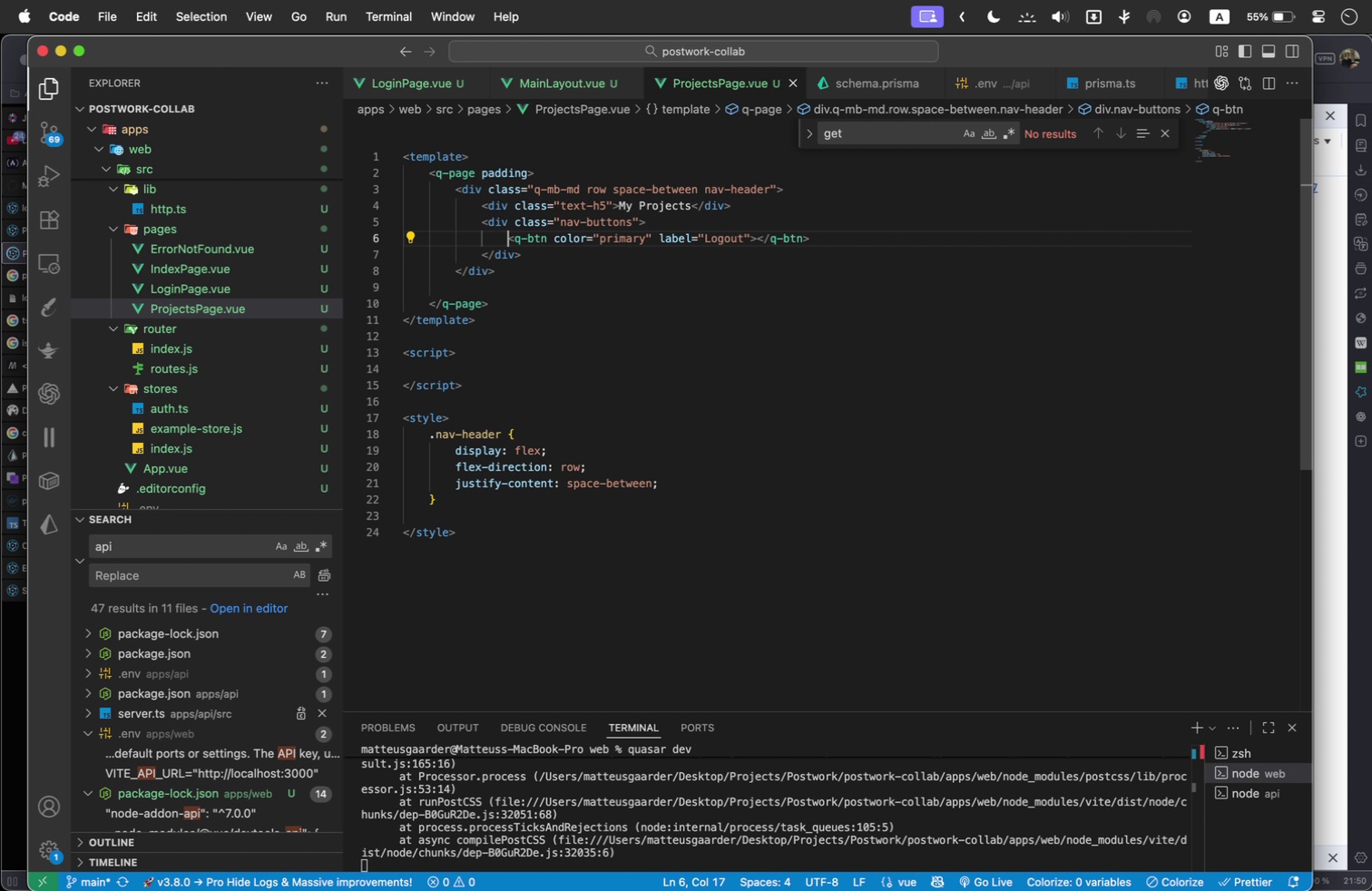 
key(Meta+CommandLeft)
 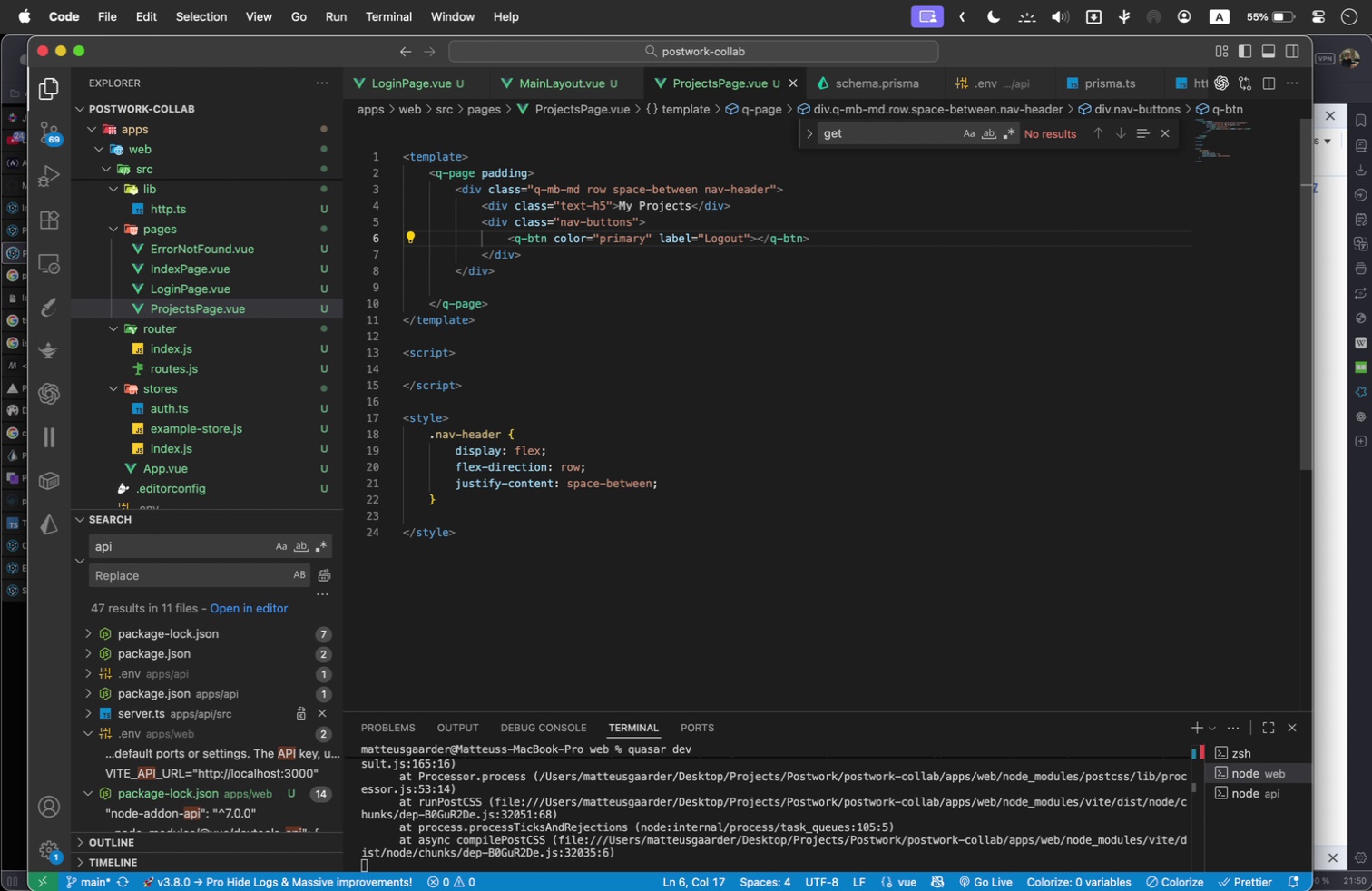 
key(Meta+Tab)
 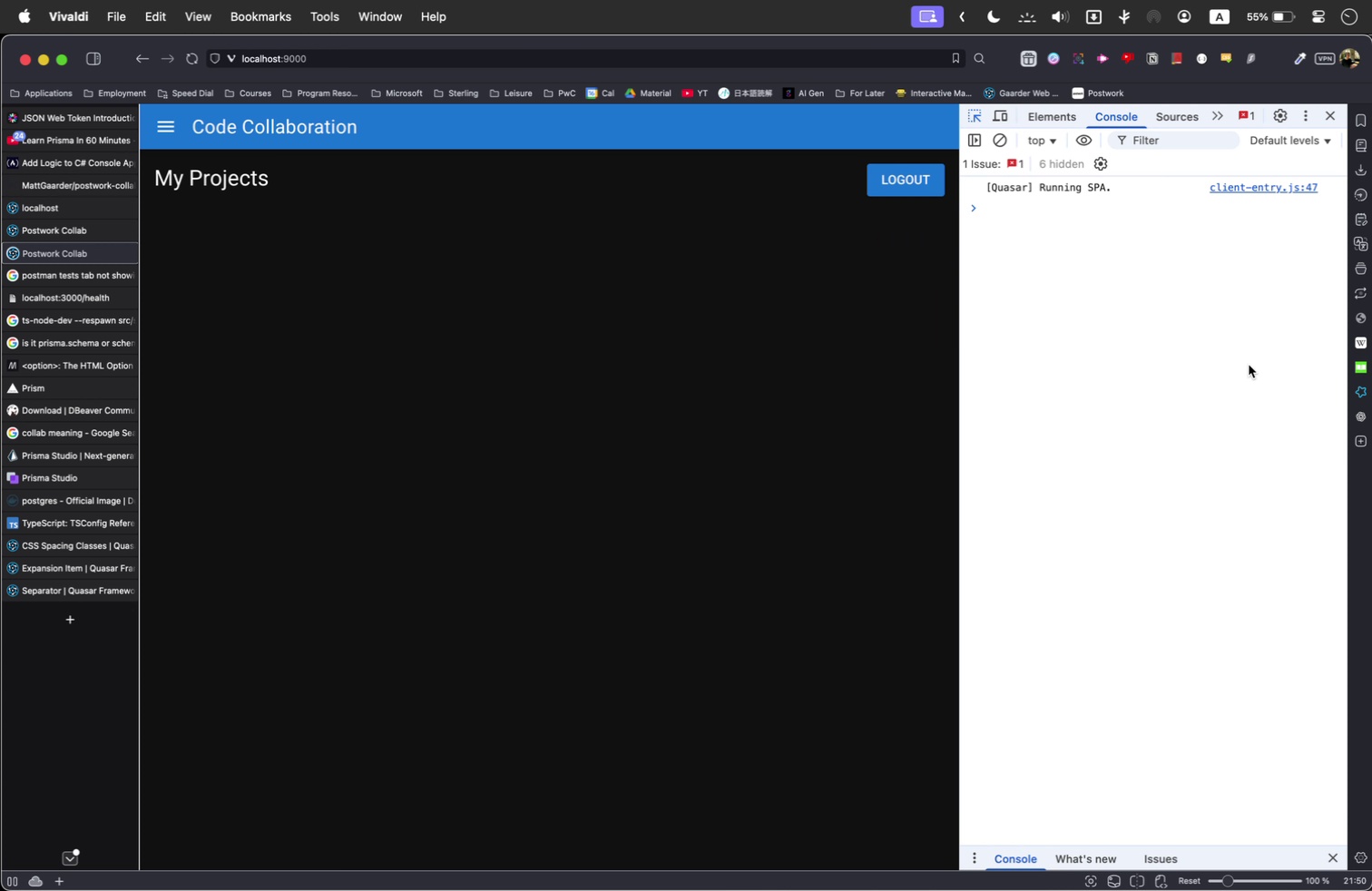 
left_click([1219, 363])
 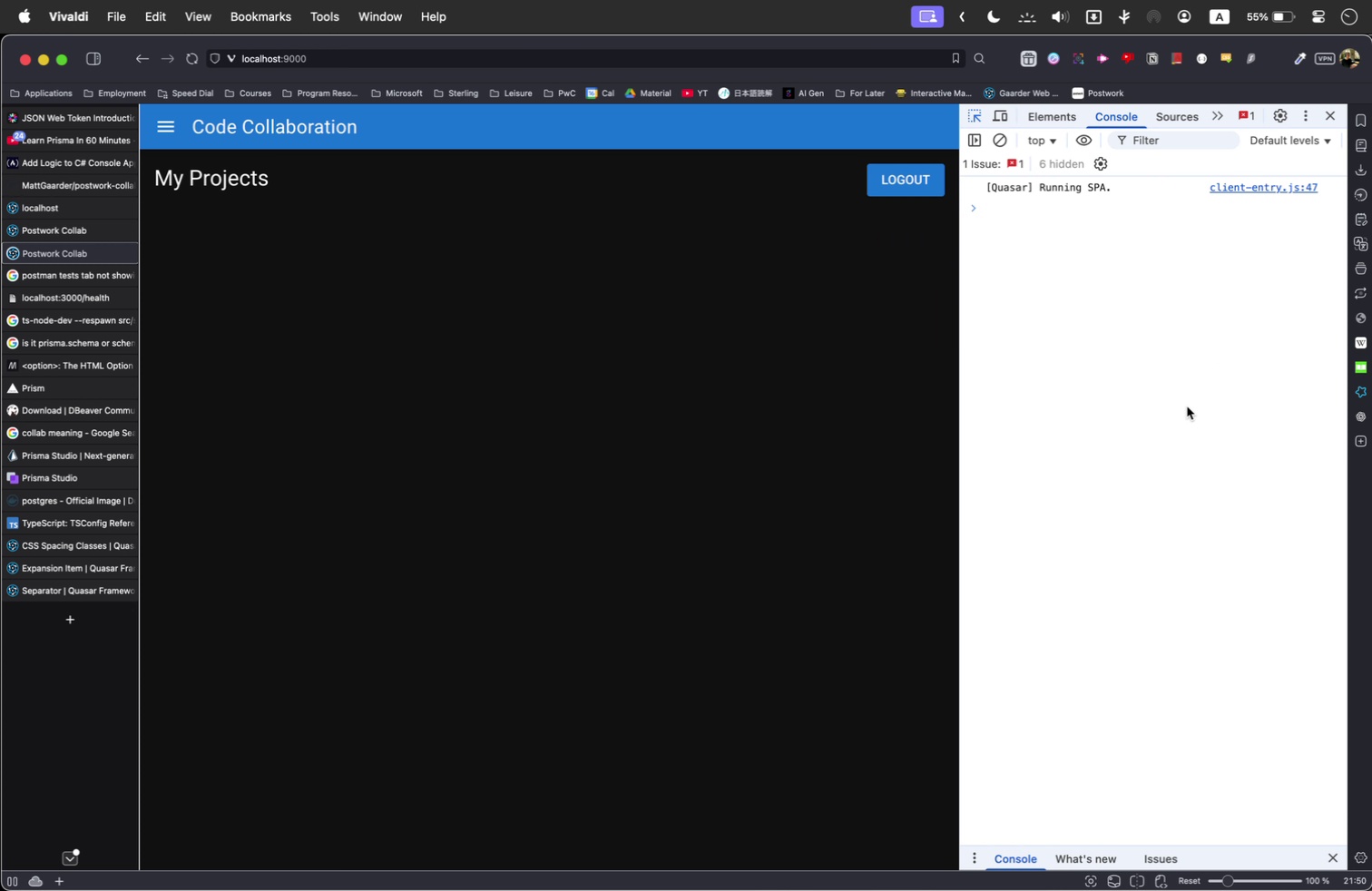 
key(Meta+Tab)
 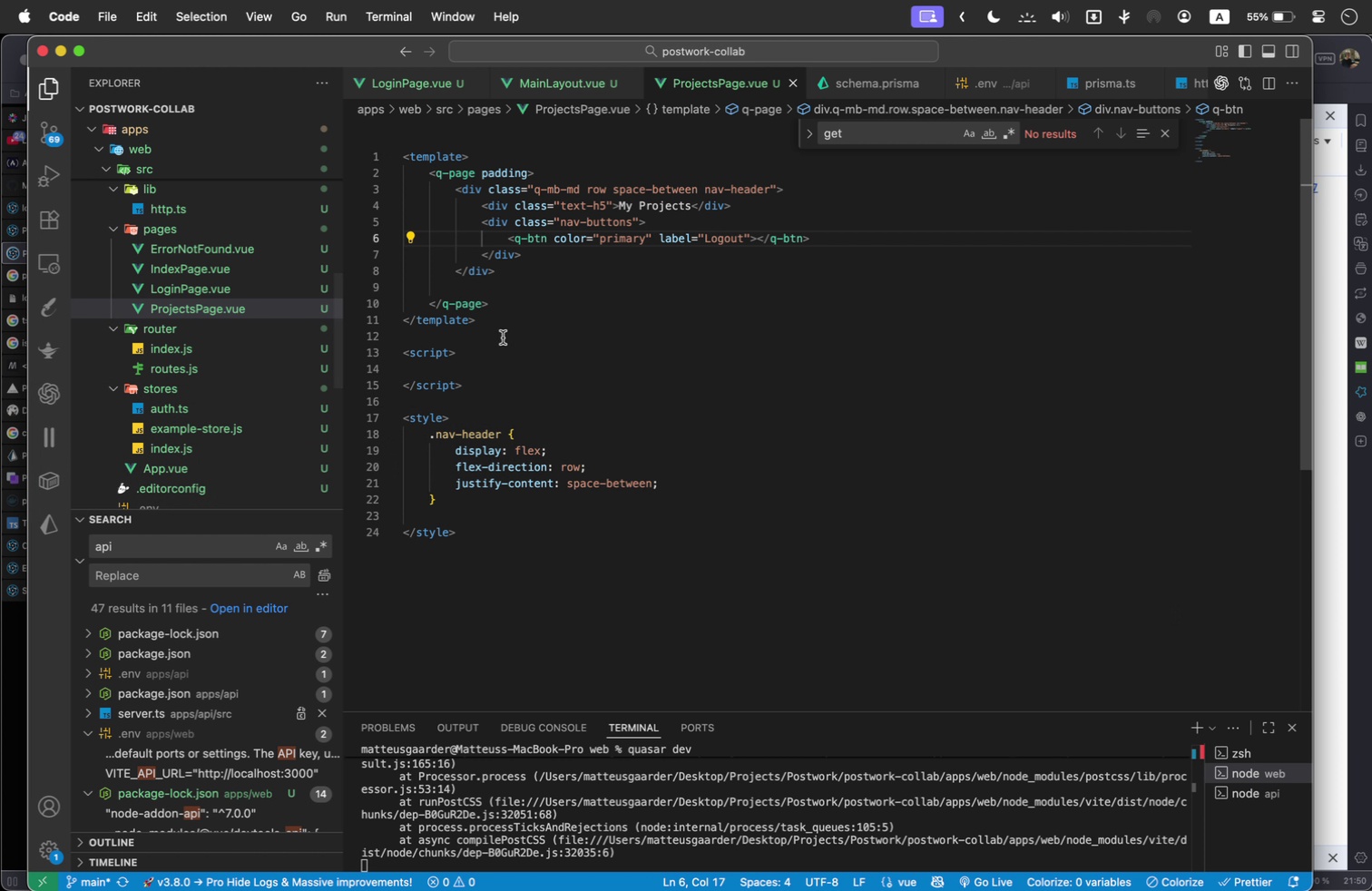 
double_click([522, 300])
 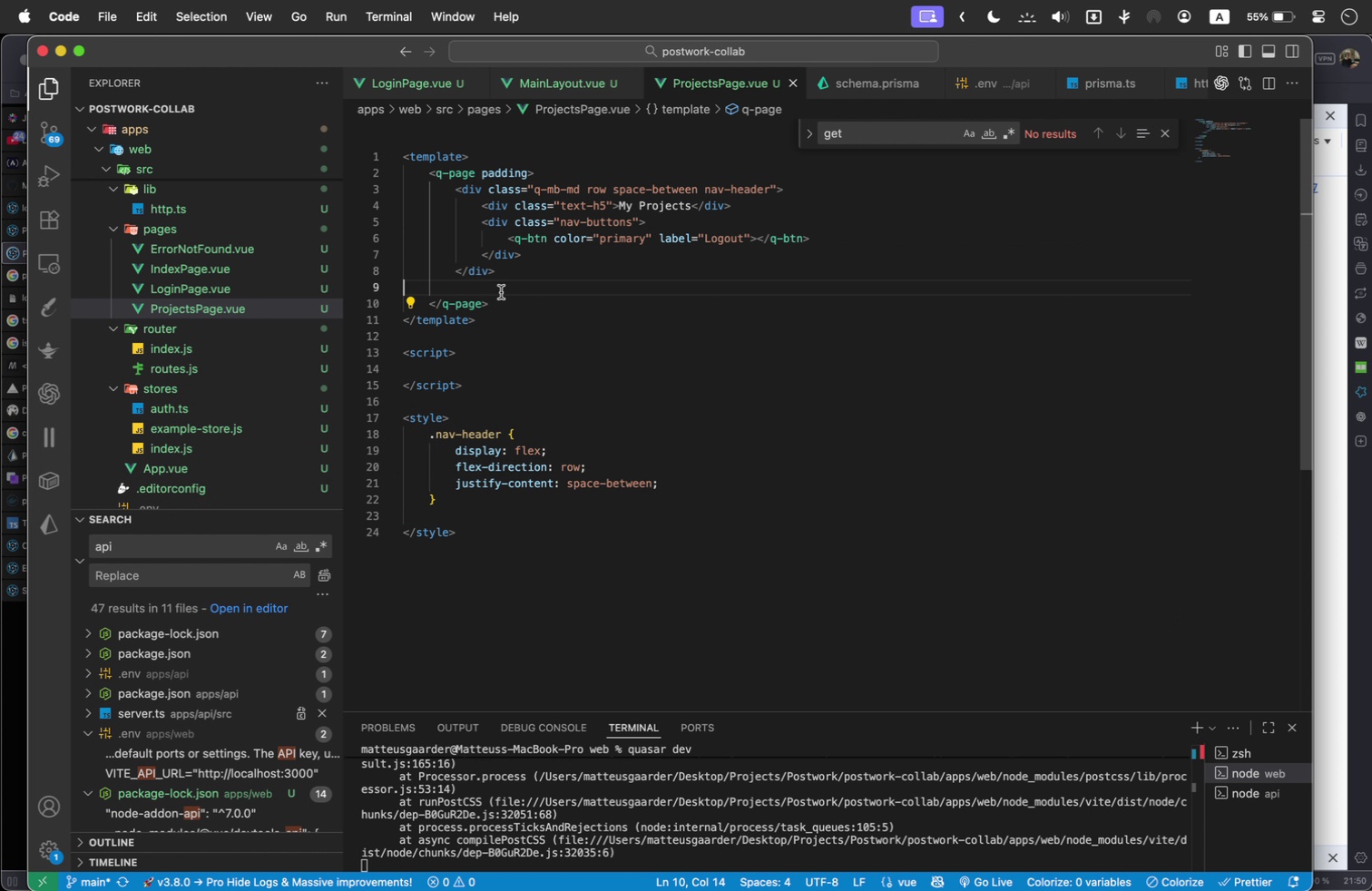 
triple_click([501, 292])
 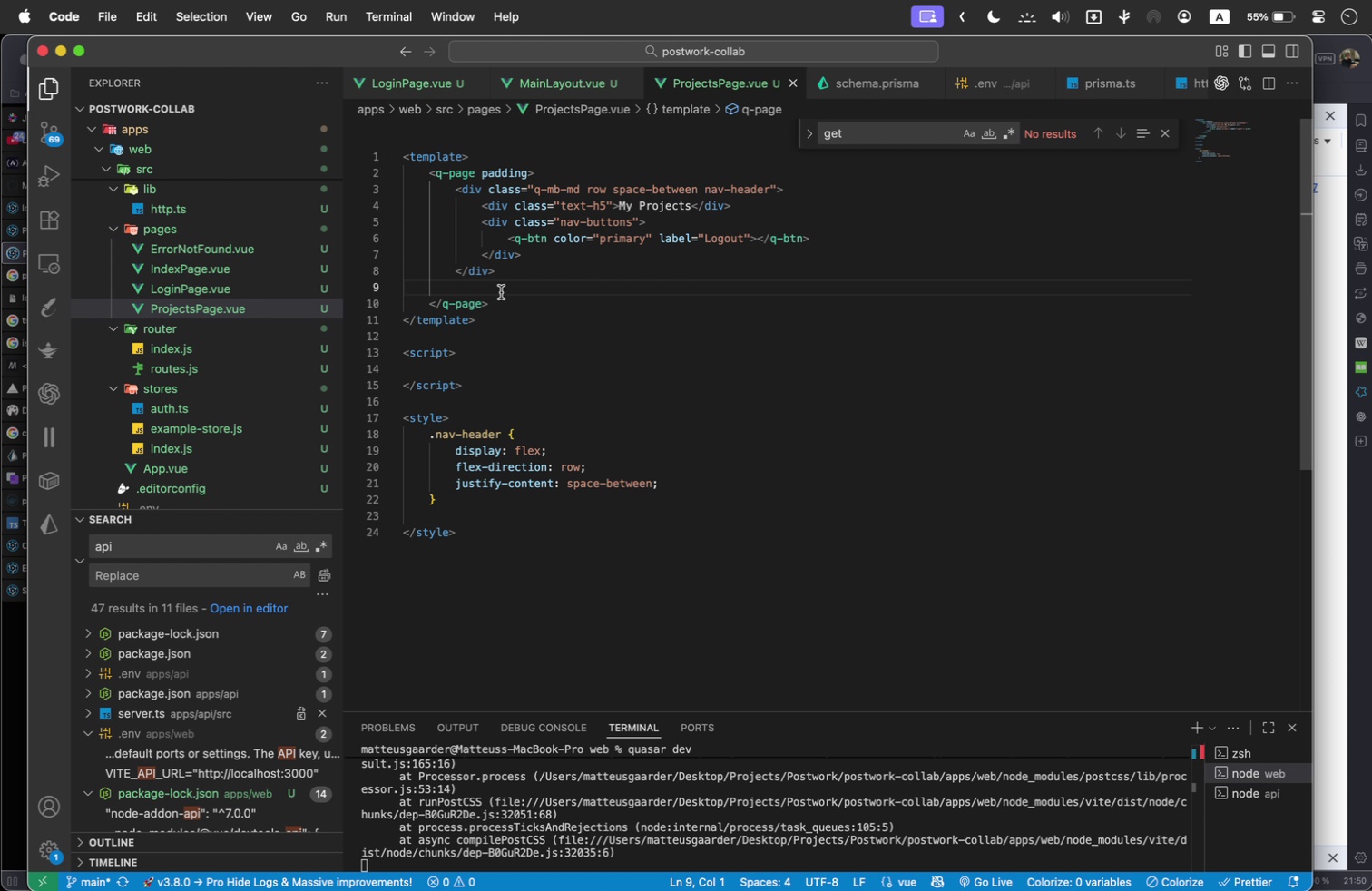 
wait(5.12)
 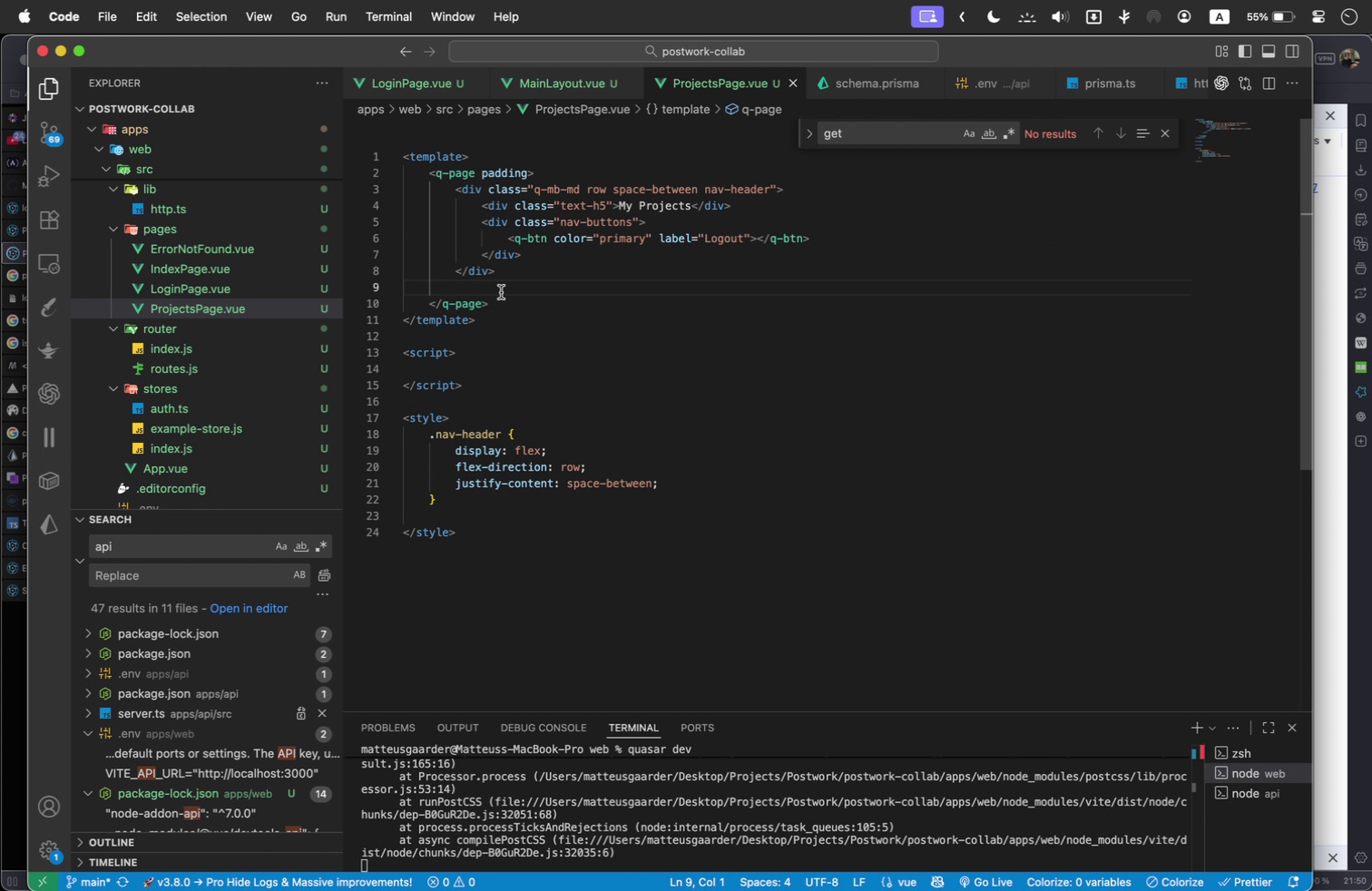 
key(Tab)
 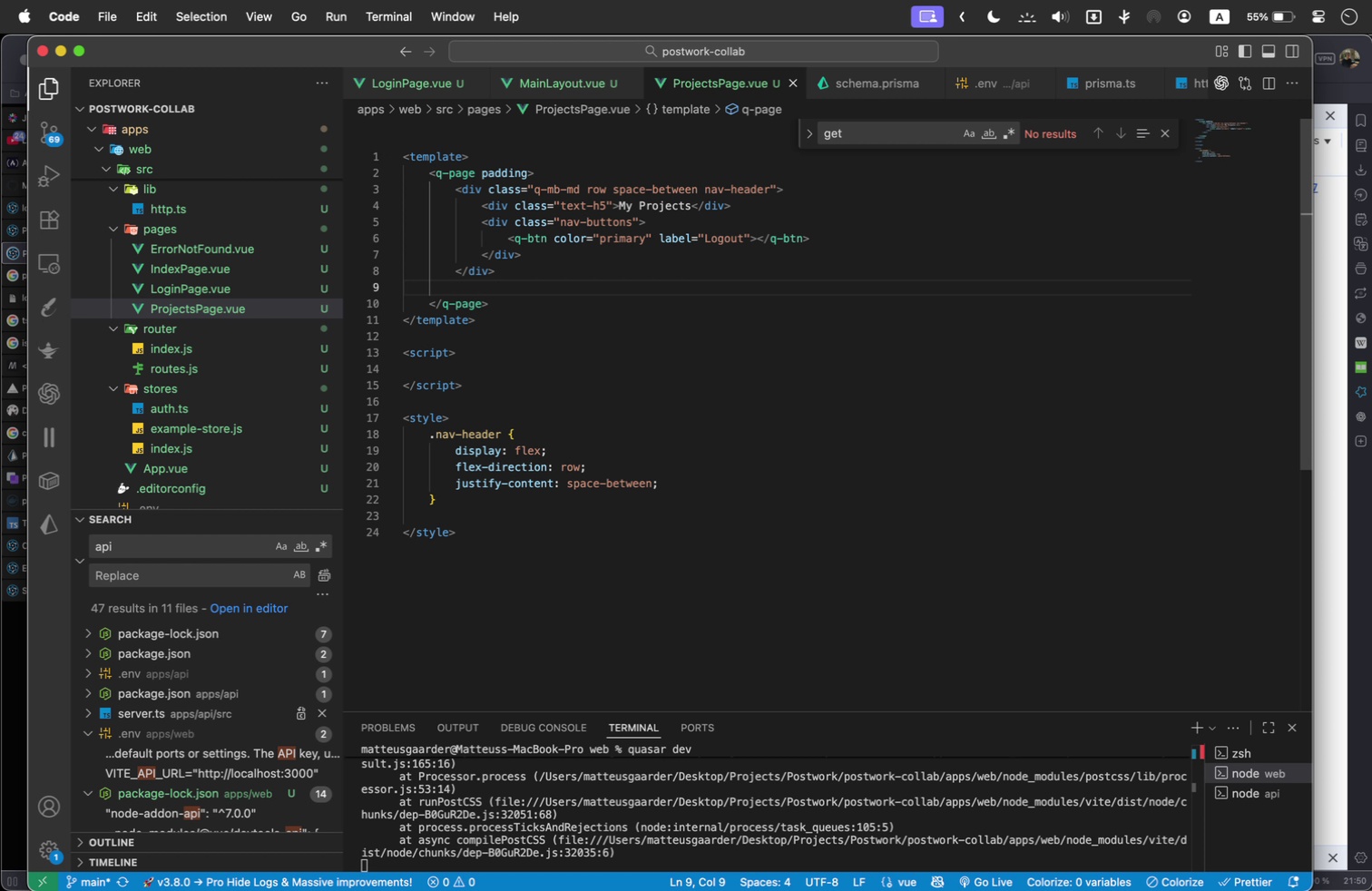 
key(Q)
 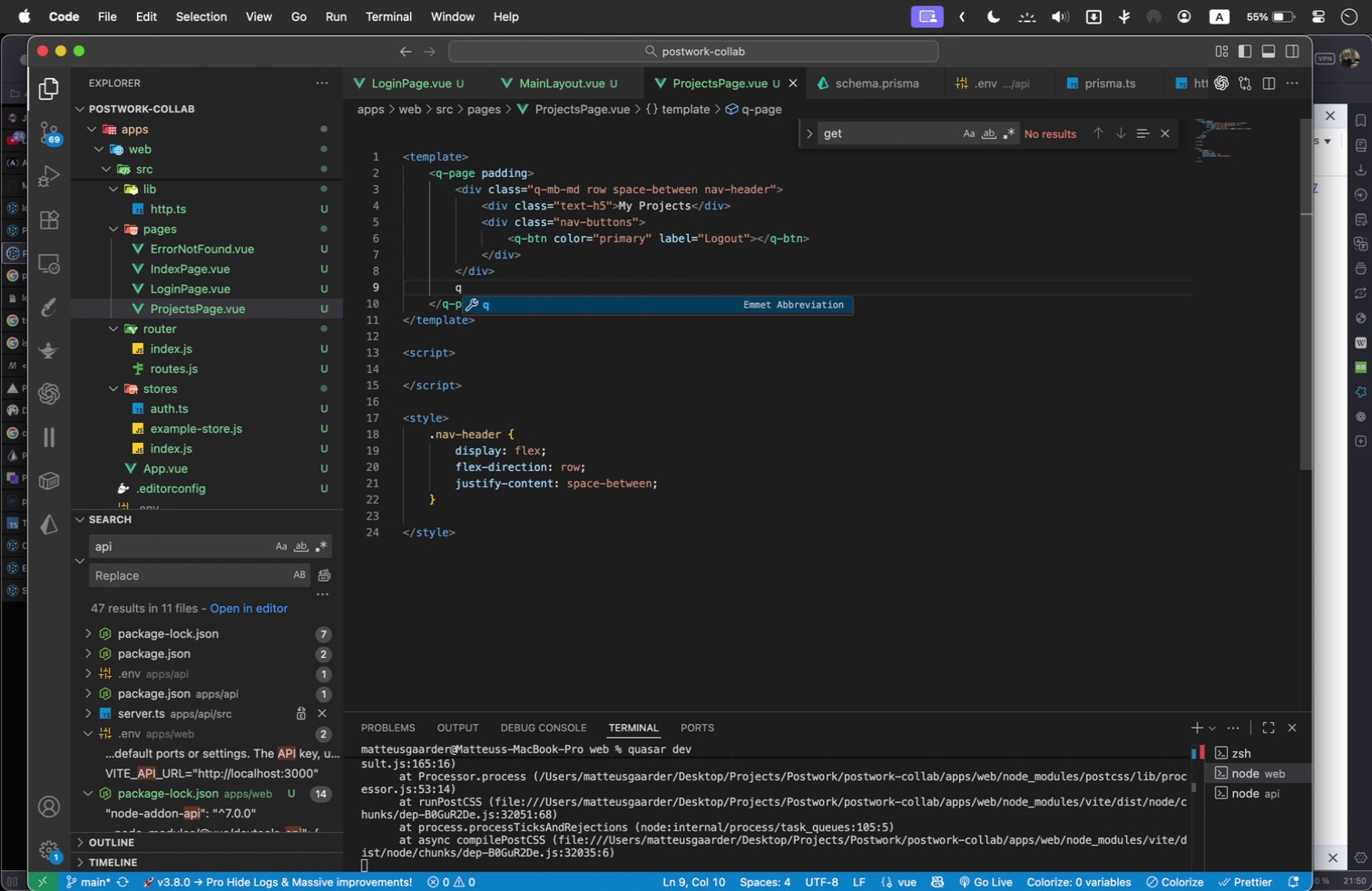 
key(Backspace)
type(q-card)
 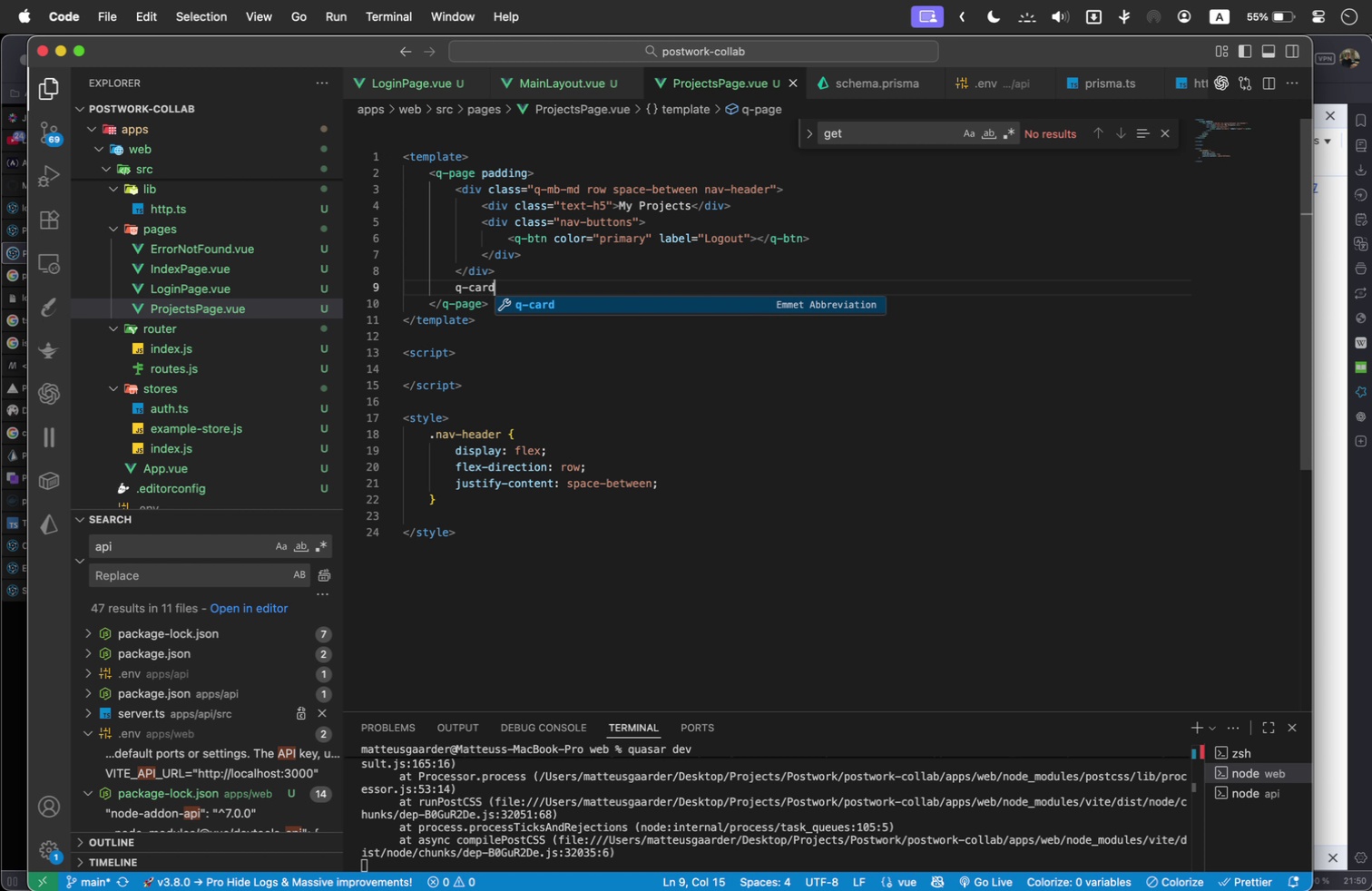 
key(Enter)
 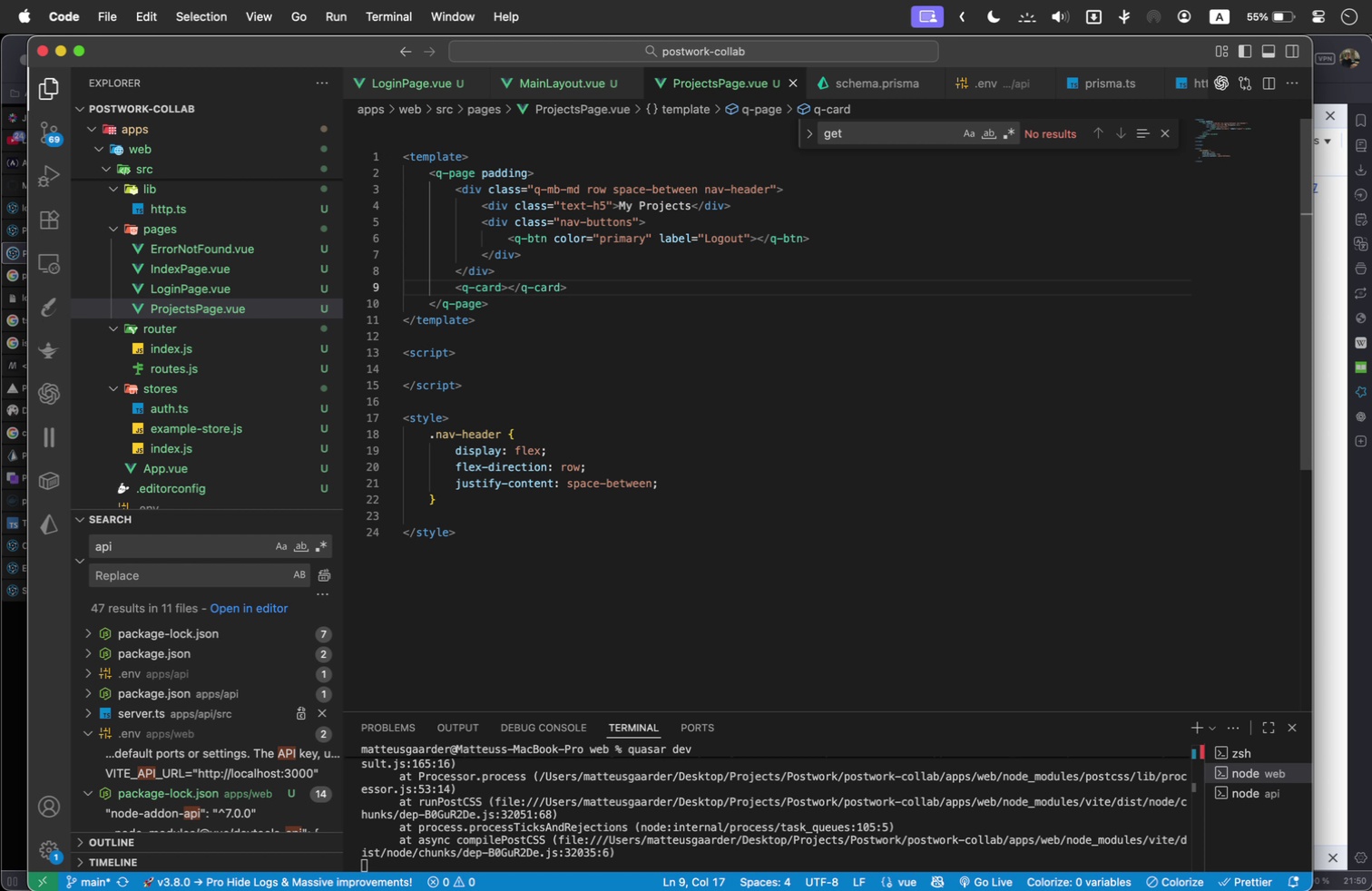 
key(ArrowLeft)
 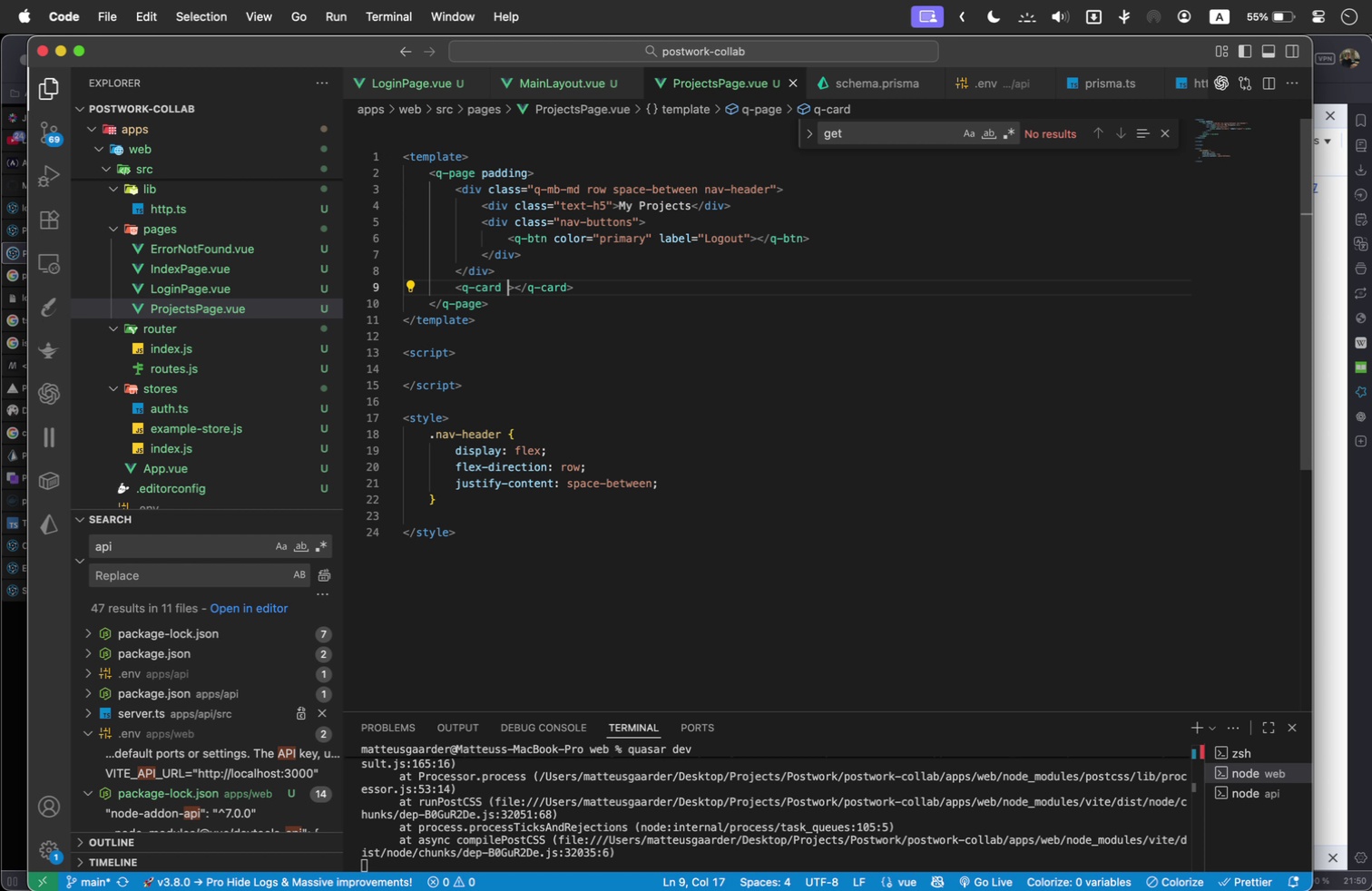 
type( cl)
 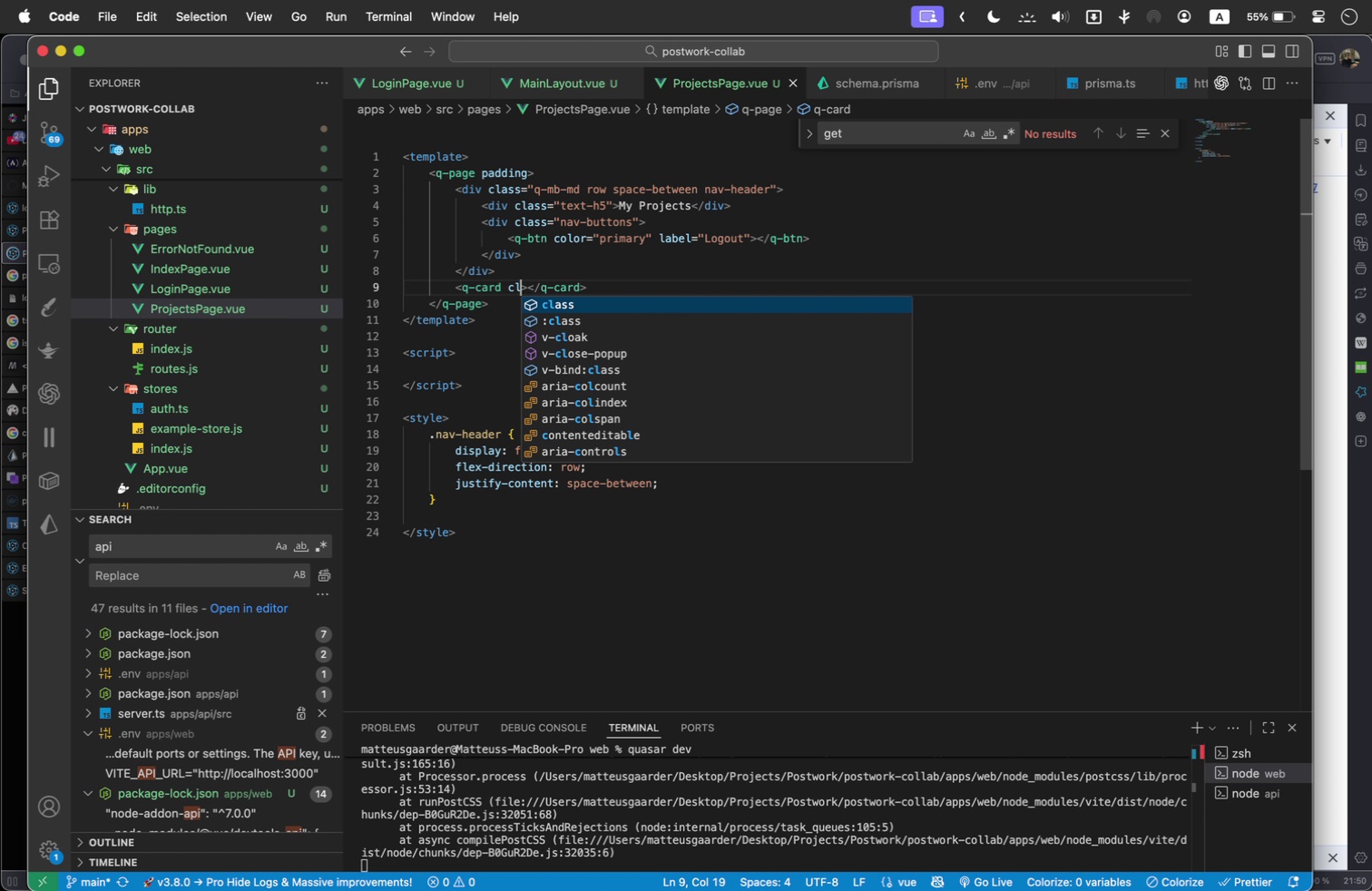 
key(Enter)
 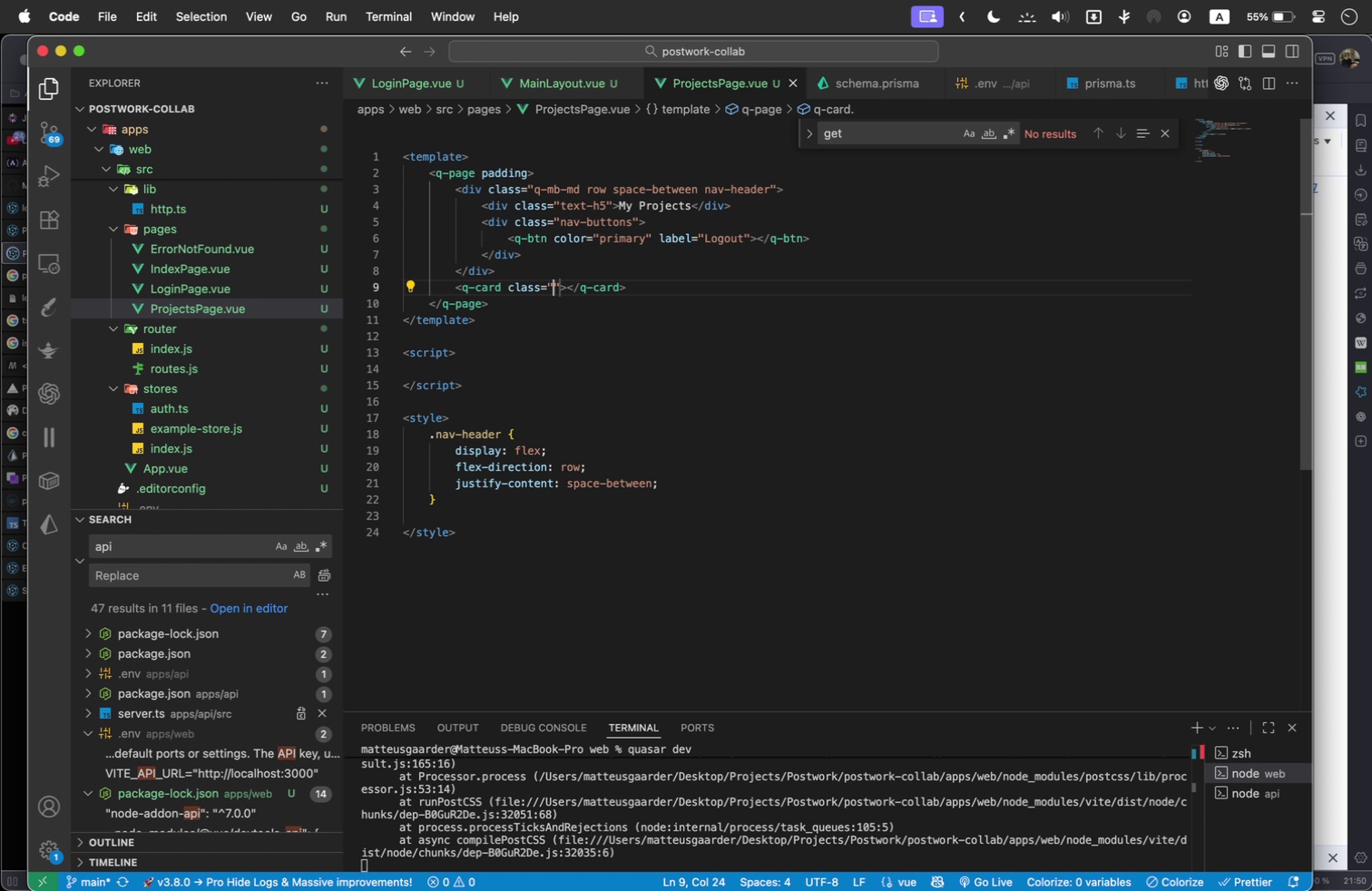 
type(q-mb-md)
 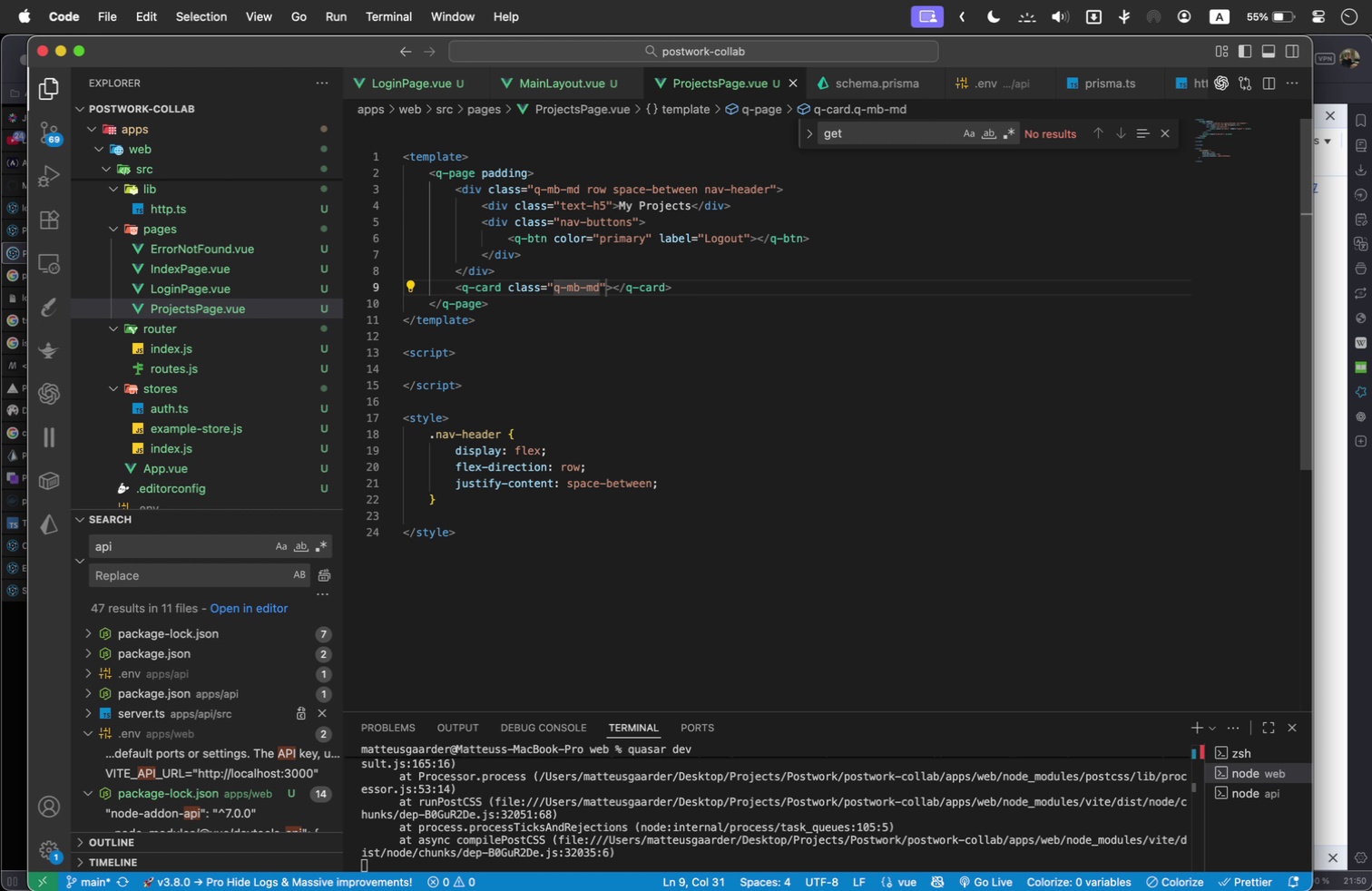 
key(ArrowRight)
 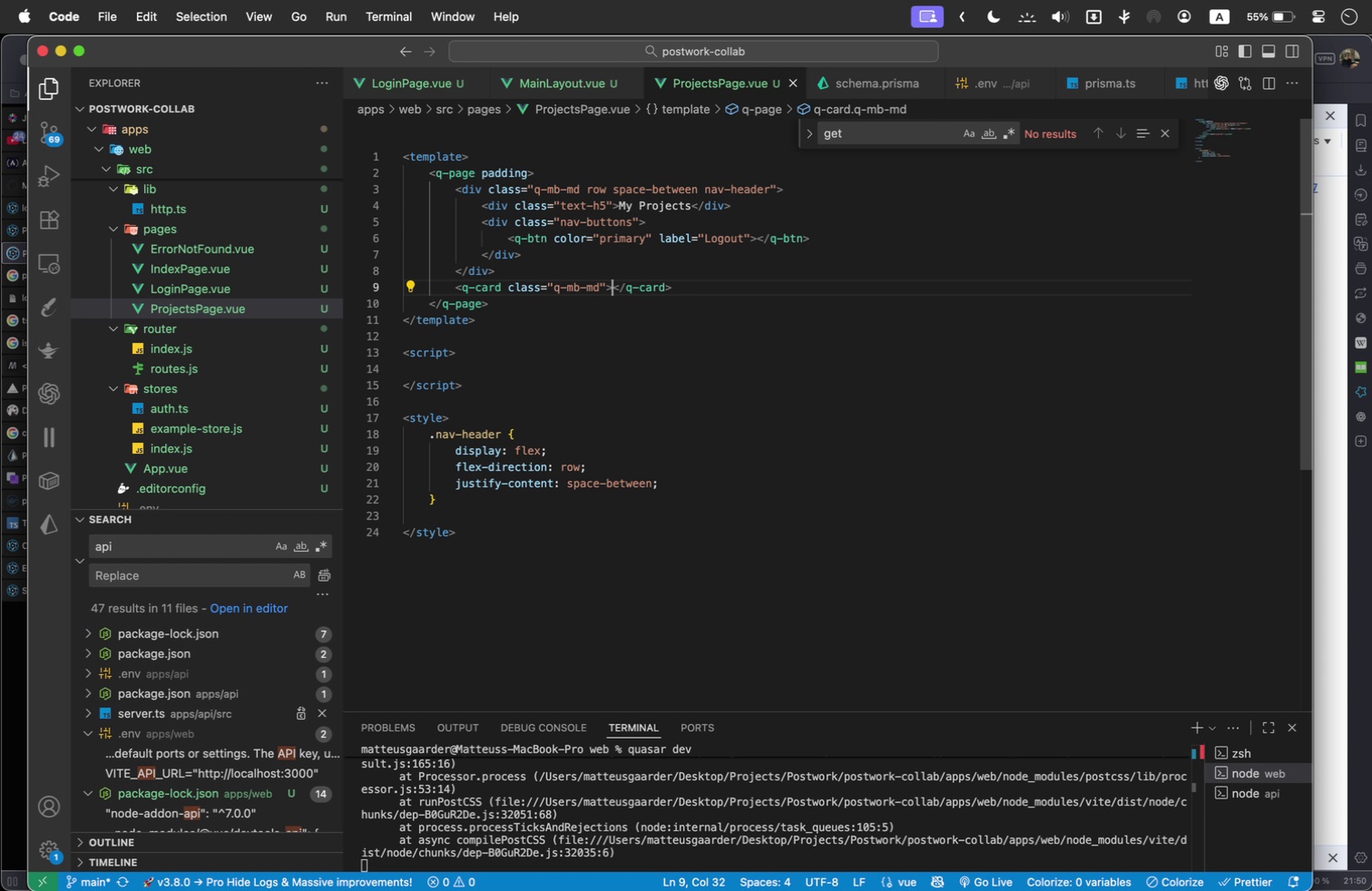 
key(ArrowRight)
 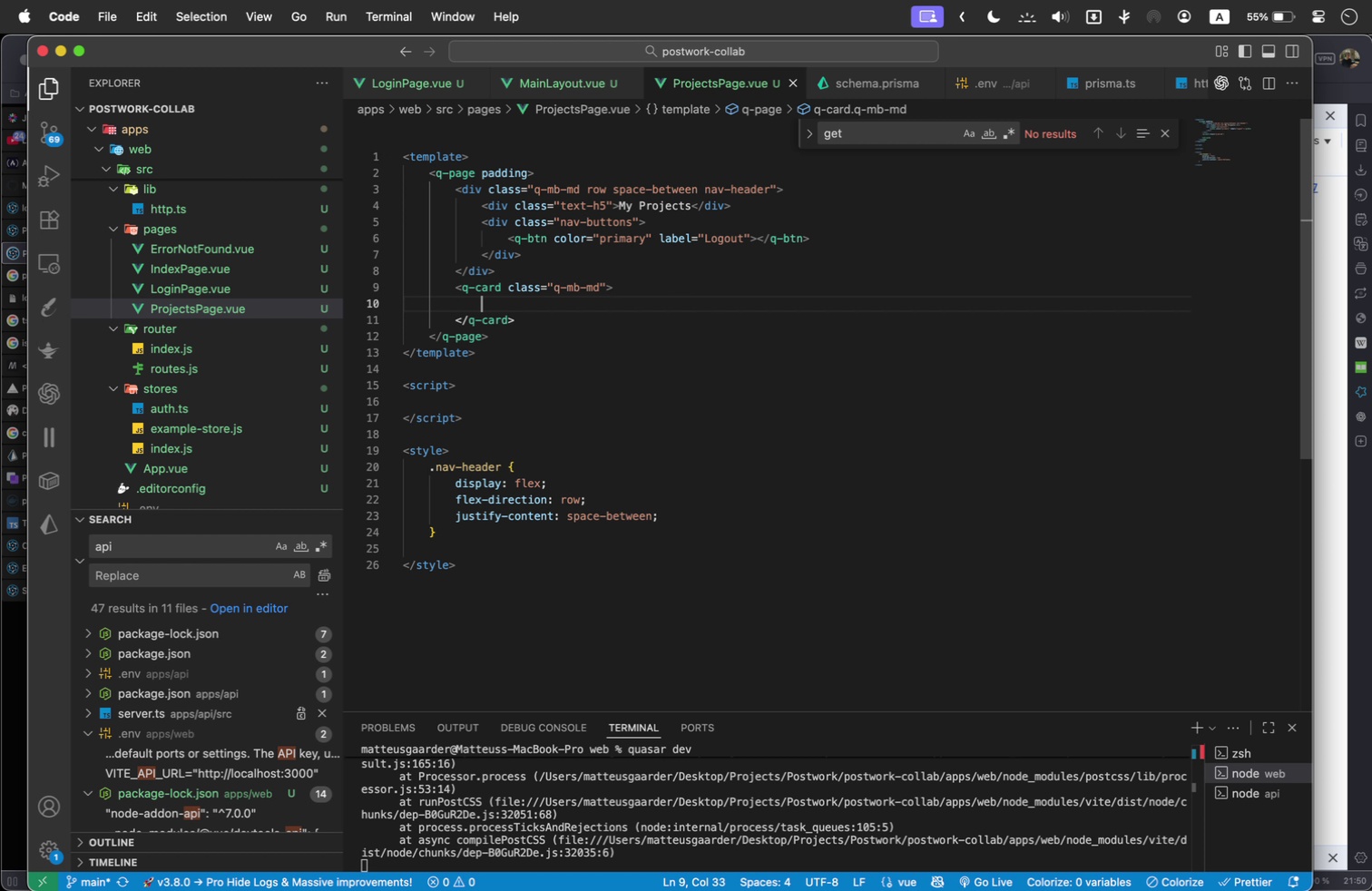 
key(Enter)
 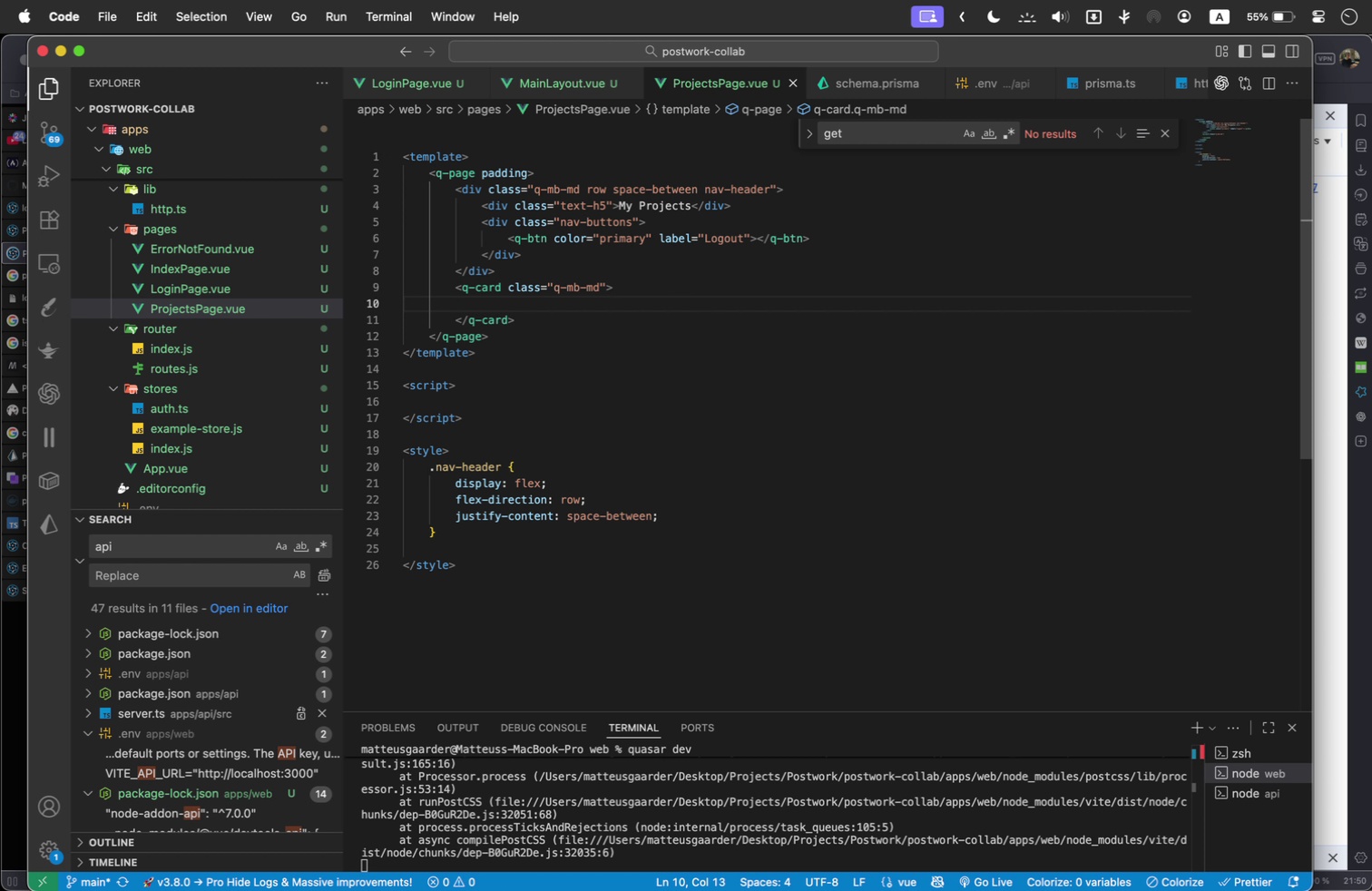 
type(q-card-section)
 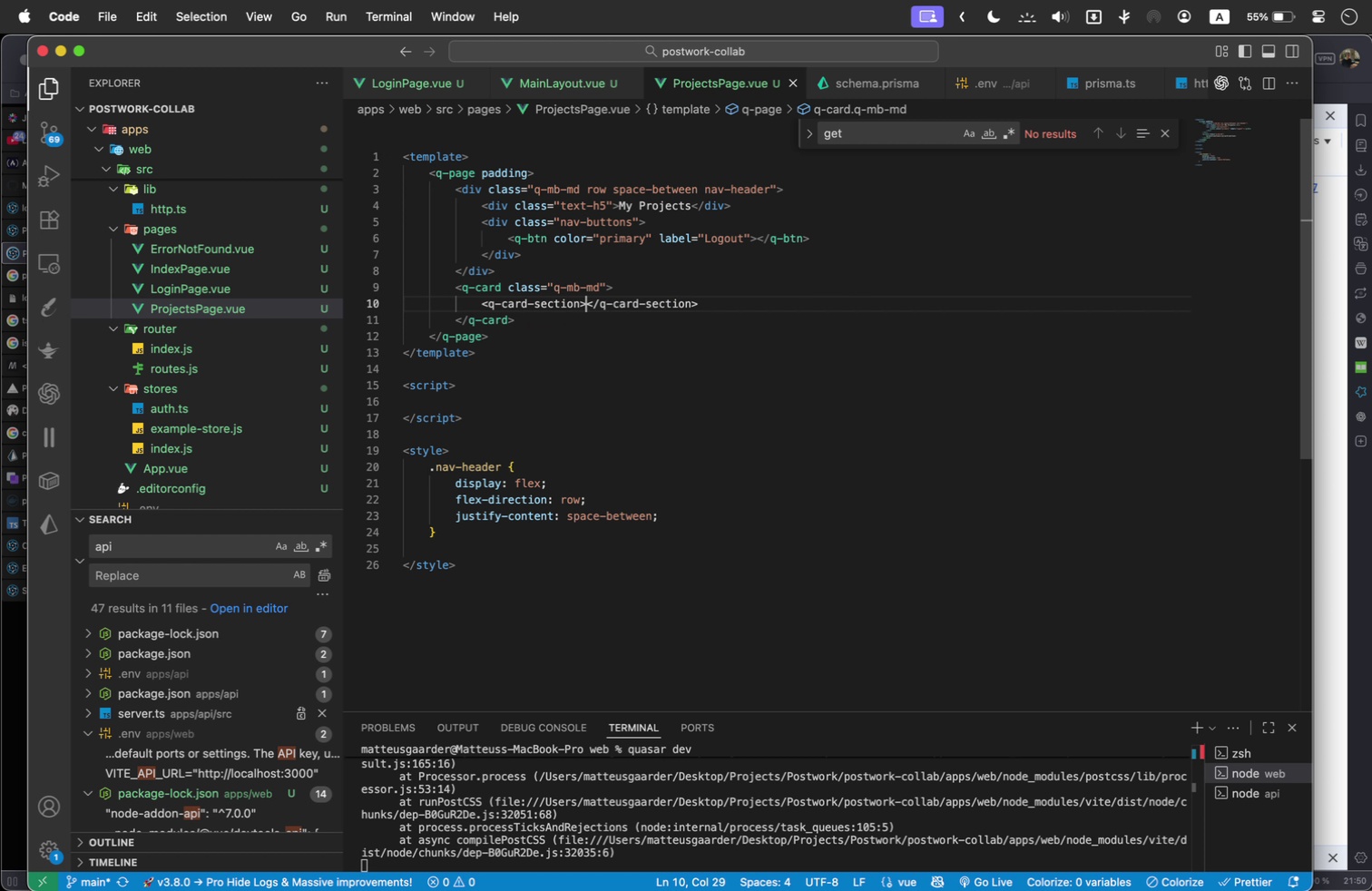 
key(Enter)
 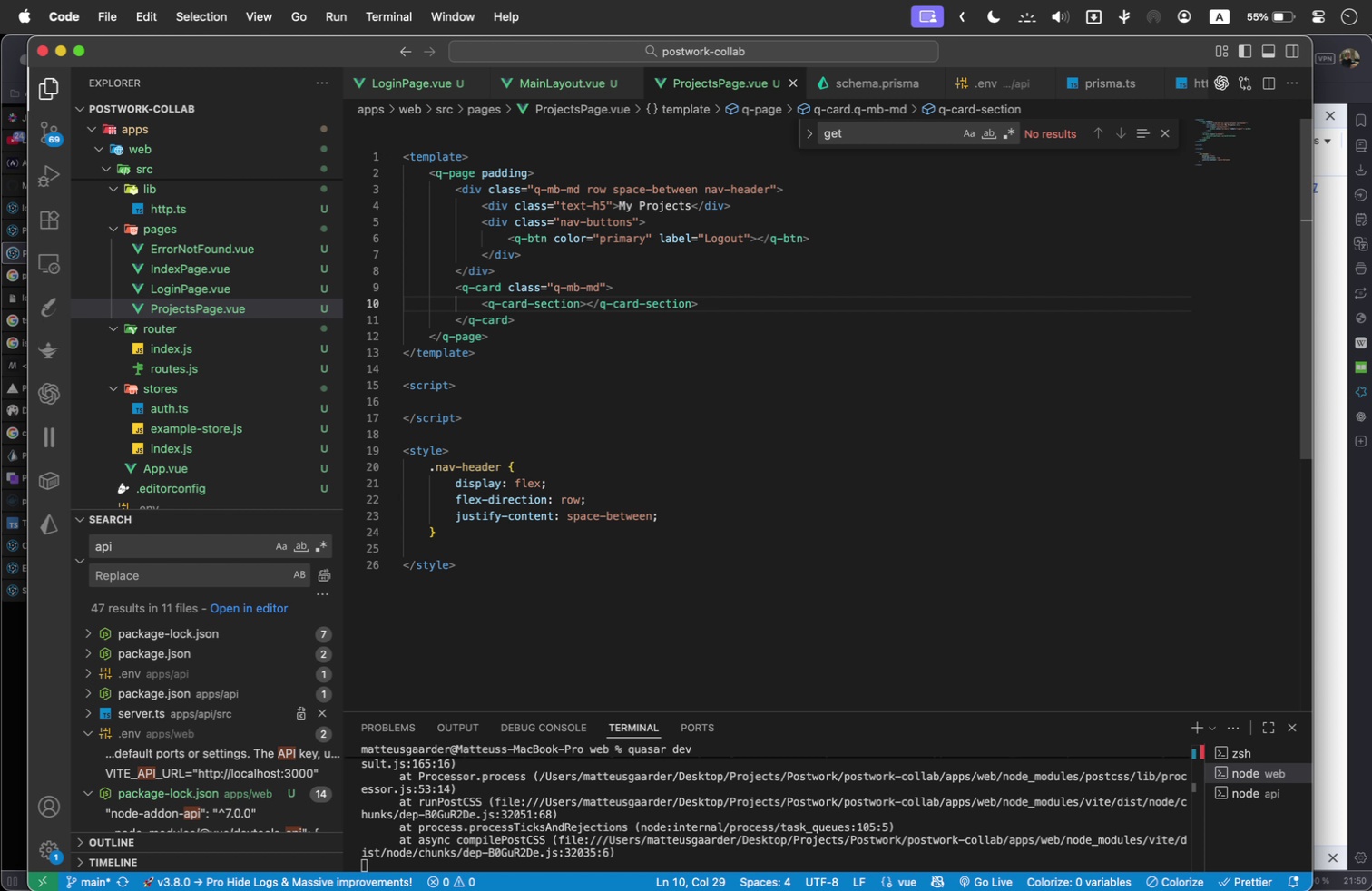 
key(ArrowLeft)
 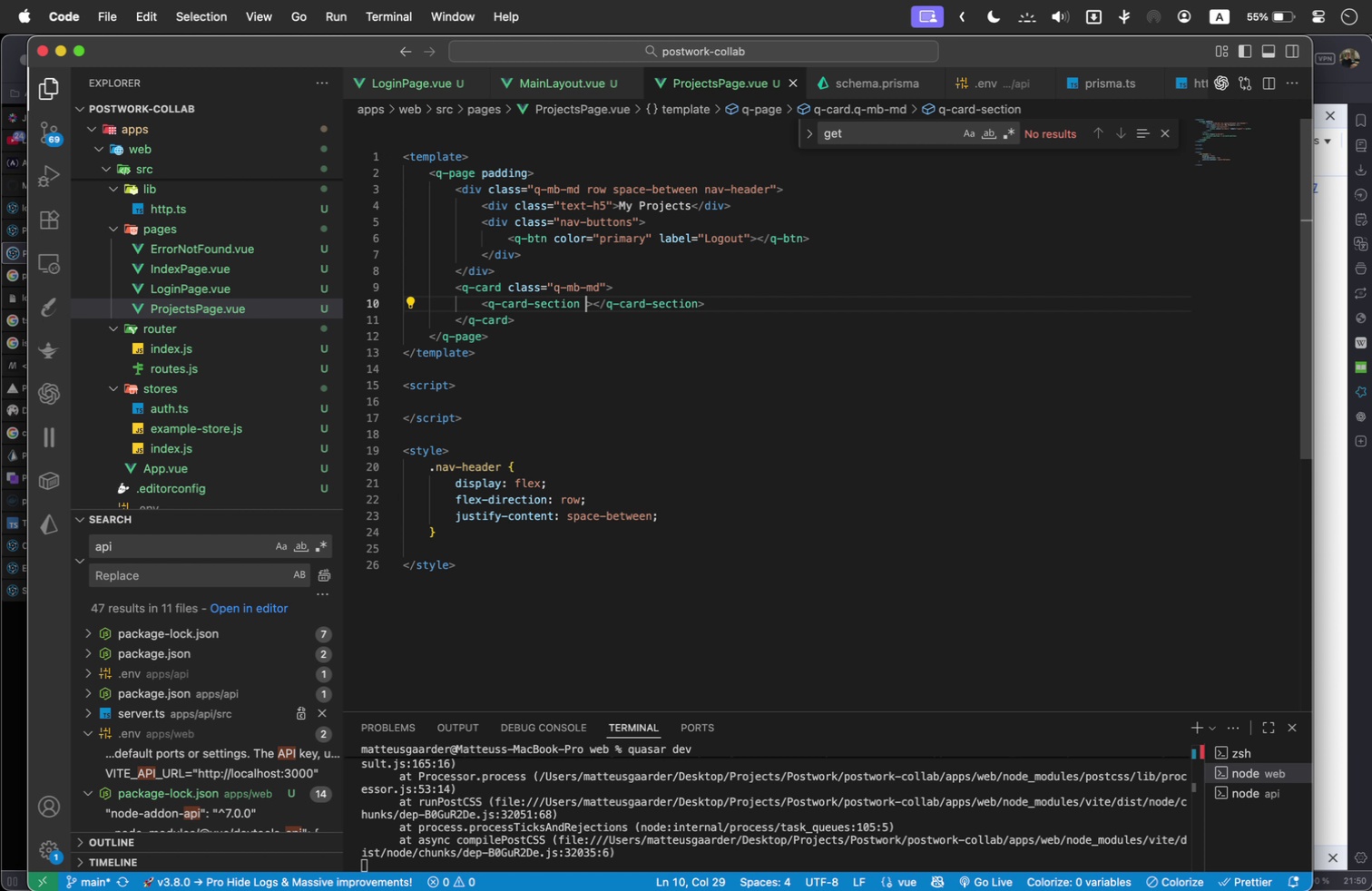 
type( class)
 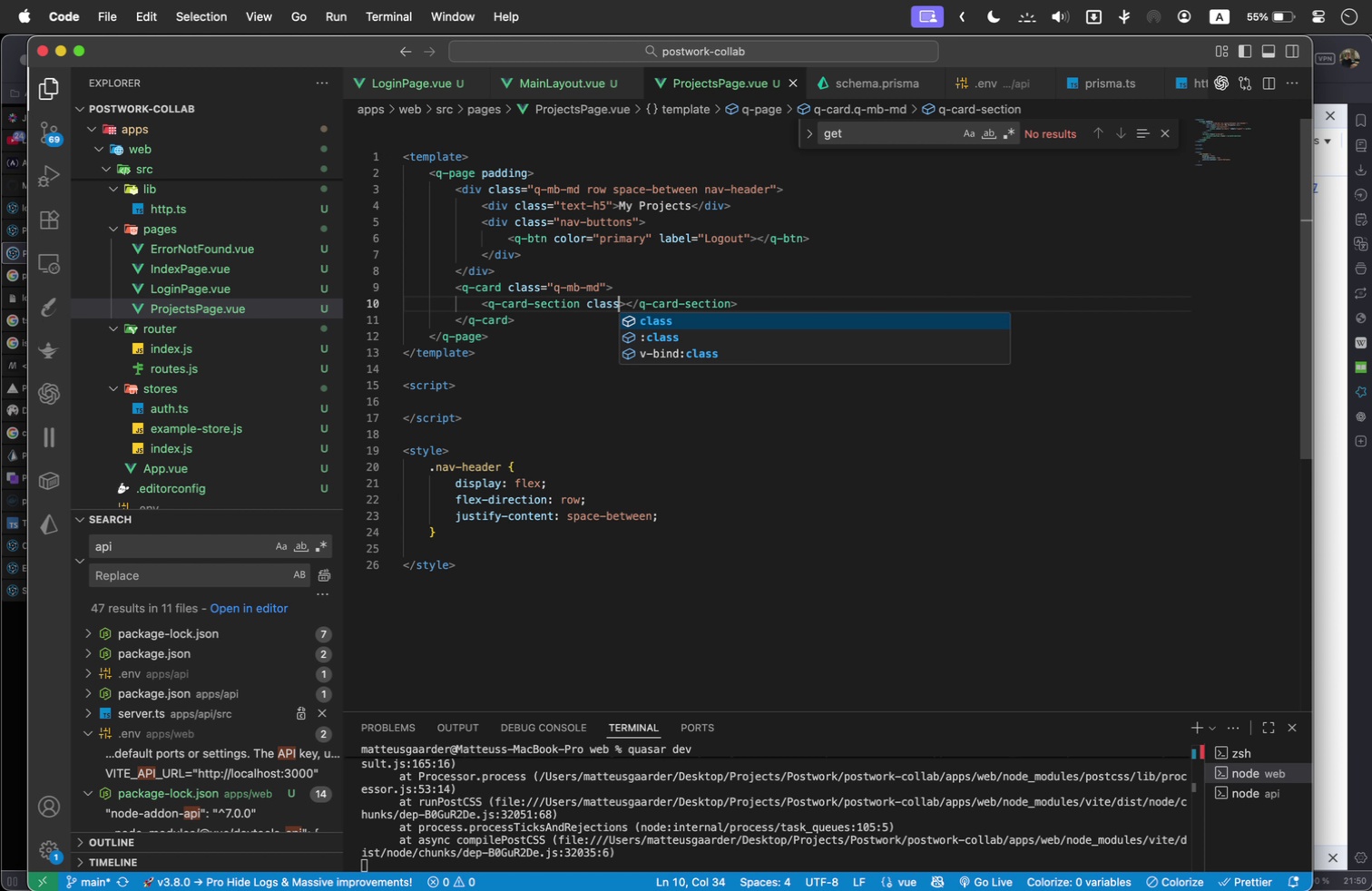 
key(Enter)
 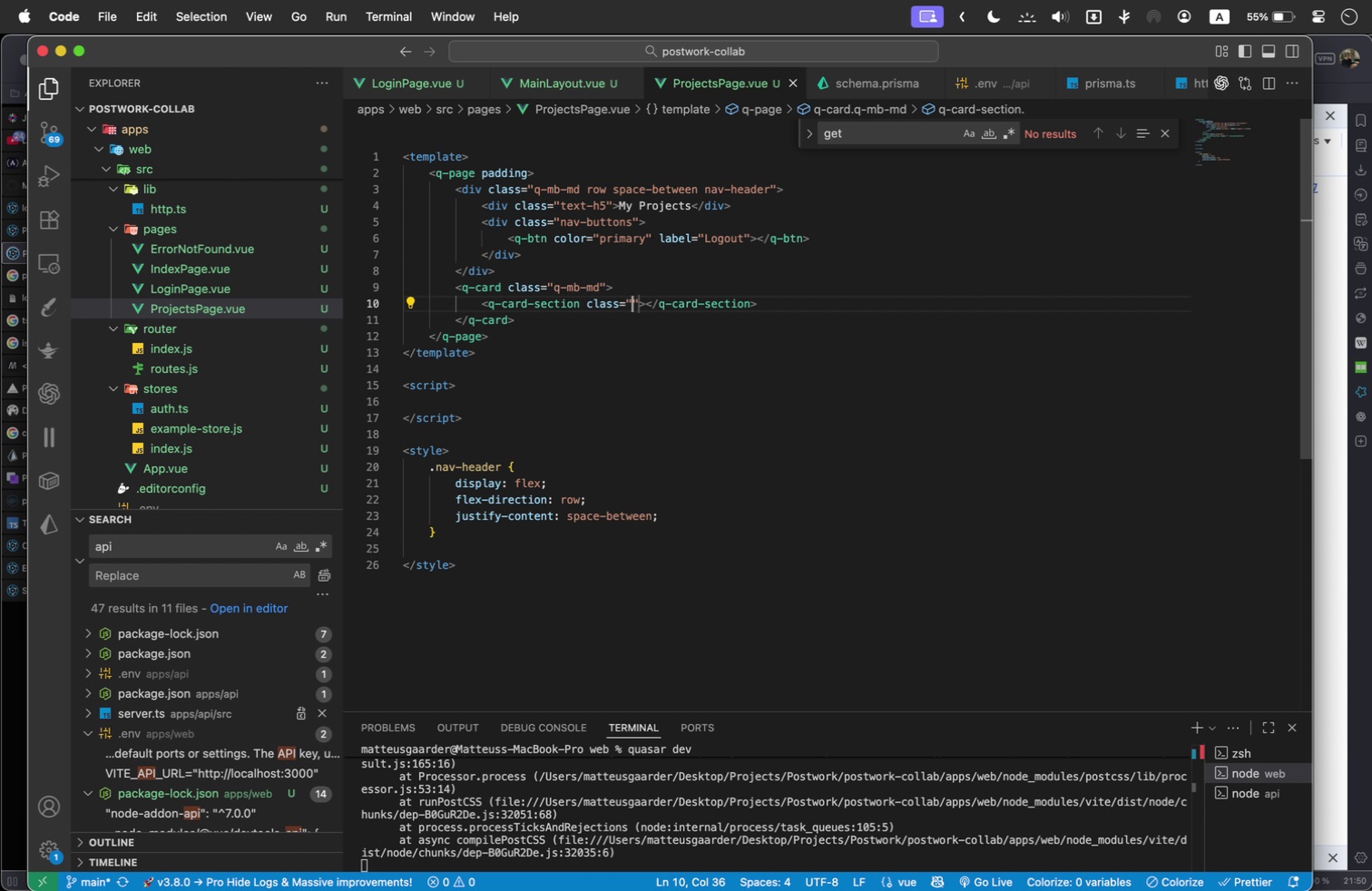 
type(row q-col-gutter-d)
 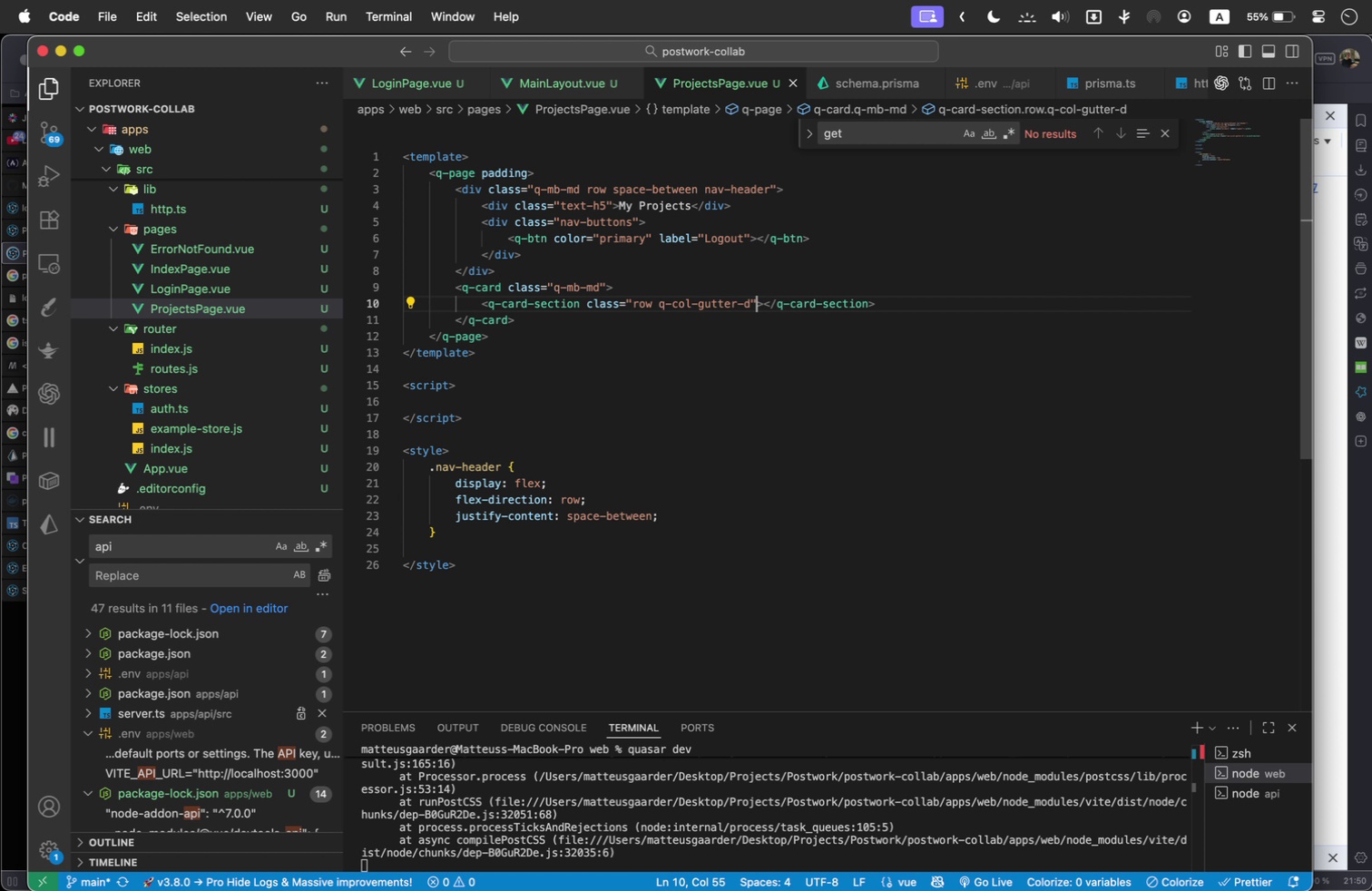 
key(ArrowRight)
 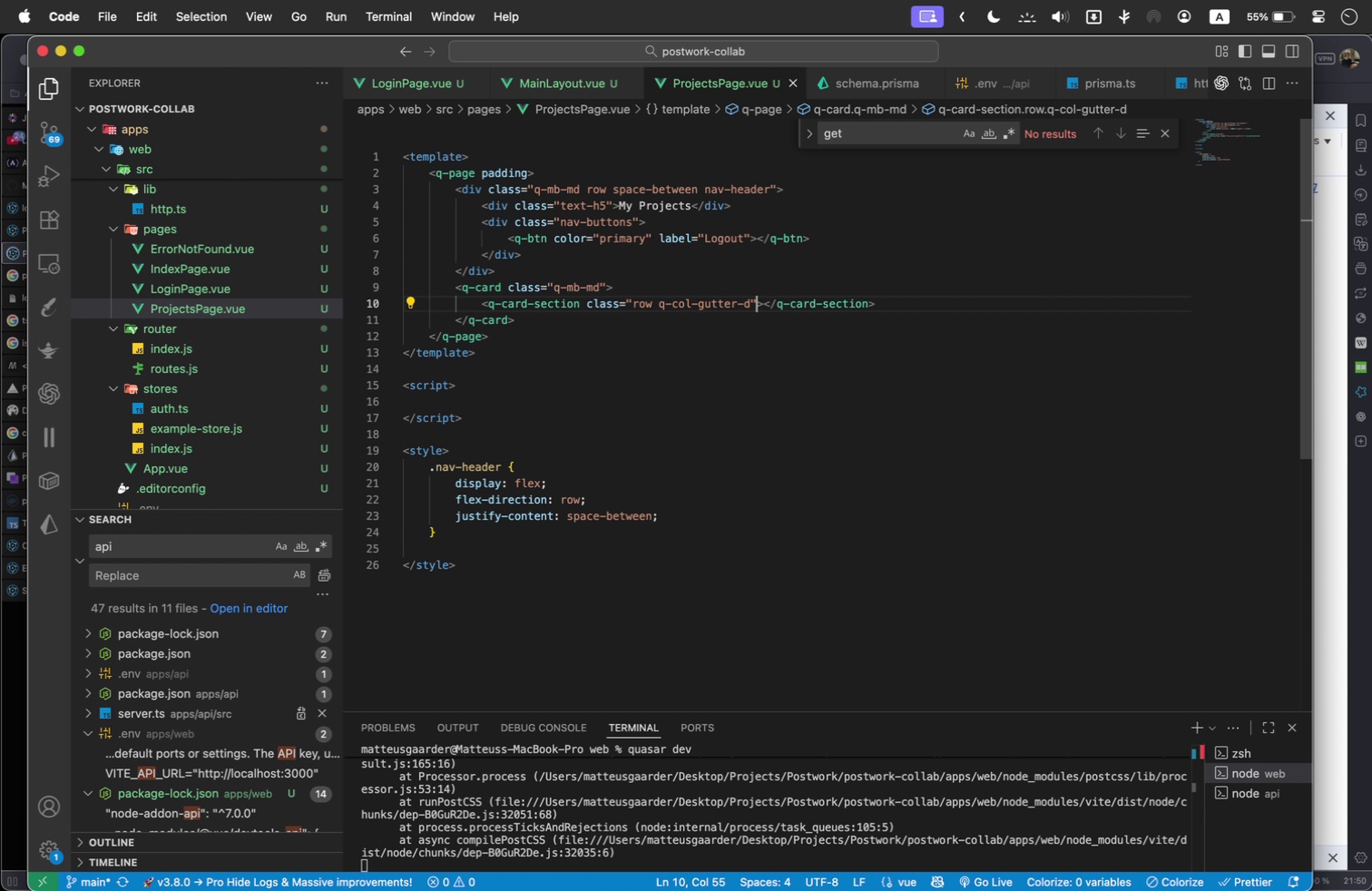 
key(ArrowRight)
 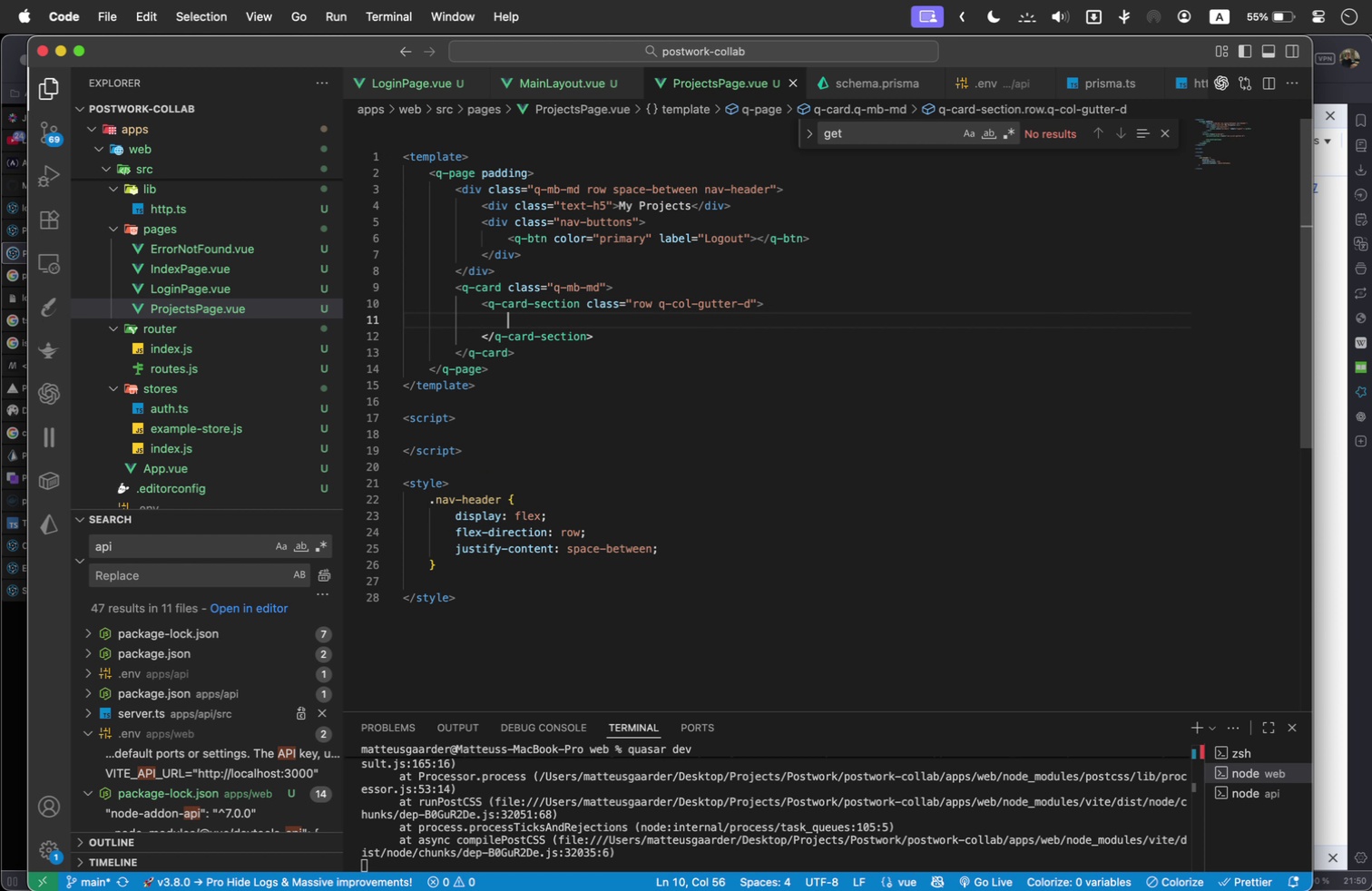 
key(Enter)
 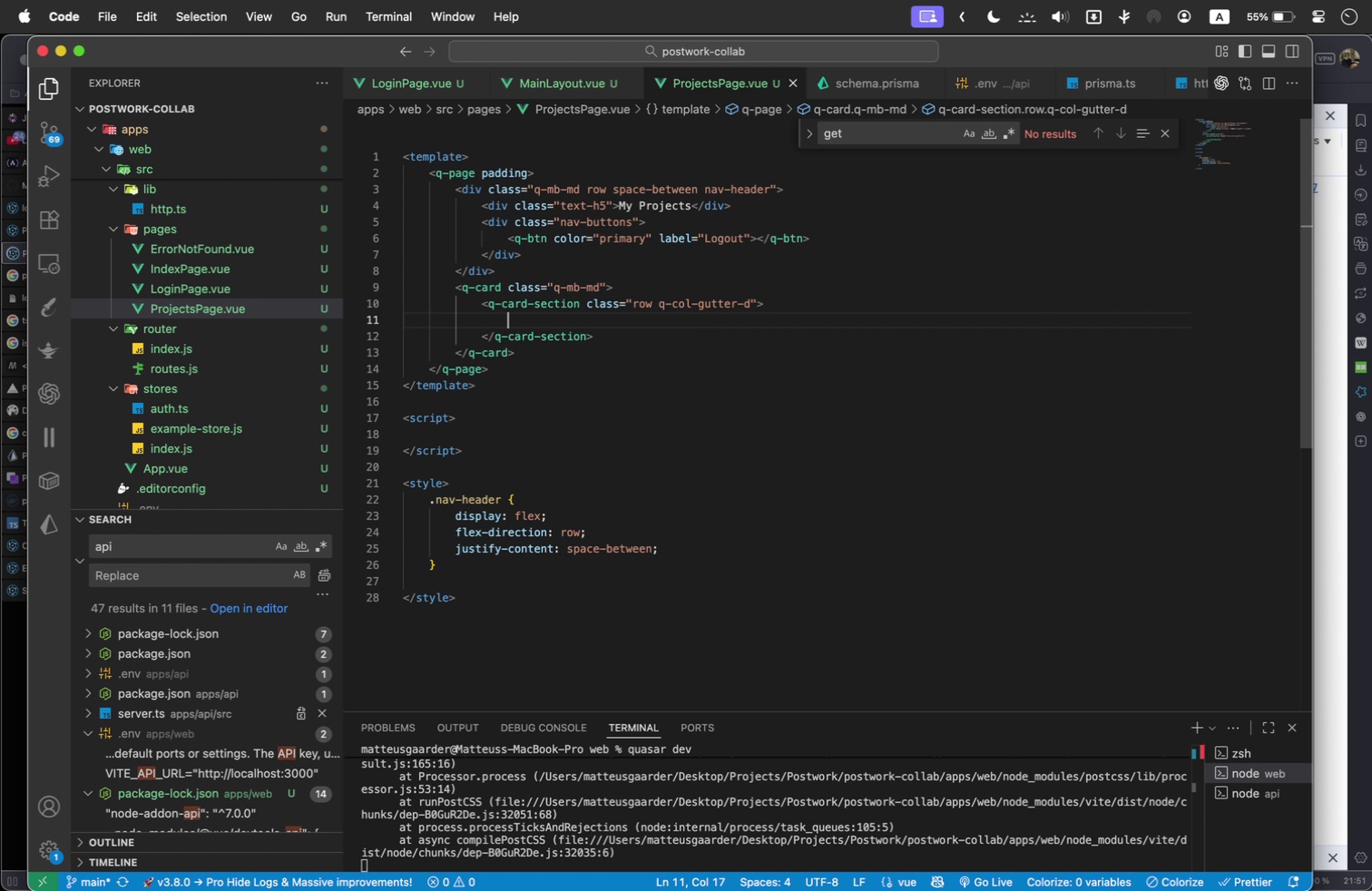 
type(.col-12)
 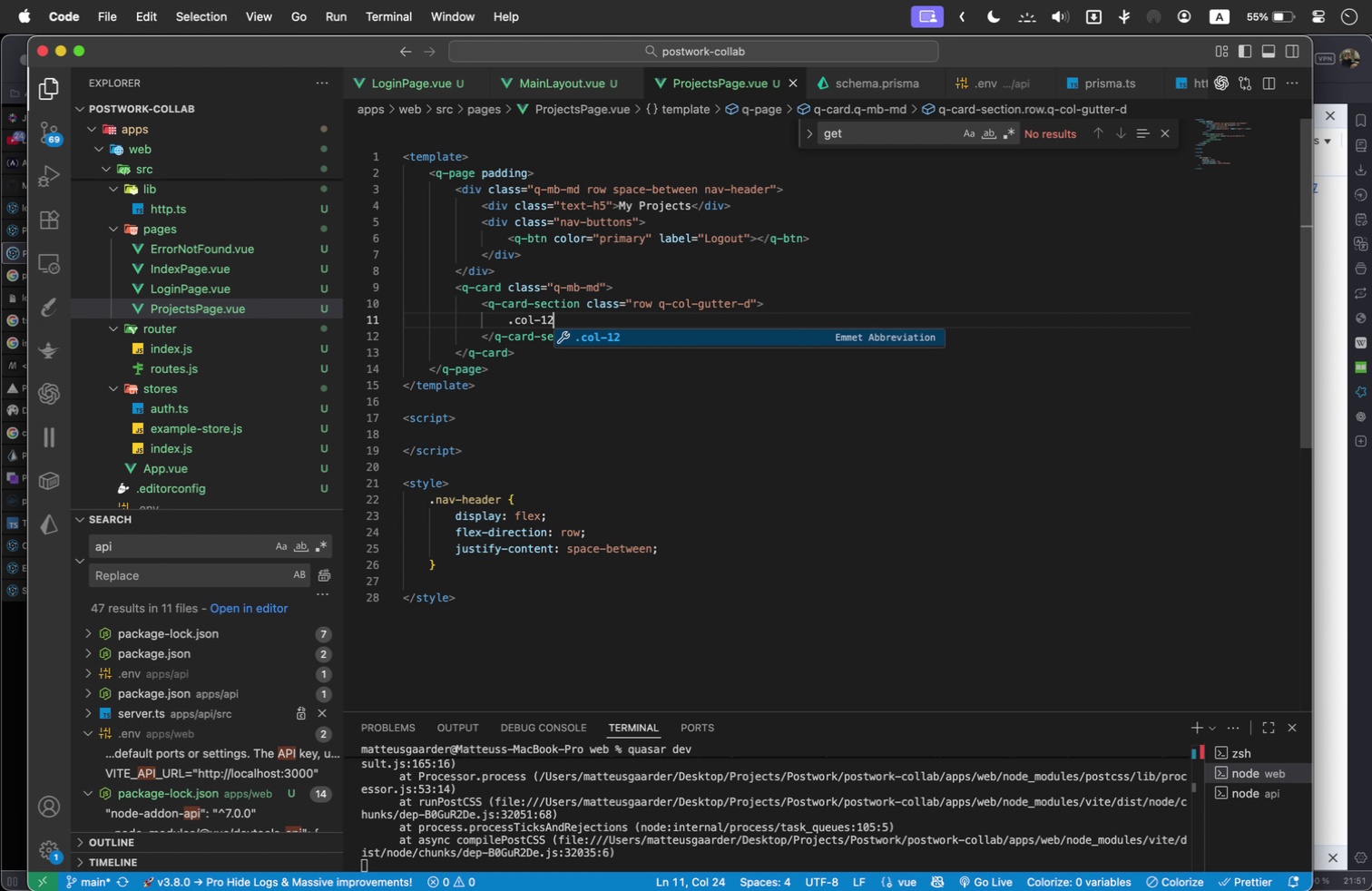 
key(Enter)
 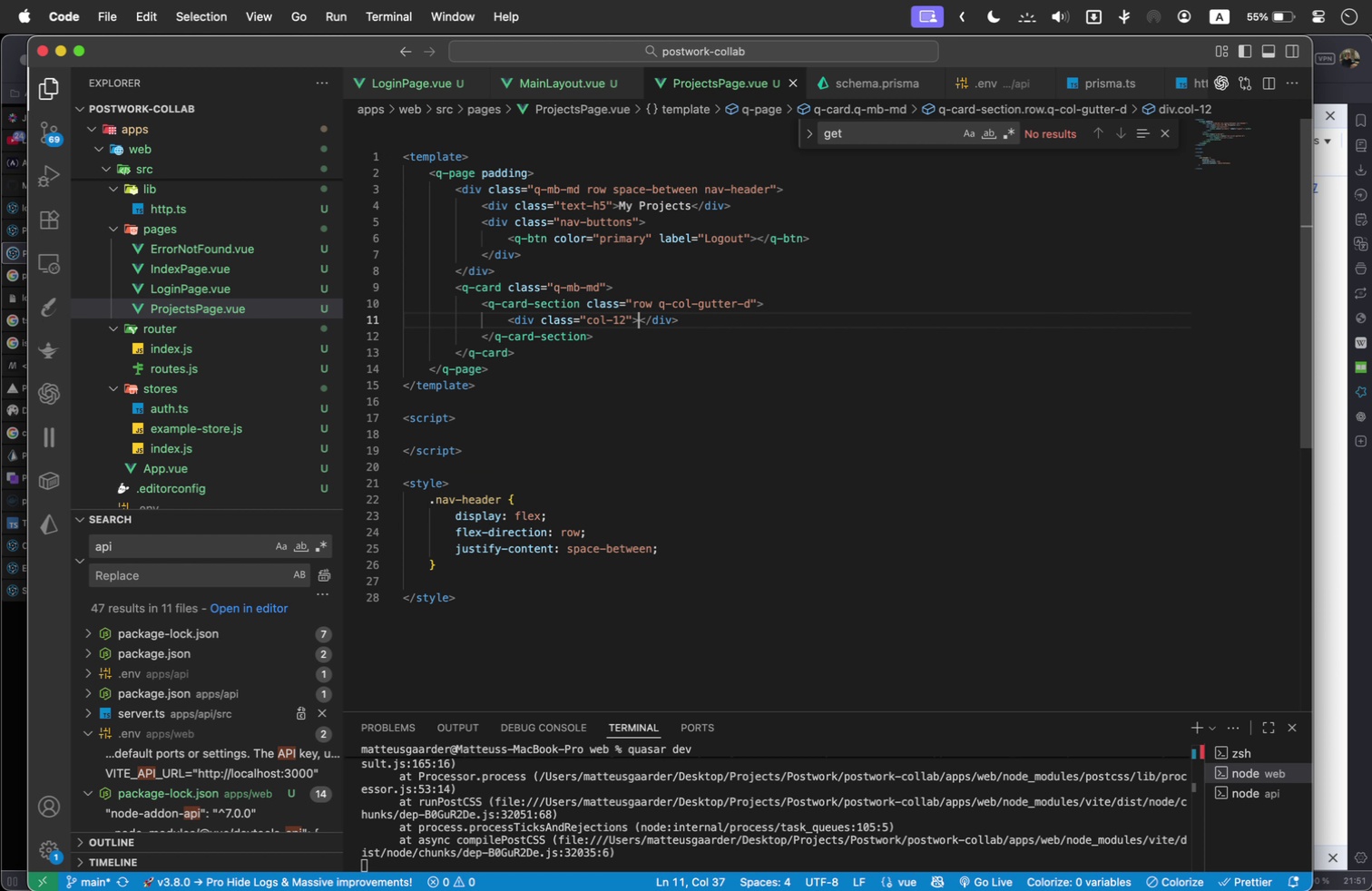 
key(ArrowLeft)
 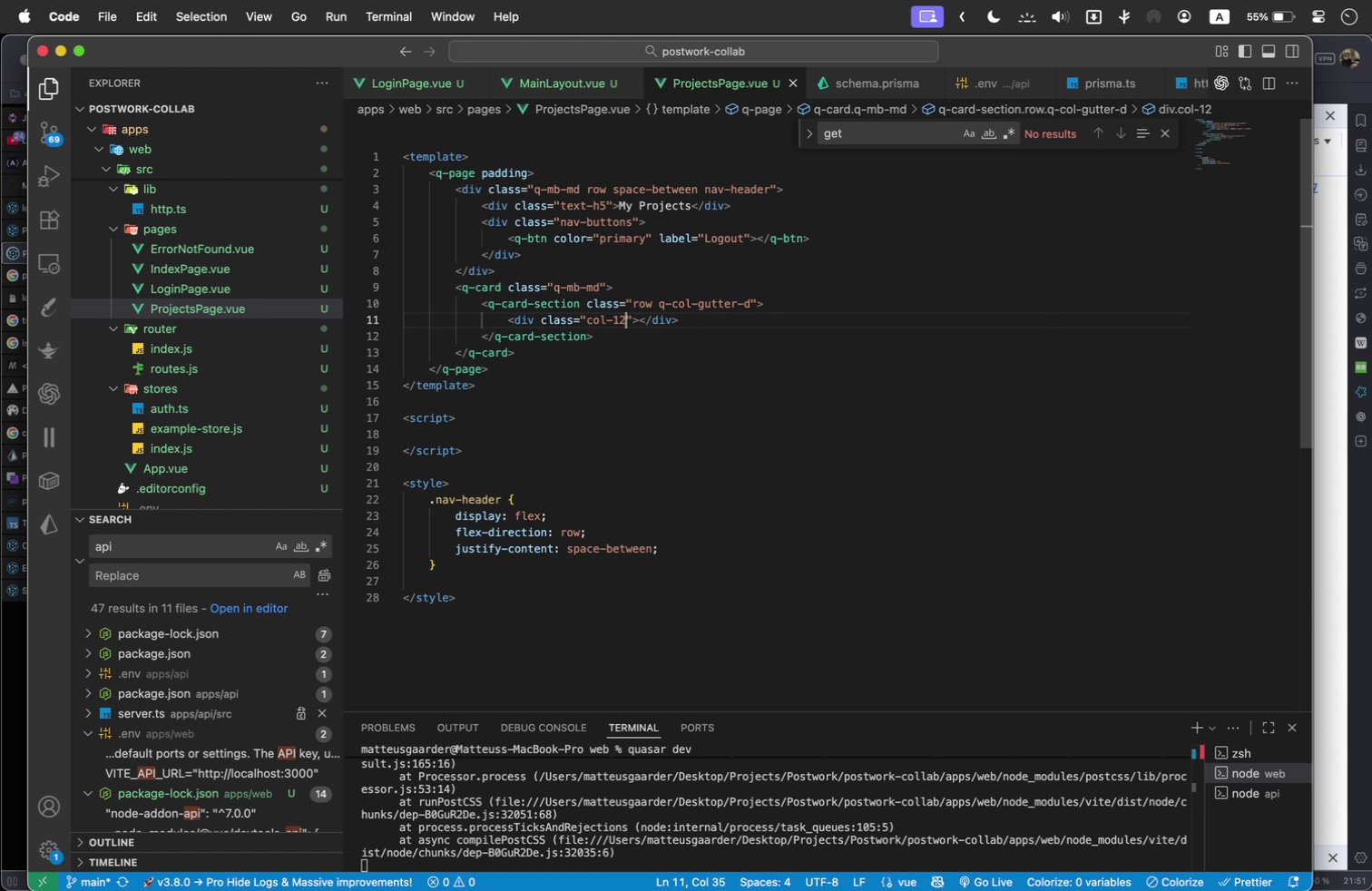 
key(ArrowLeft)
 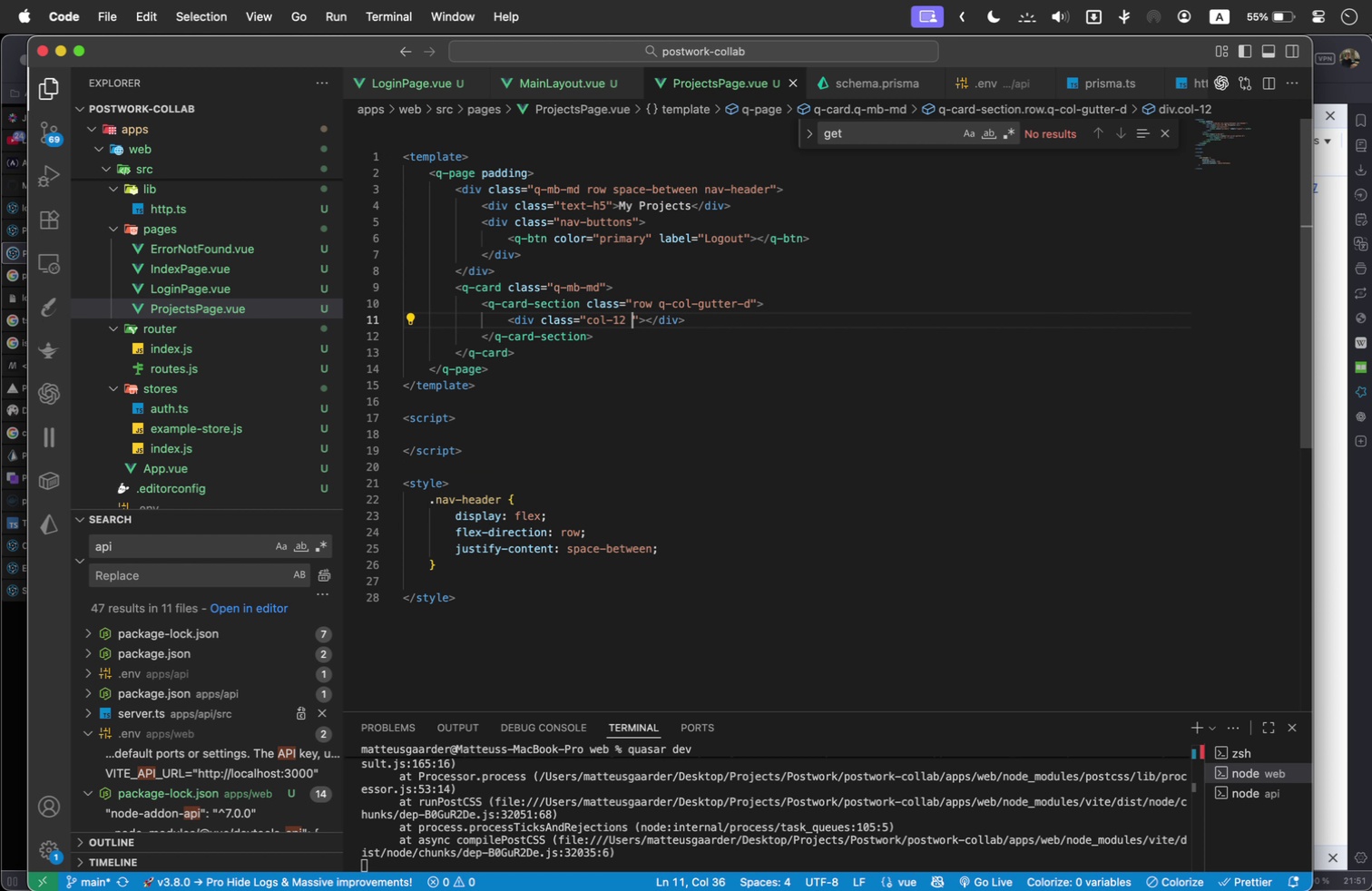 
type( col-md-4)
 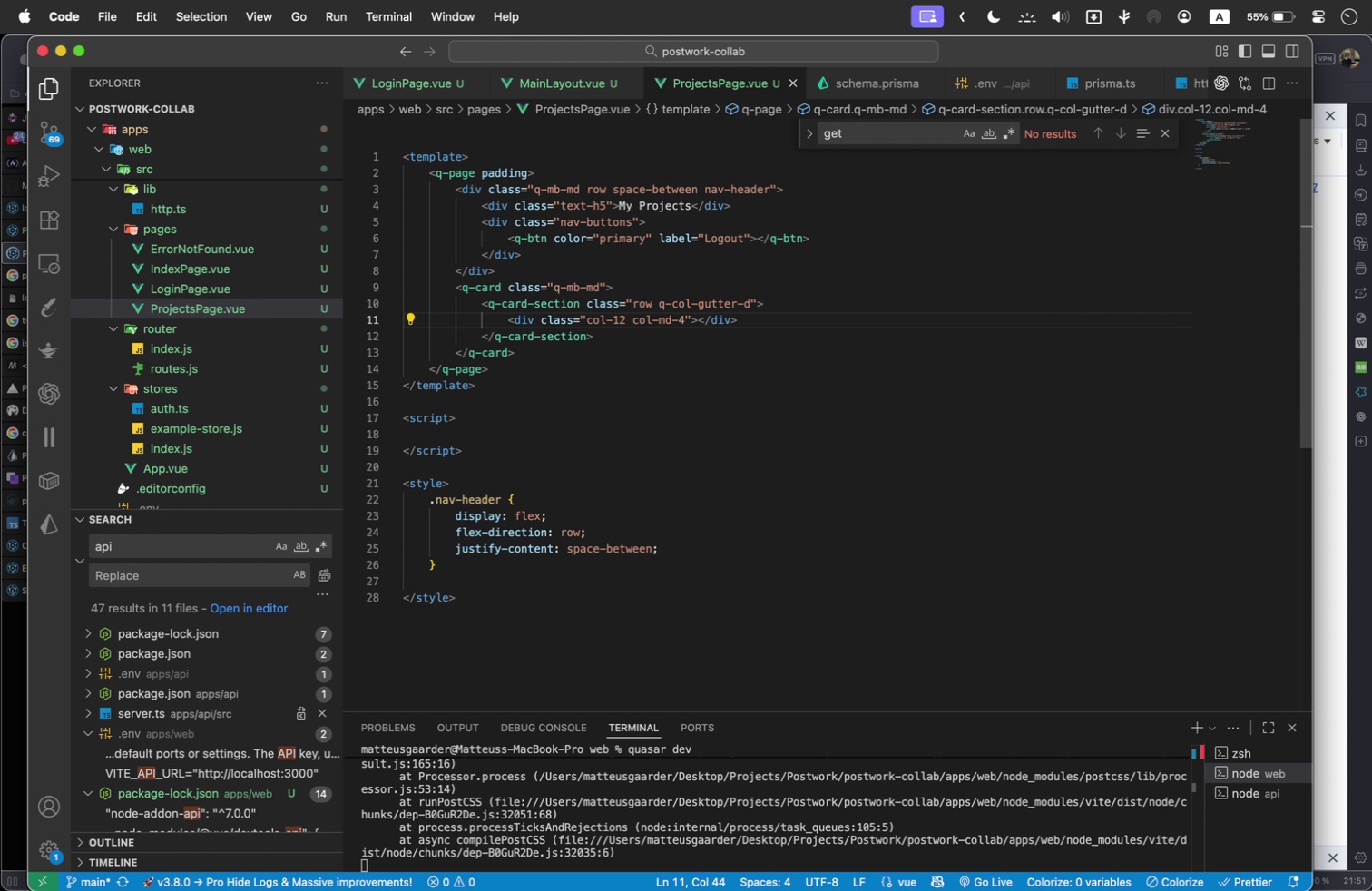 
key(ArrowRight)
 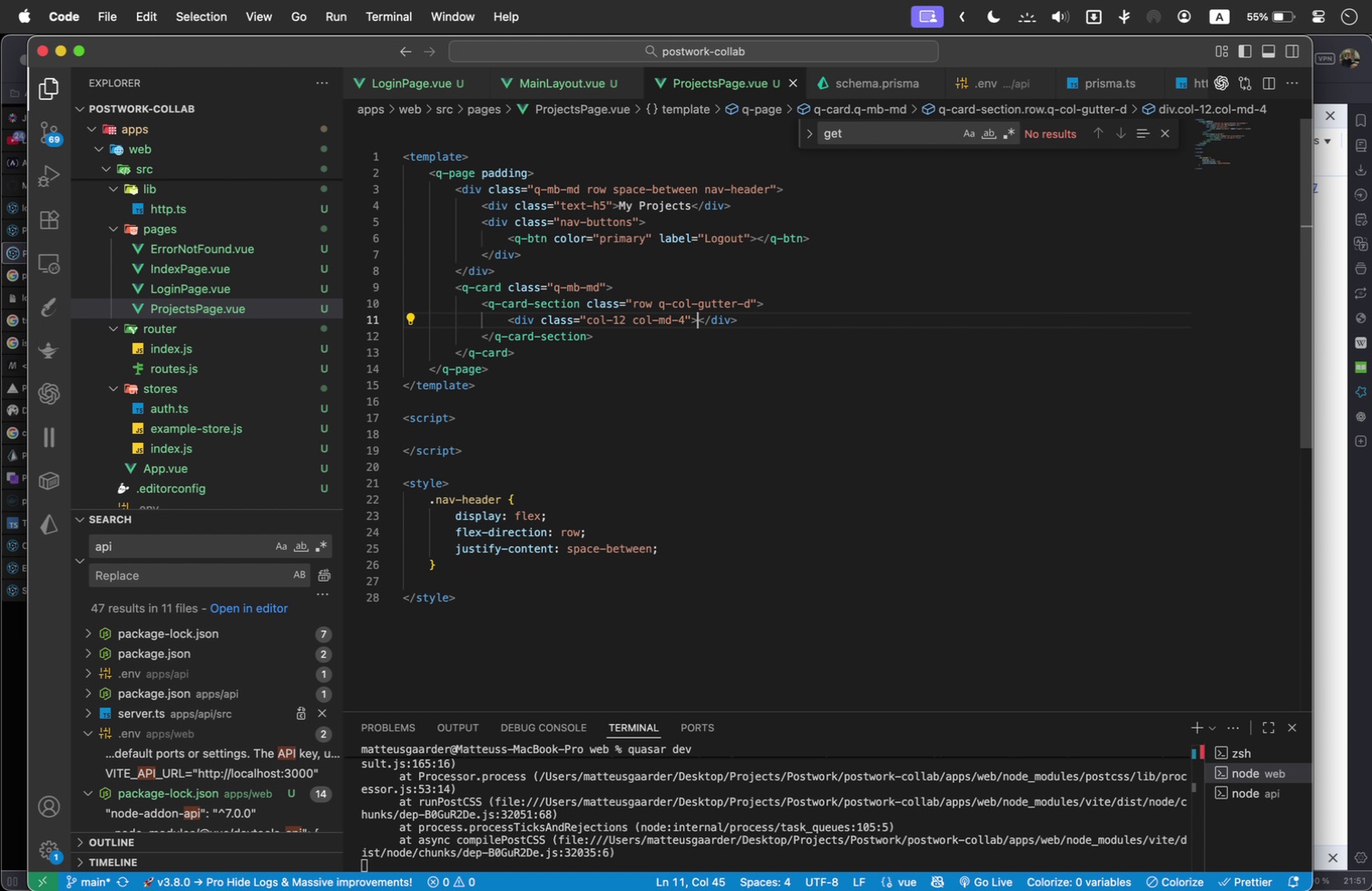 
key(ArrowRight)
 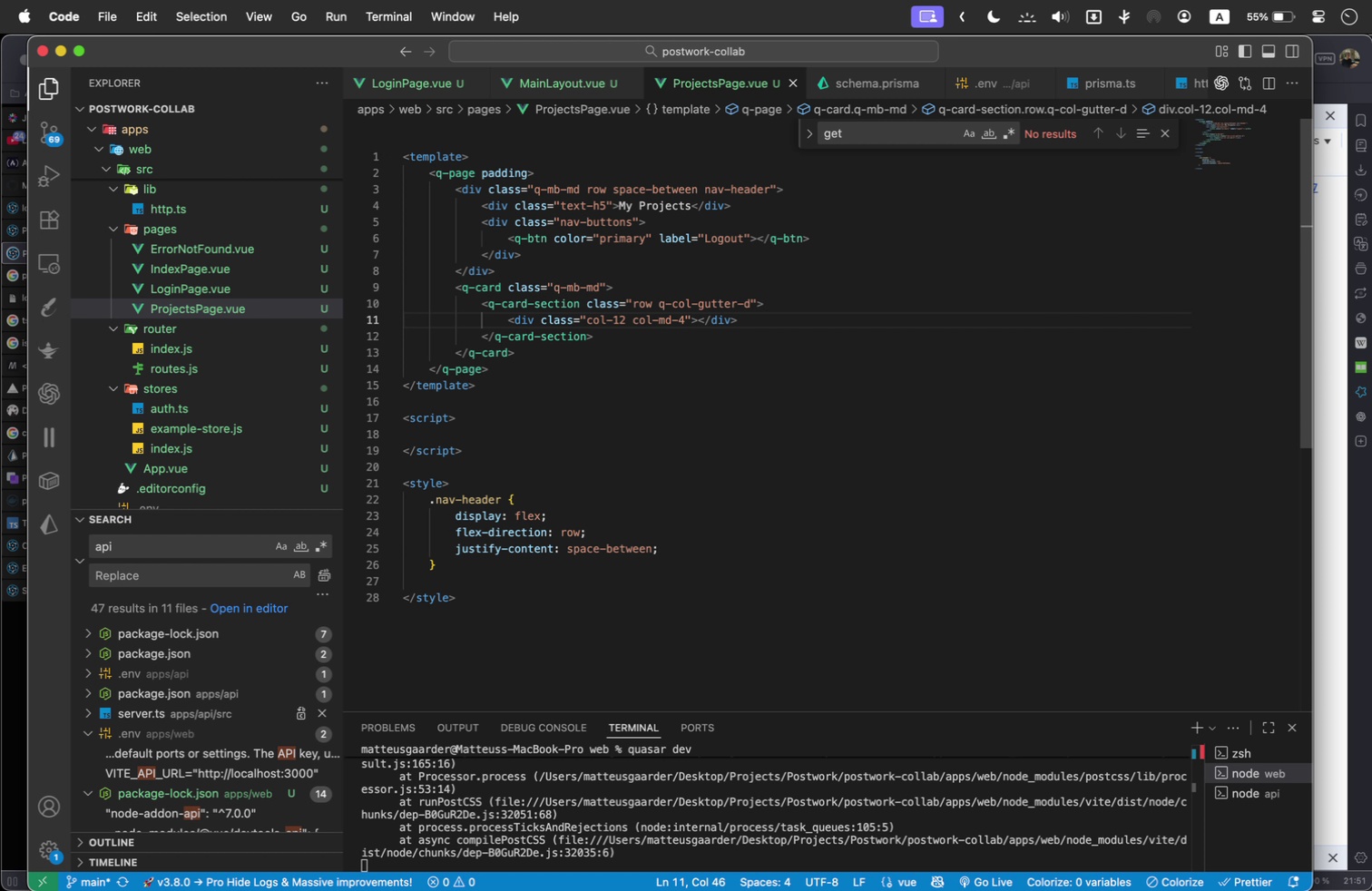 
key(Enter)
 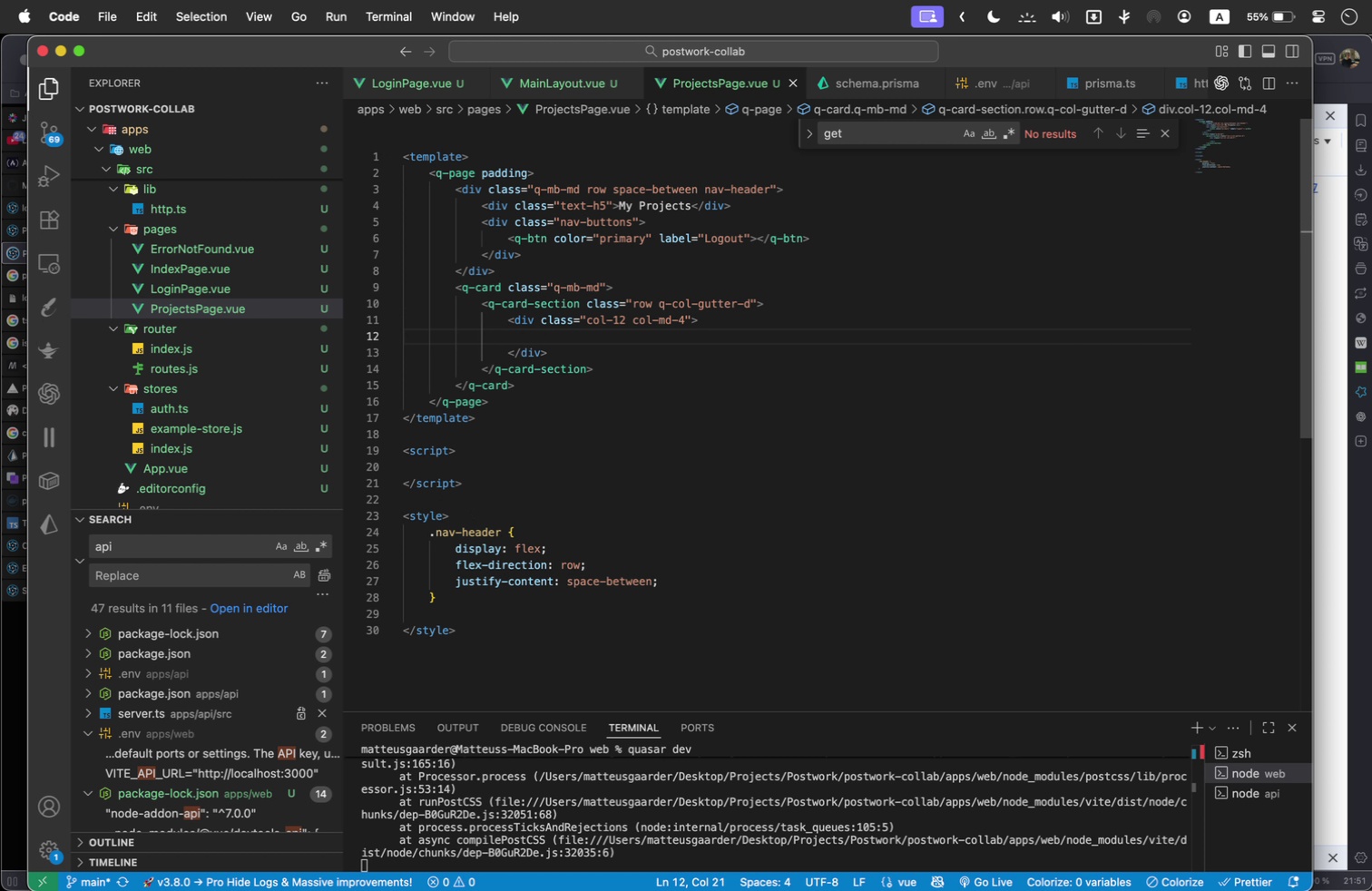 
type(q-input)
 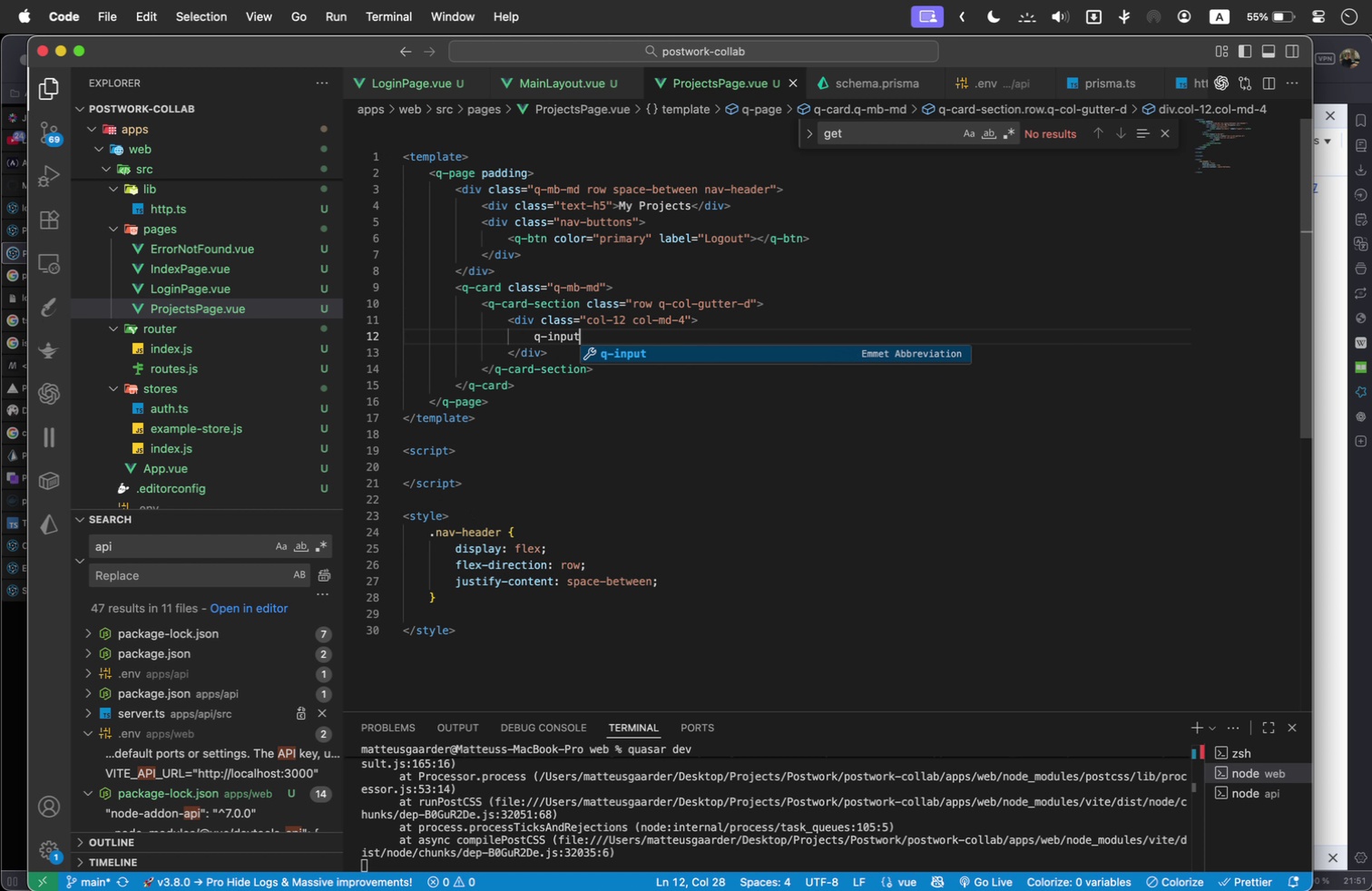 
key(Enter)
 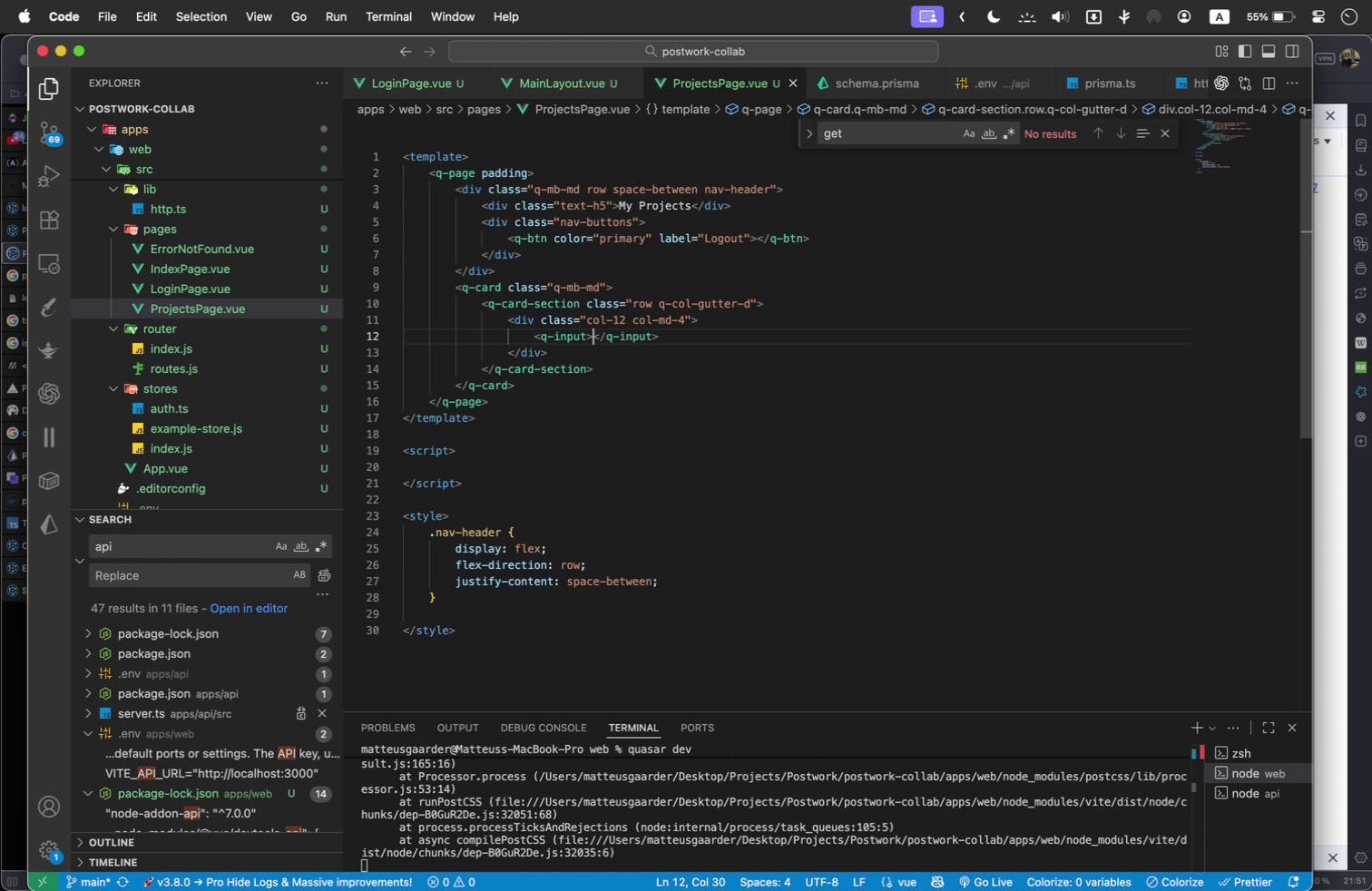 
key(Enter)
 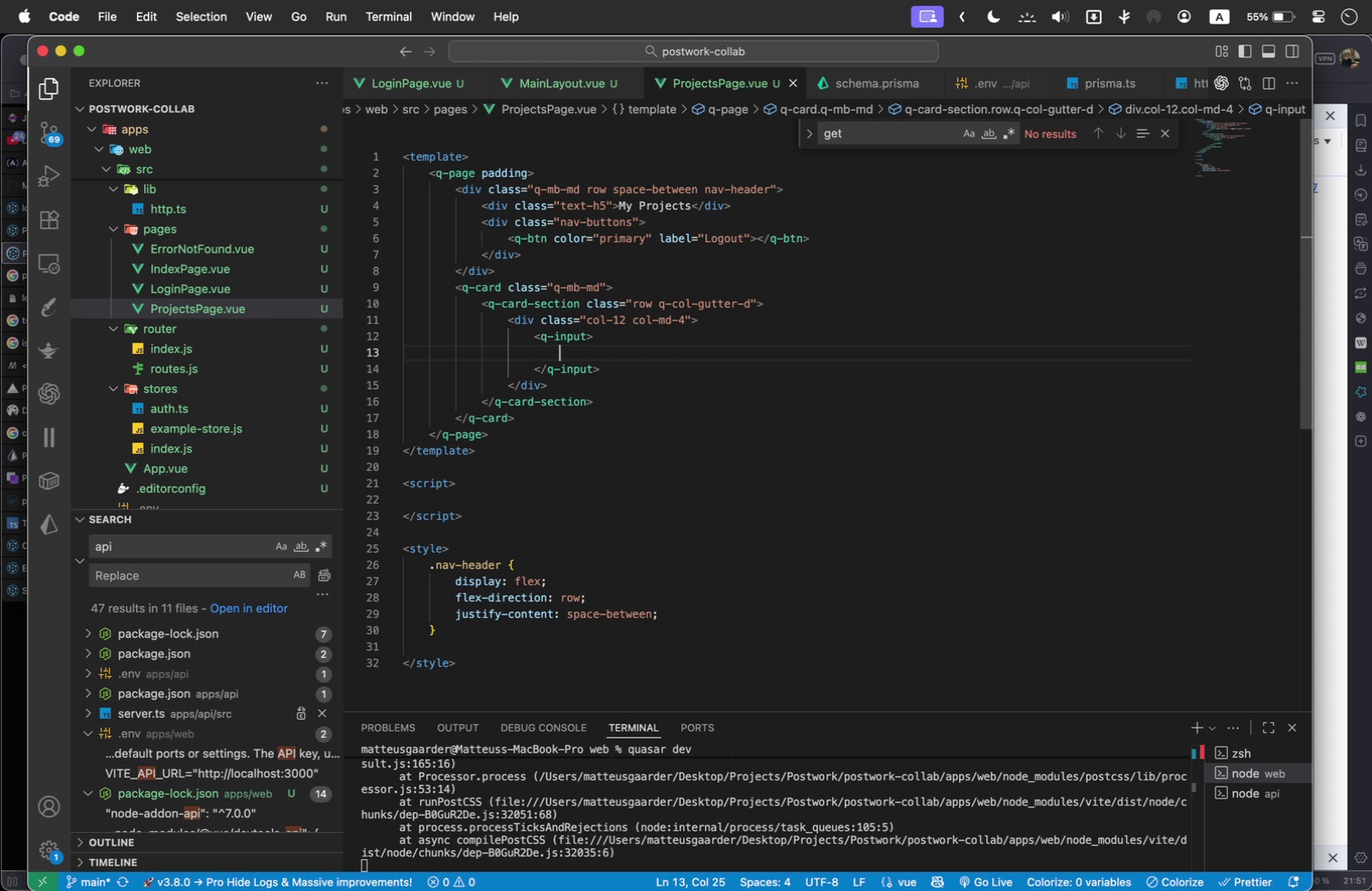 
key(ArrowUp)
 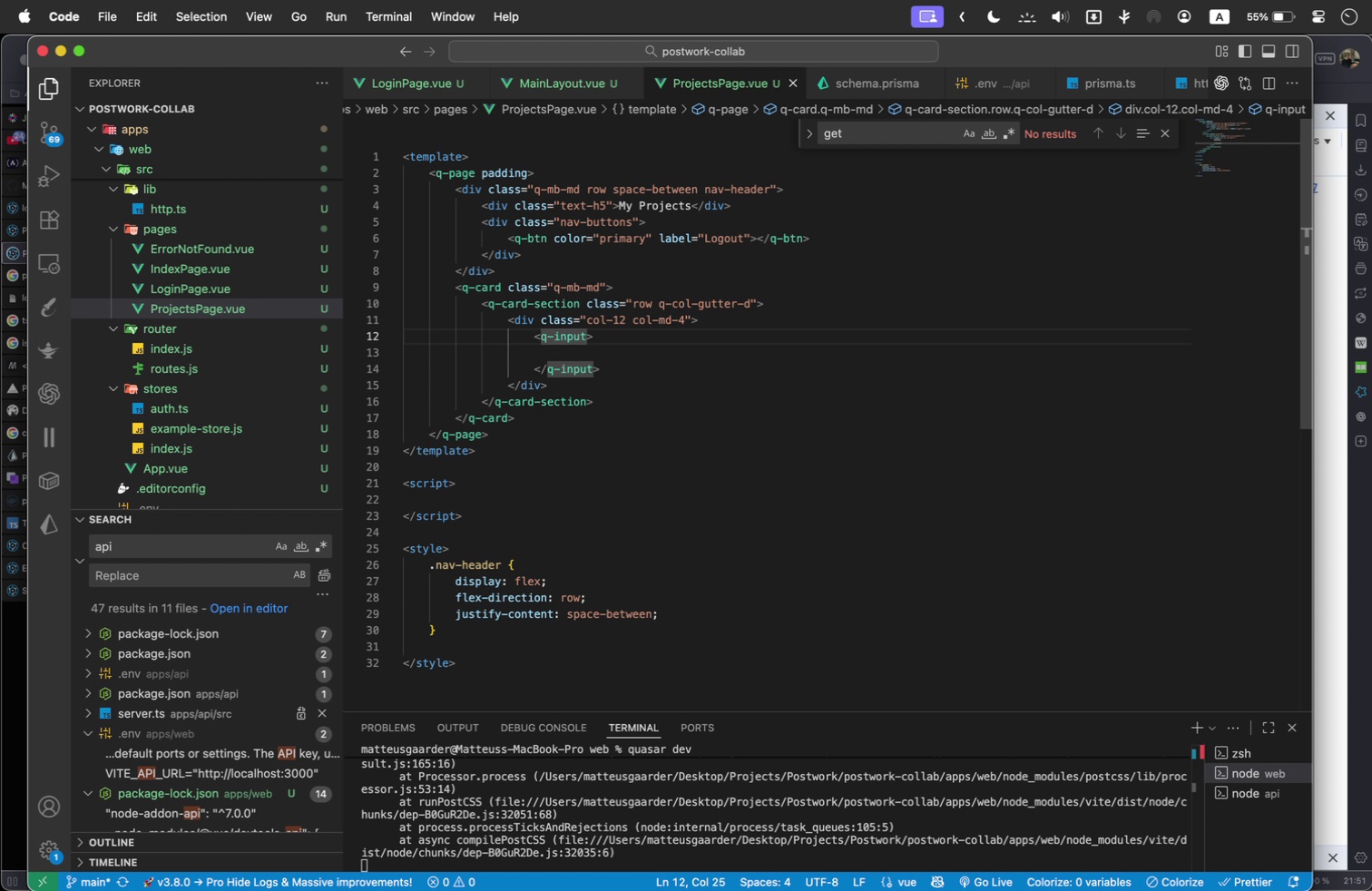 
key(ArrowRight)
 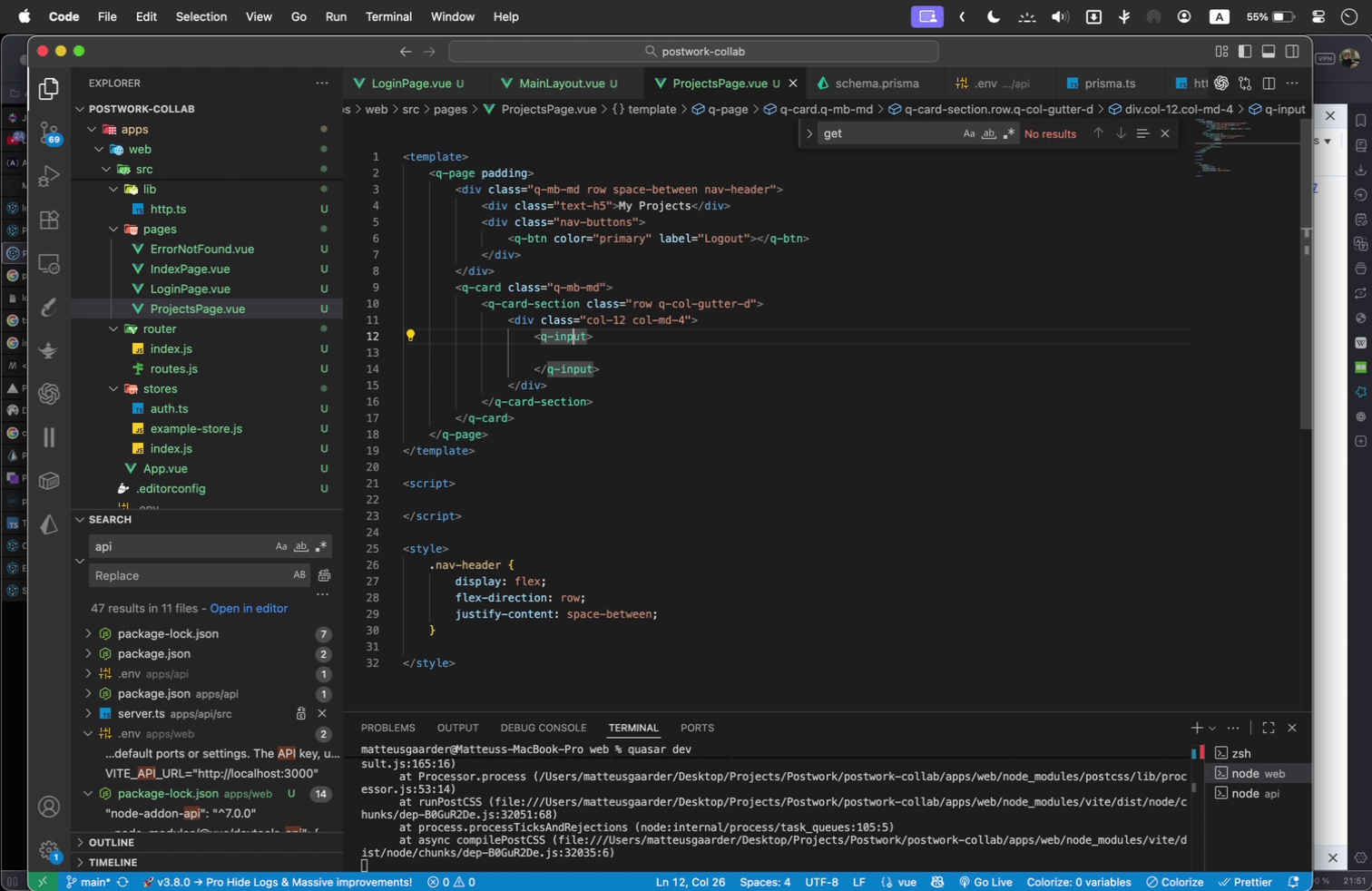 
key(ArrowRight)
 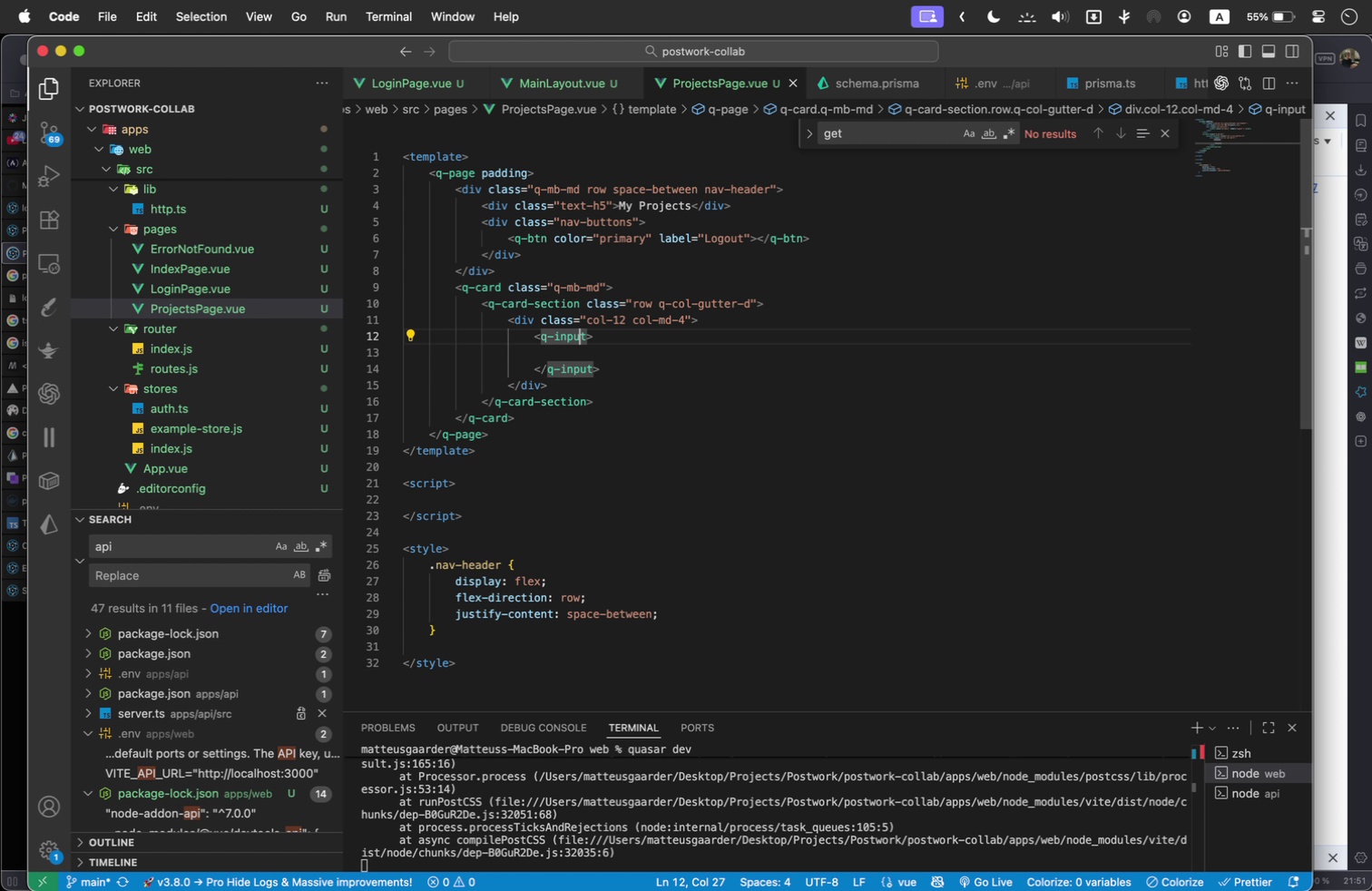 
key(ArrowRight)
 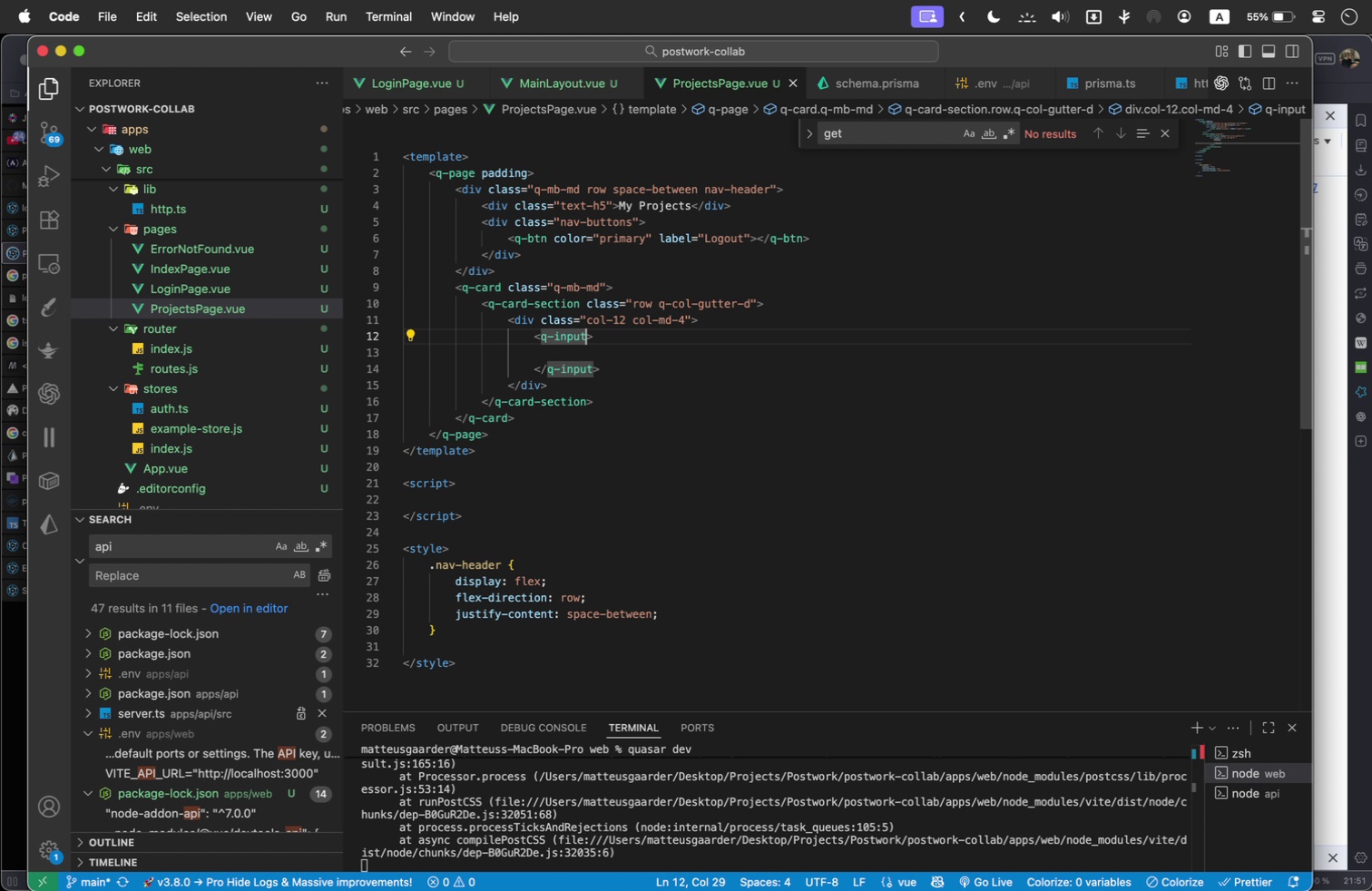 
key(ArrowRight)
 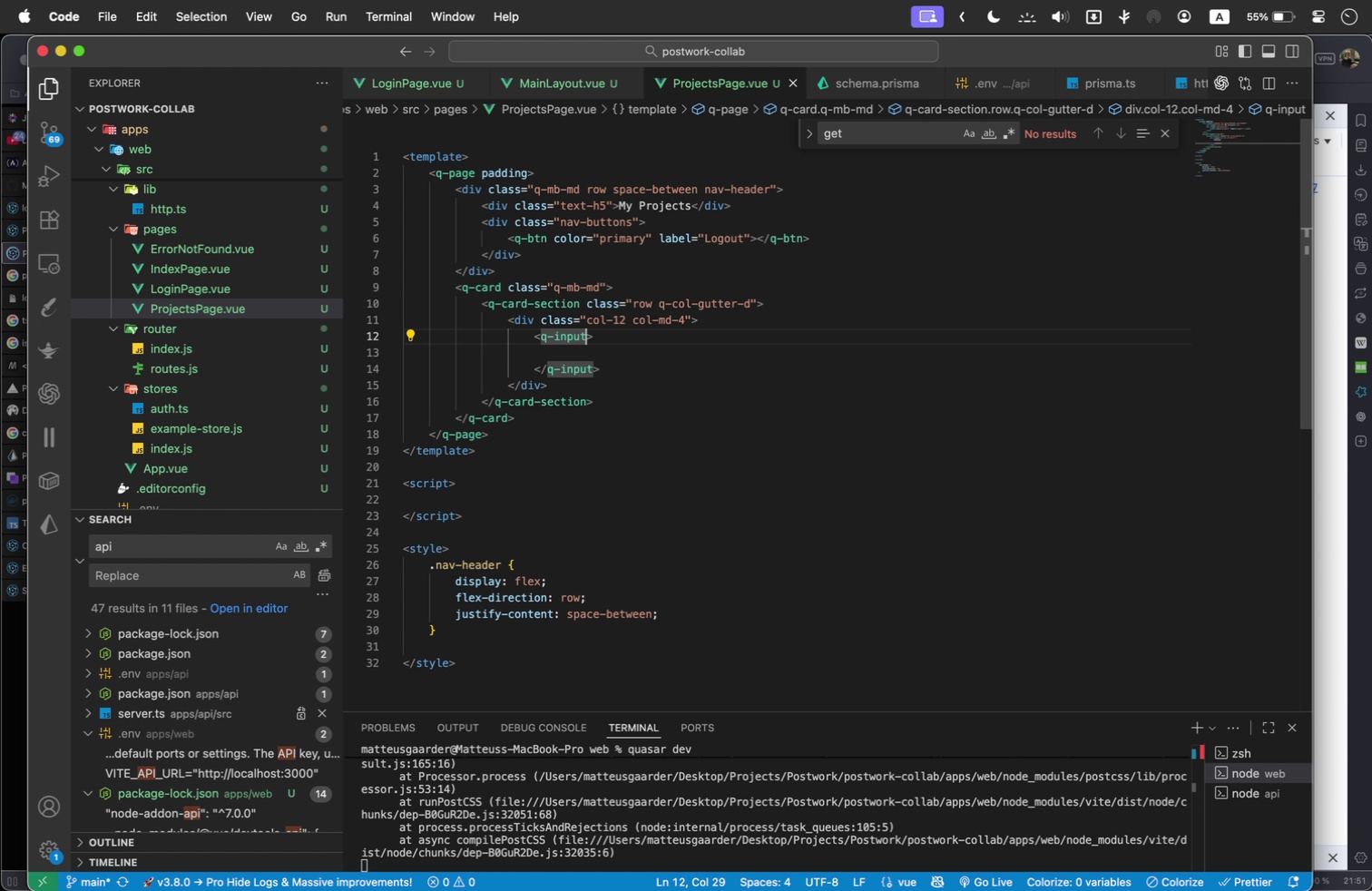 
type( v-mode)
 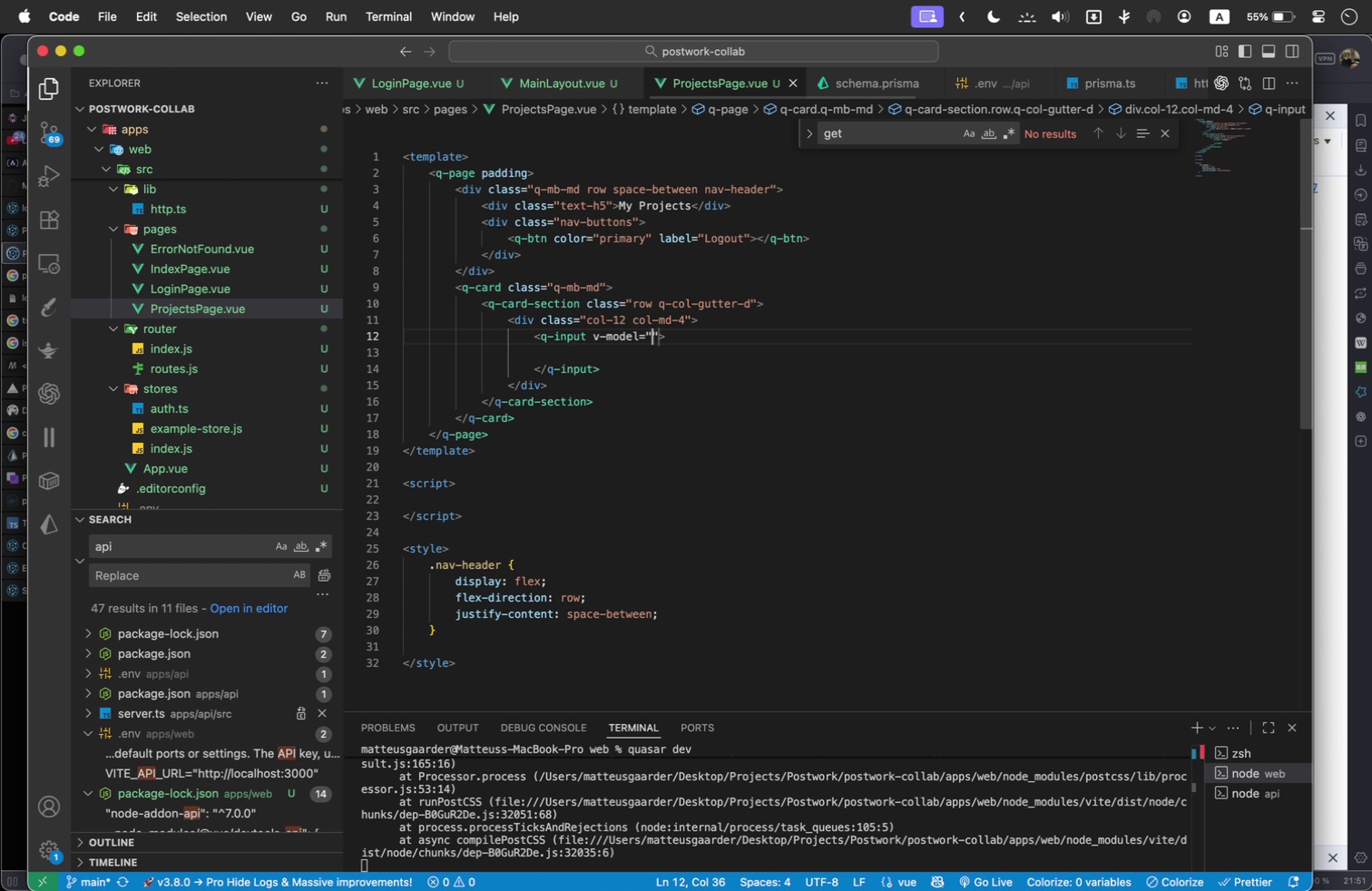 
key(Enter)
 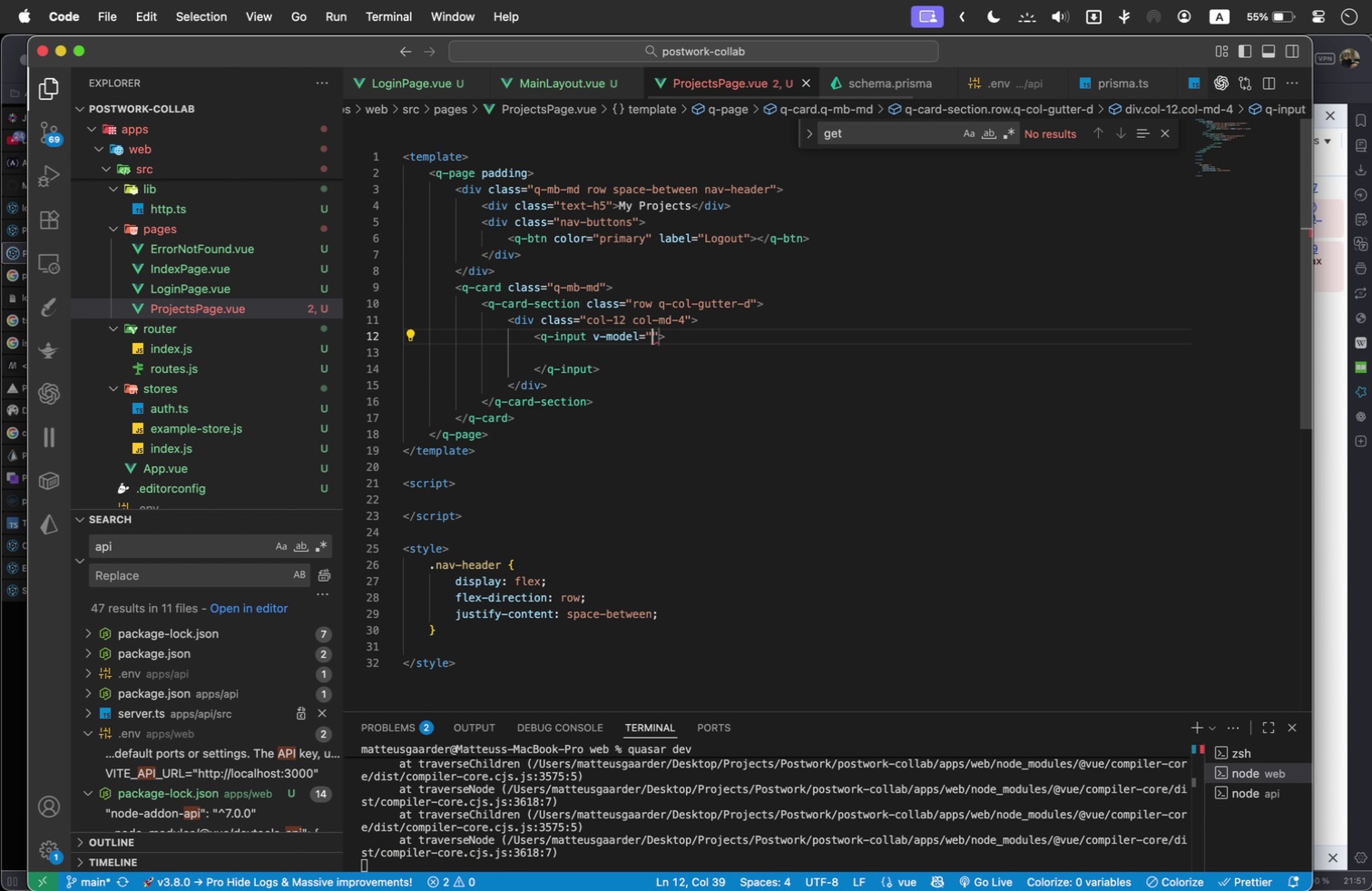 
type(form.name)
 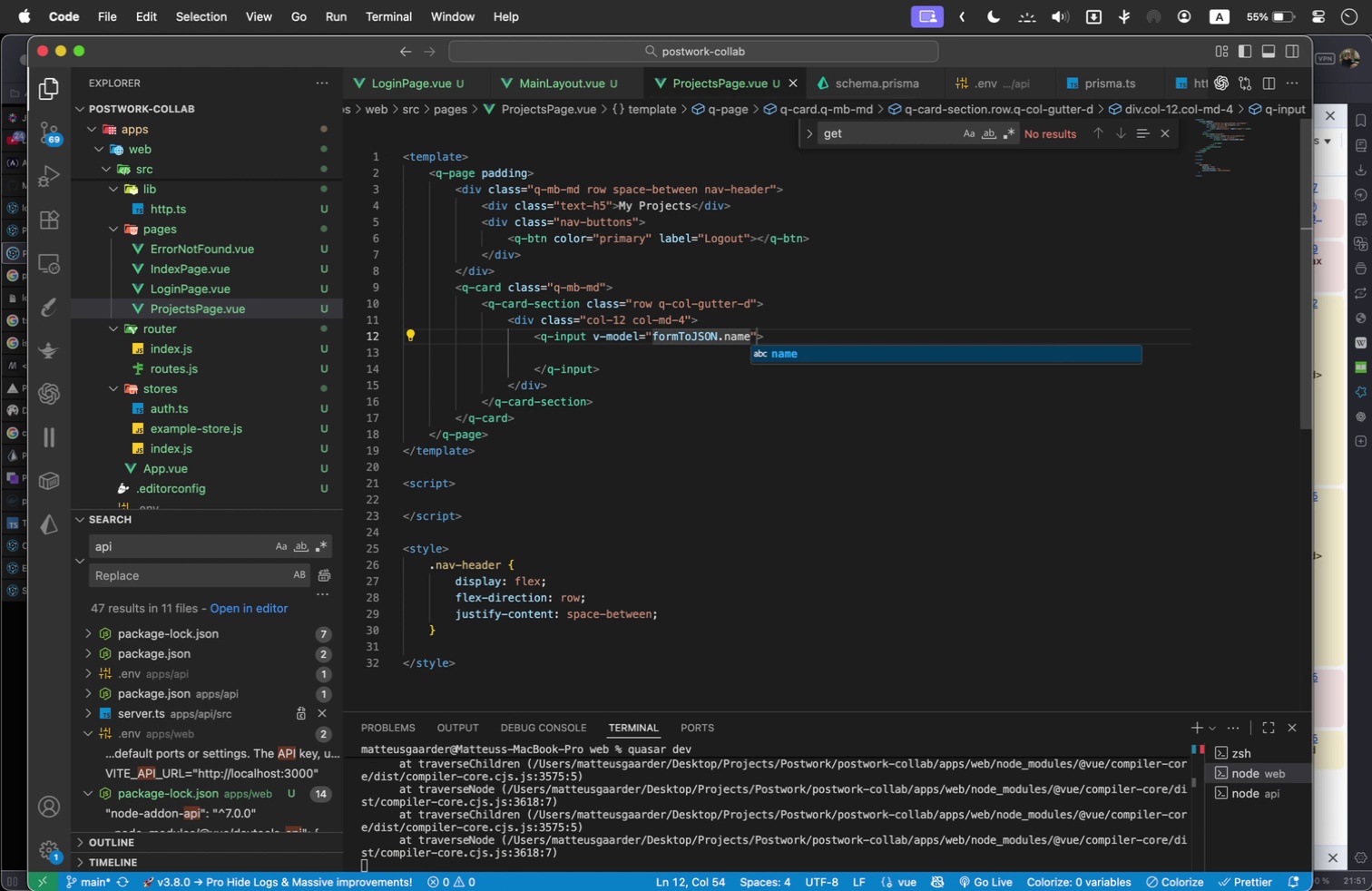 
key(ArrowRight)
 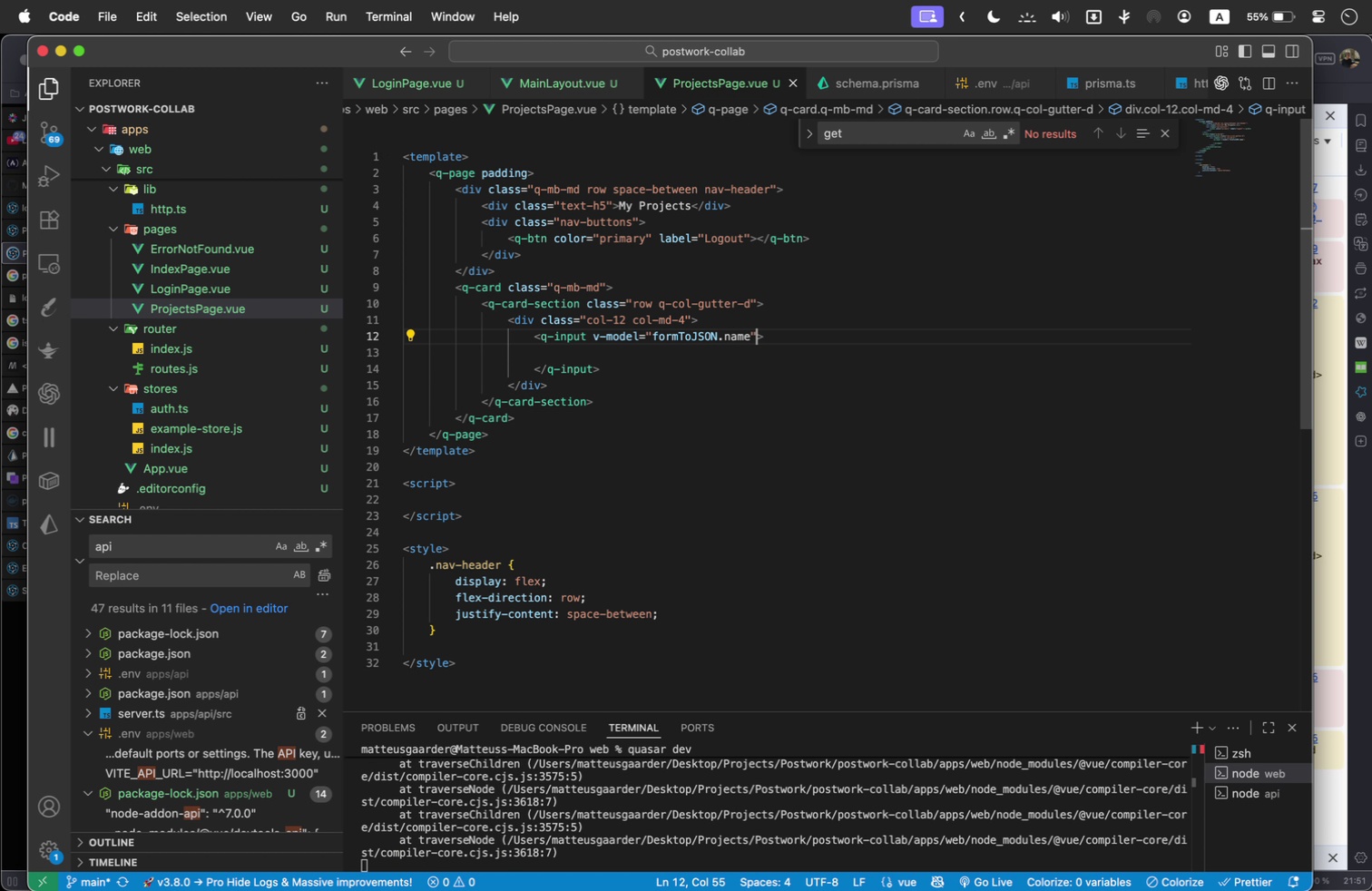 
key(ArrowLeft)
 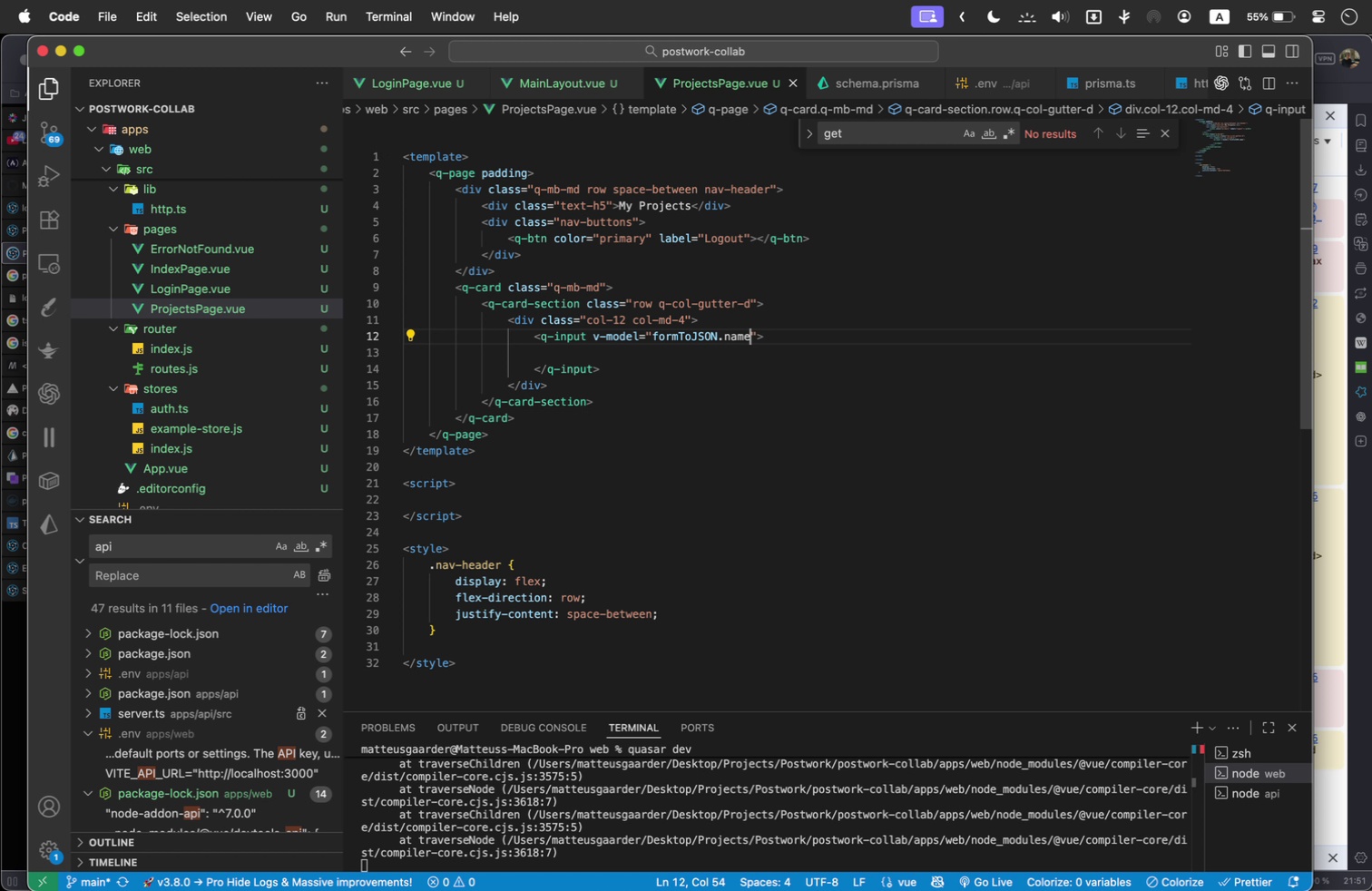 
key(Shift+ArrowLeft)
 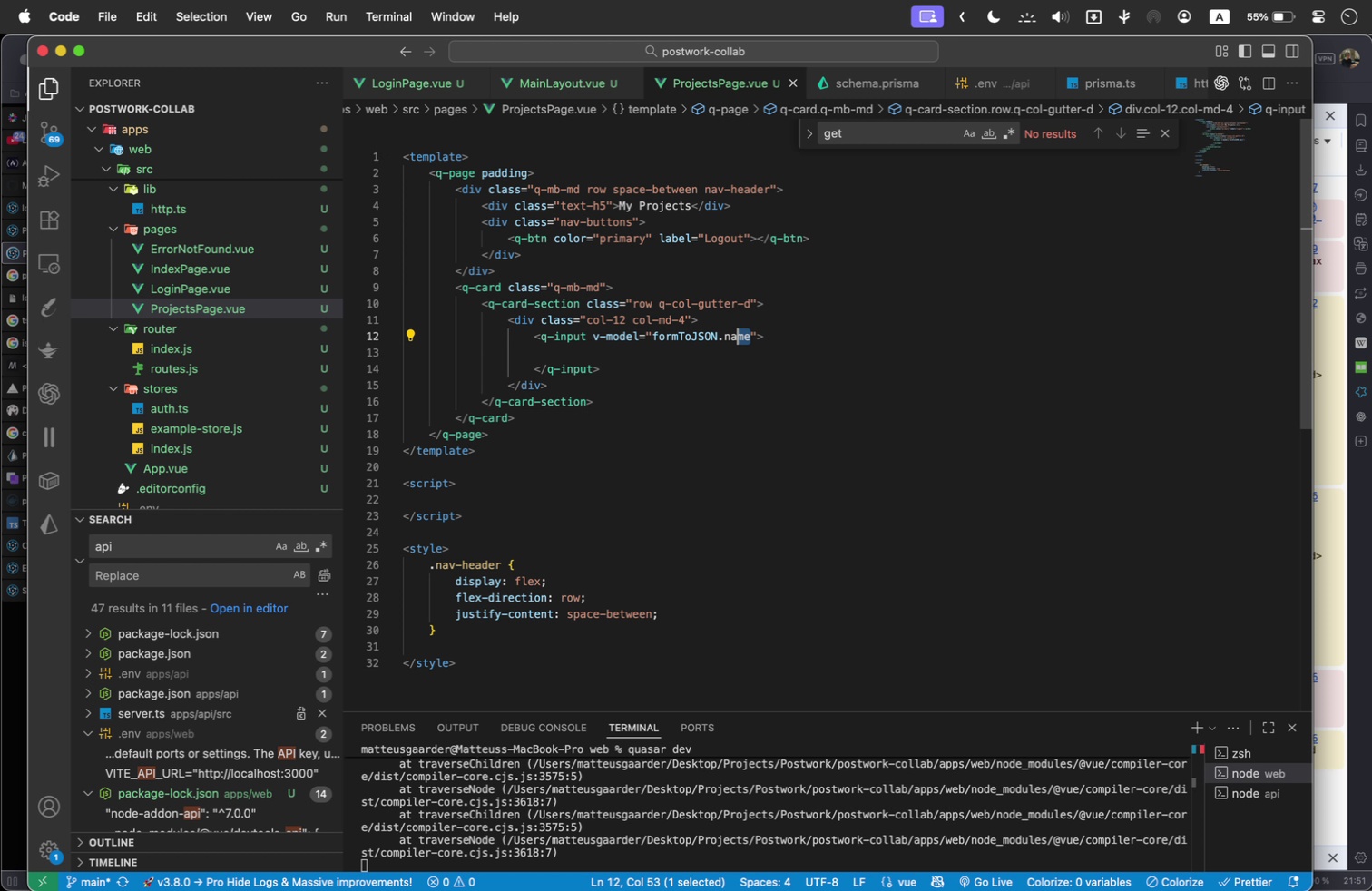 
key(Shift+ArrowLeft)
 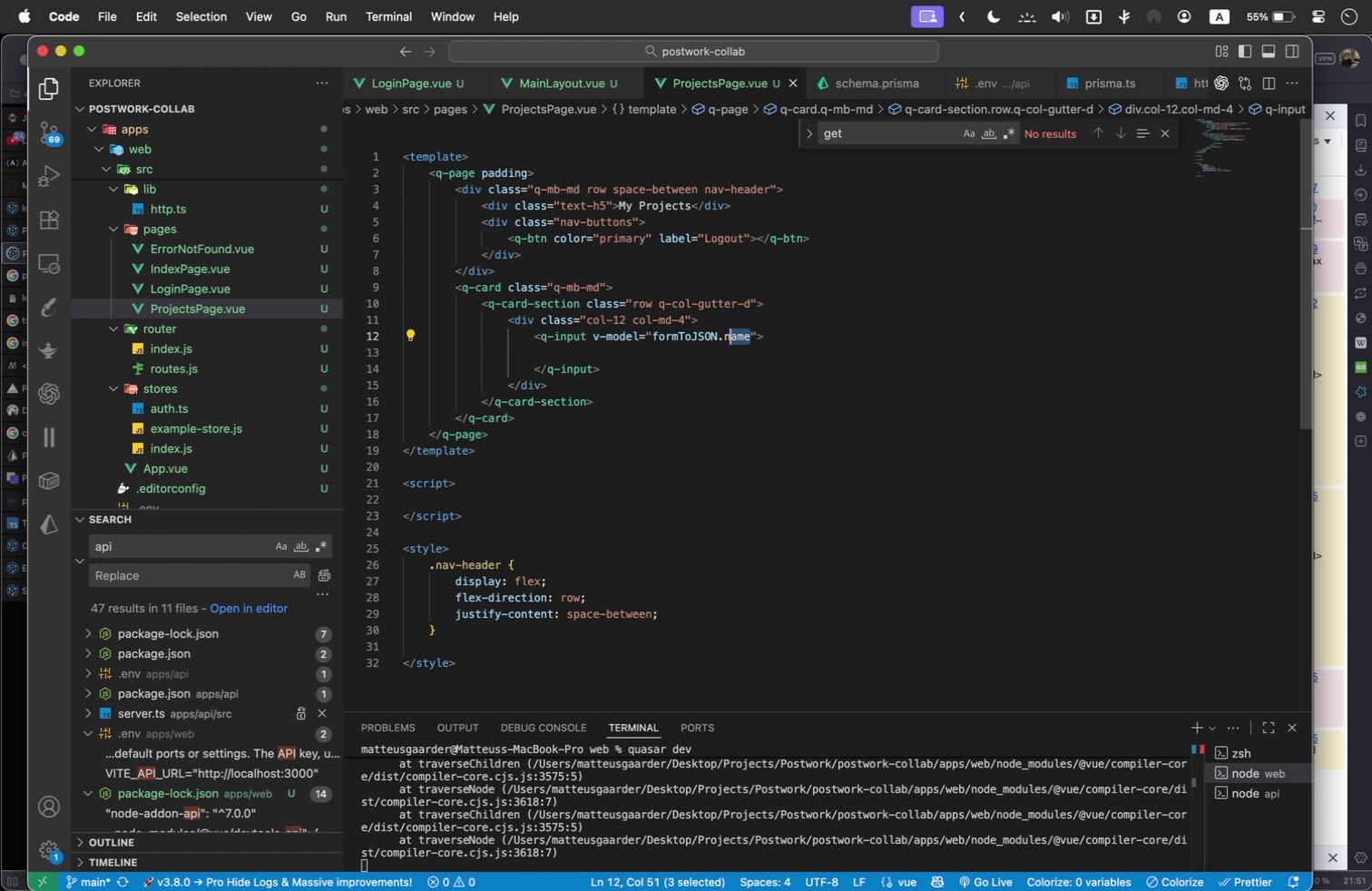 
key(Shift+ArrowLeft)
 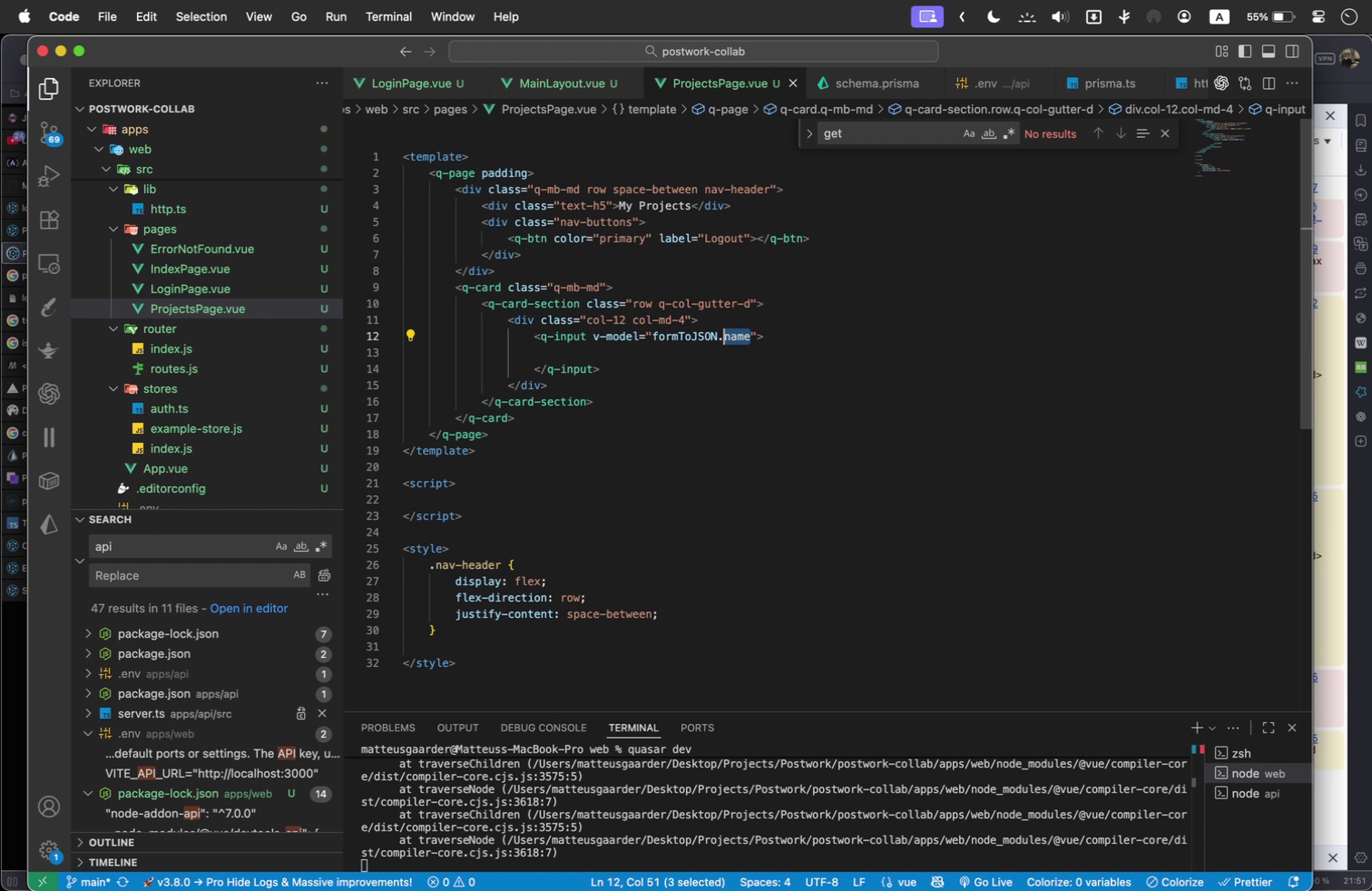 
key(Shift+ArrowLeft)
 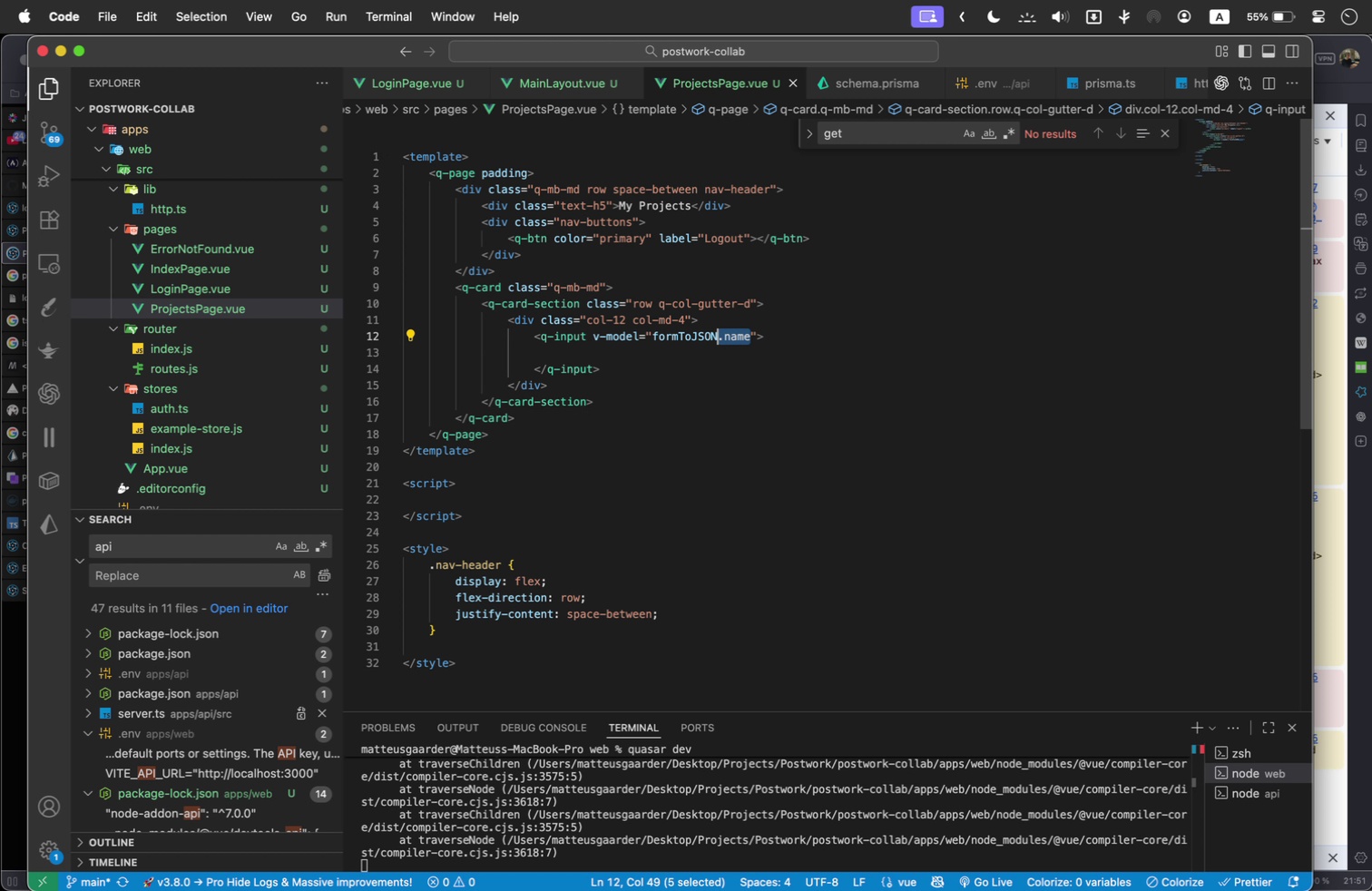 
key(Shift+ArrowLeft)
 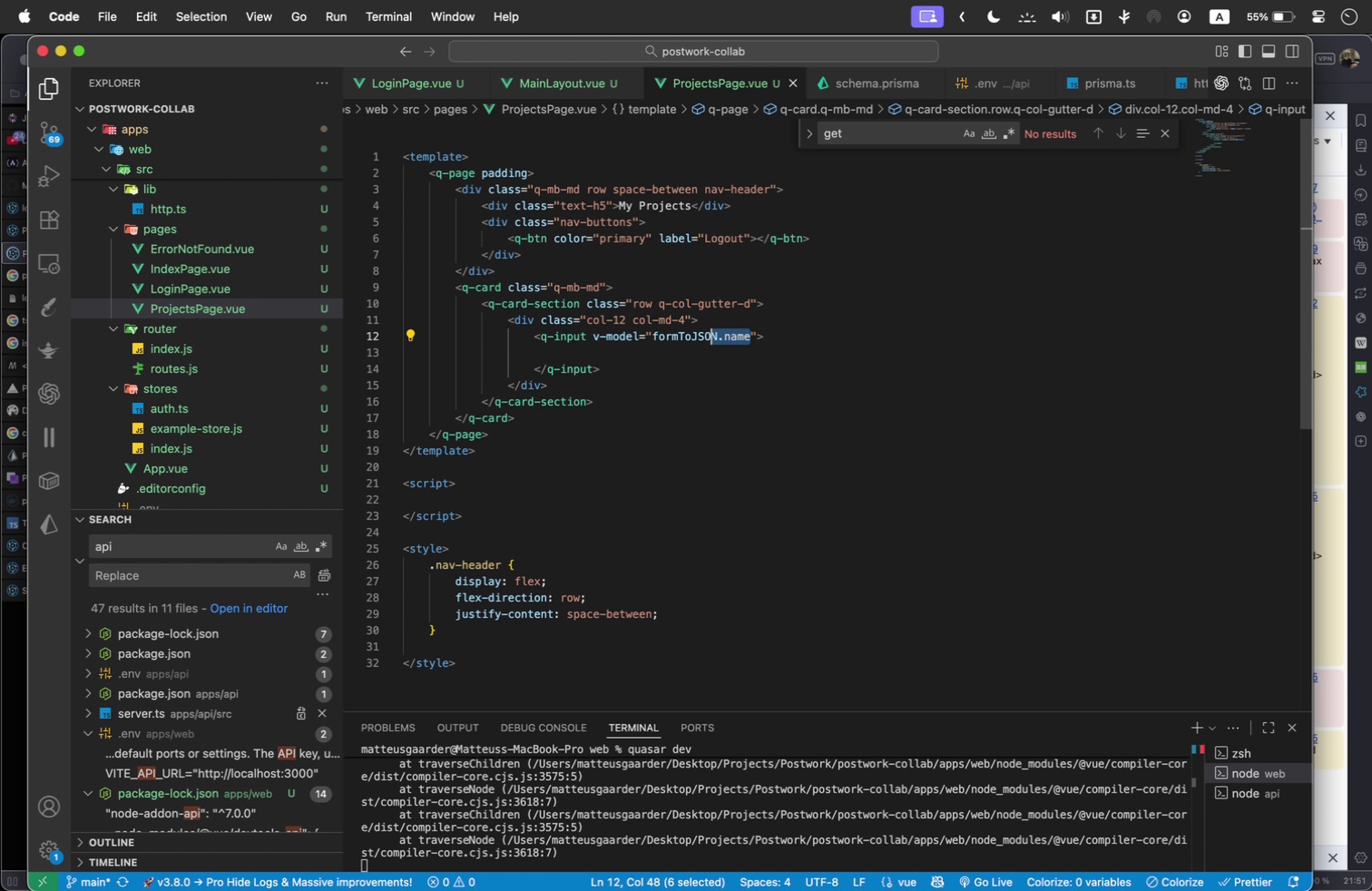 
key(Shift+ArrowLeft)
 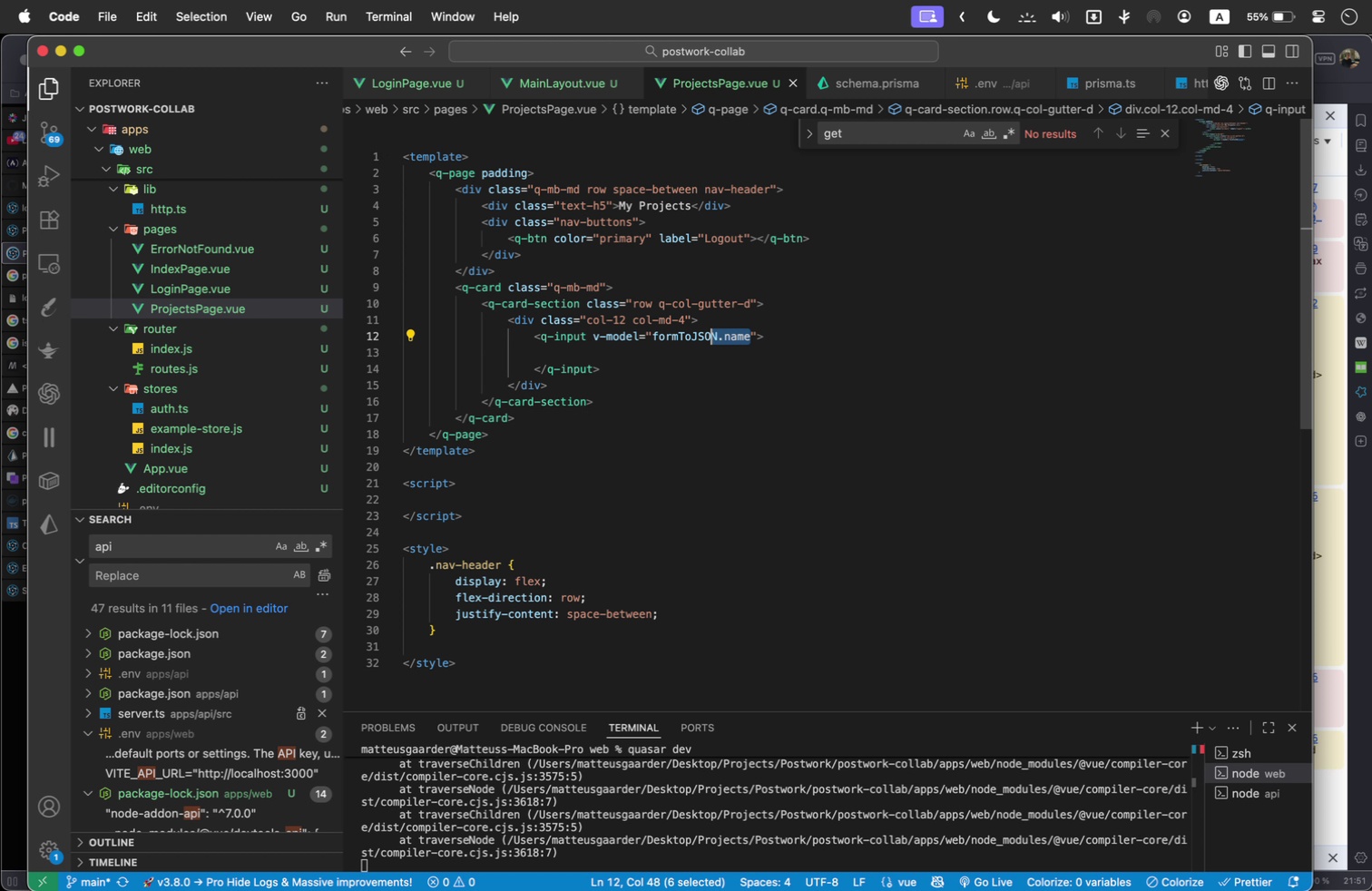 
key(Shift+ArrowLeft)
 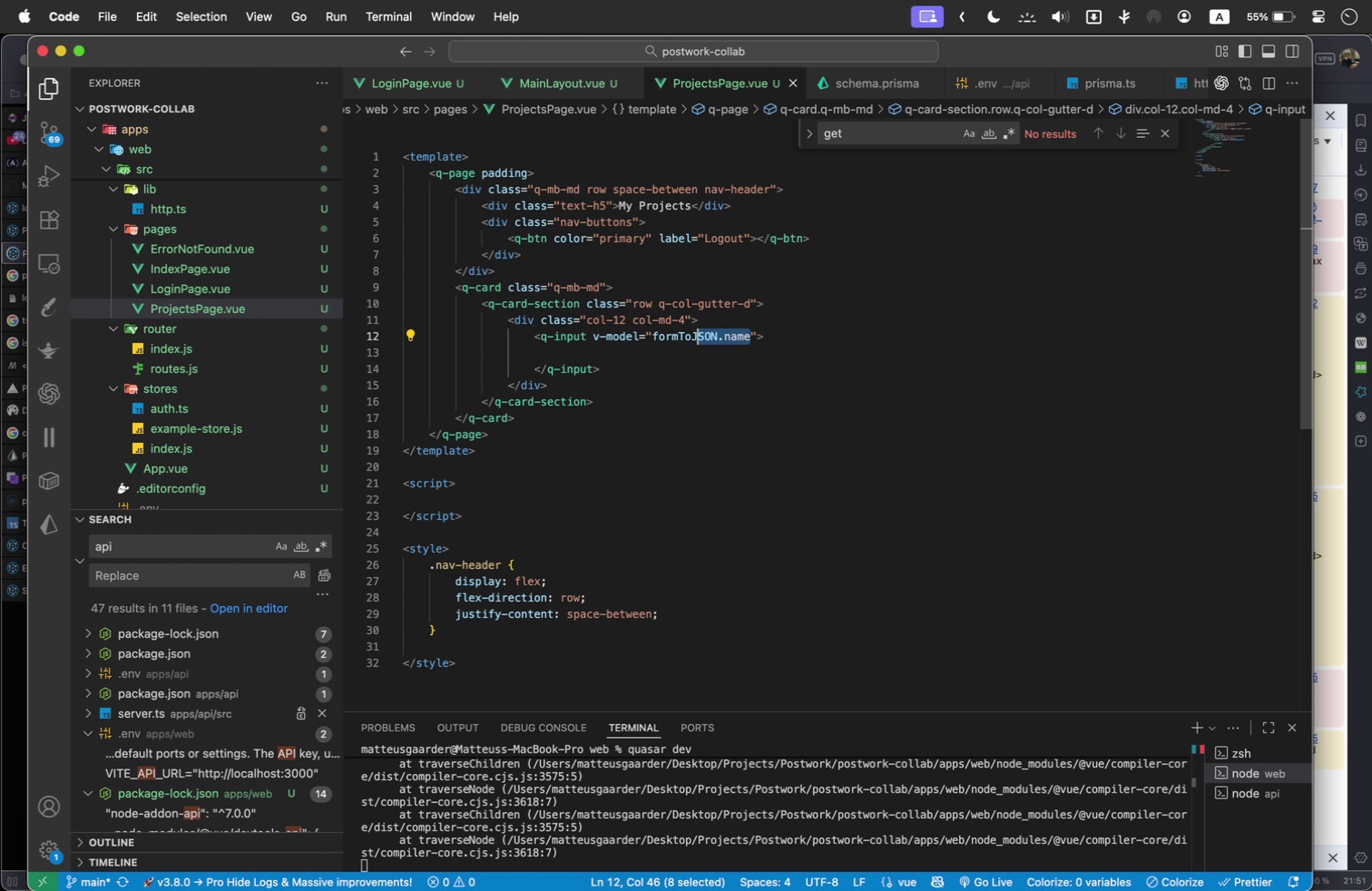 
key(Shift+ArrowLeft)
 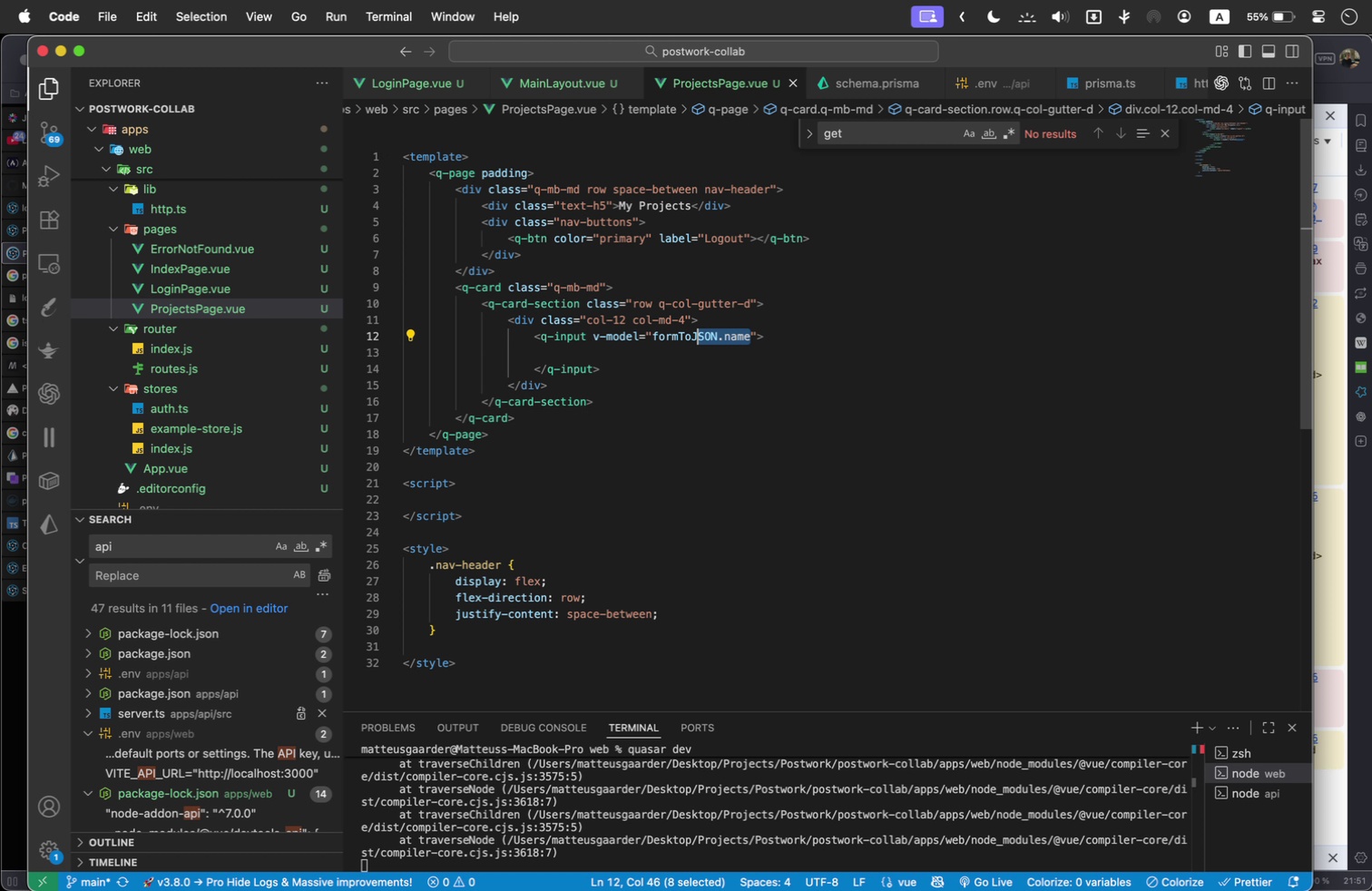 
key(Shift+ArrowLeft)
 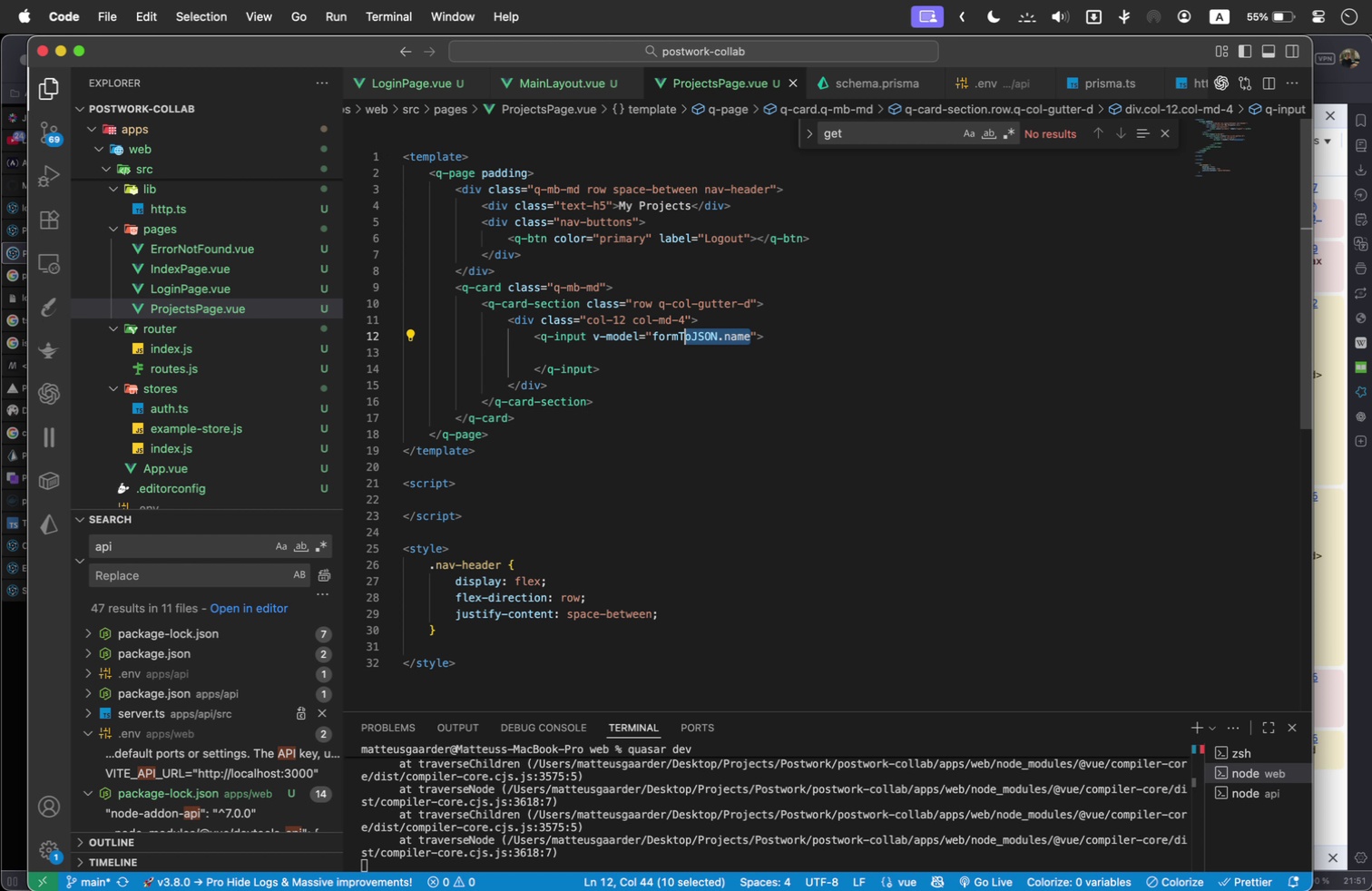 
key(Shift+ArrowLeft)
 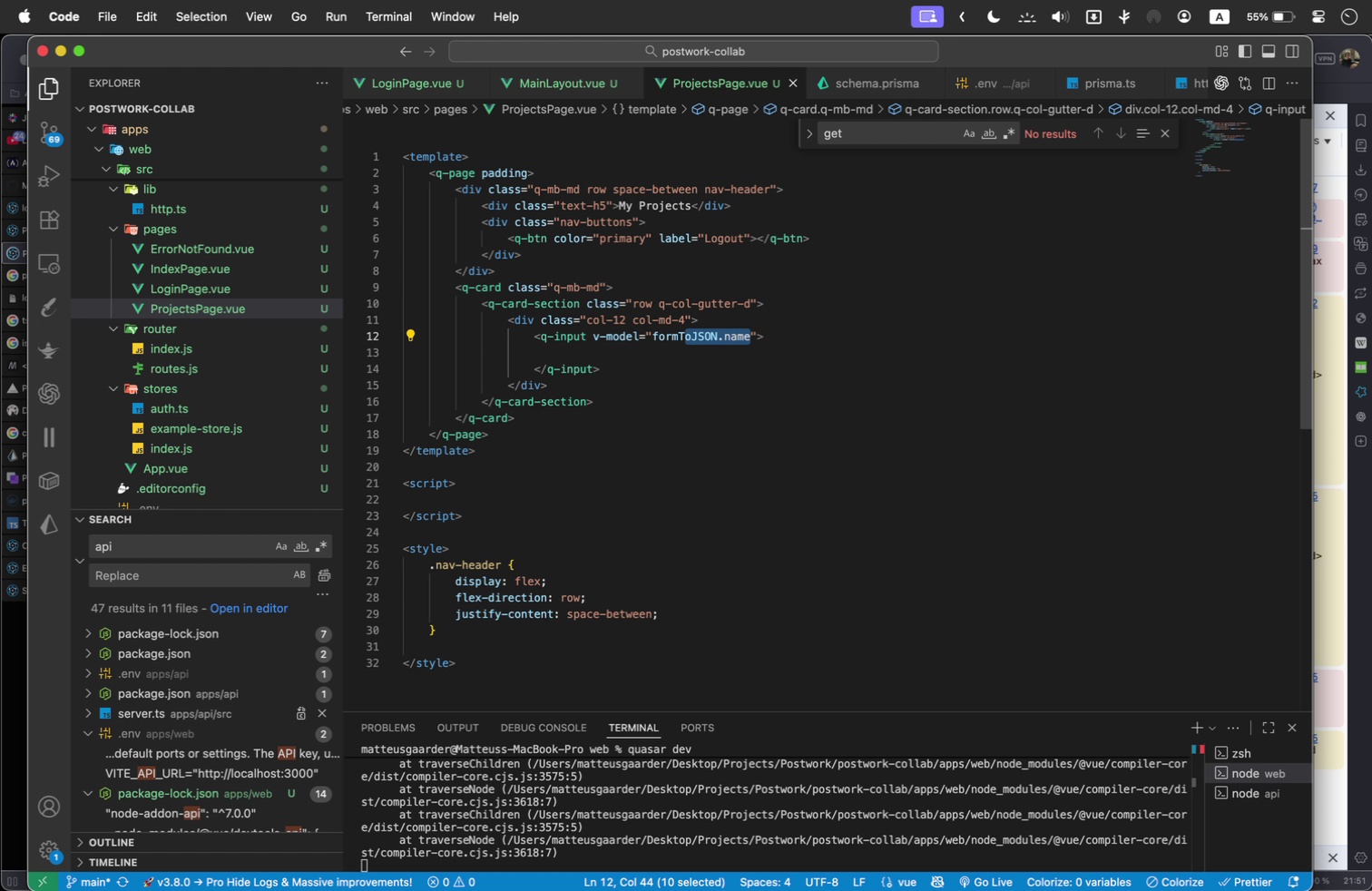 
key(Shift+ArrowLeft)
 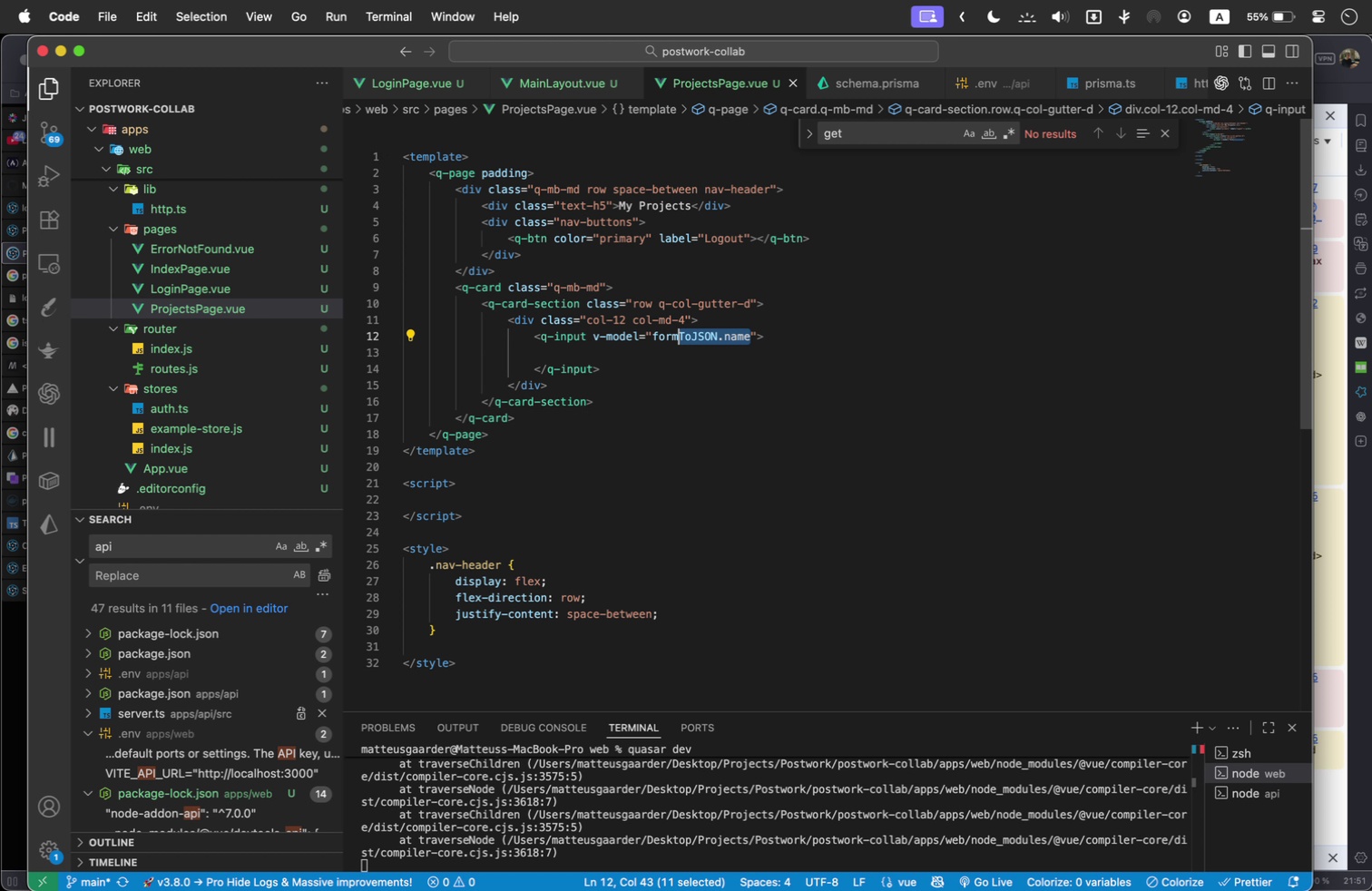 
key(Backspace)
type(.name)
 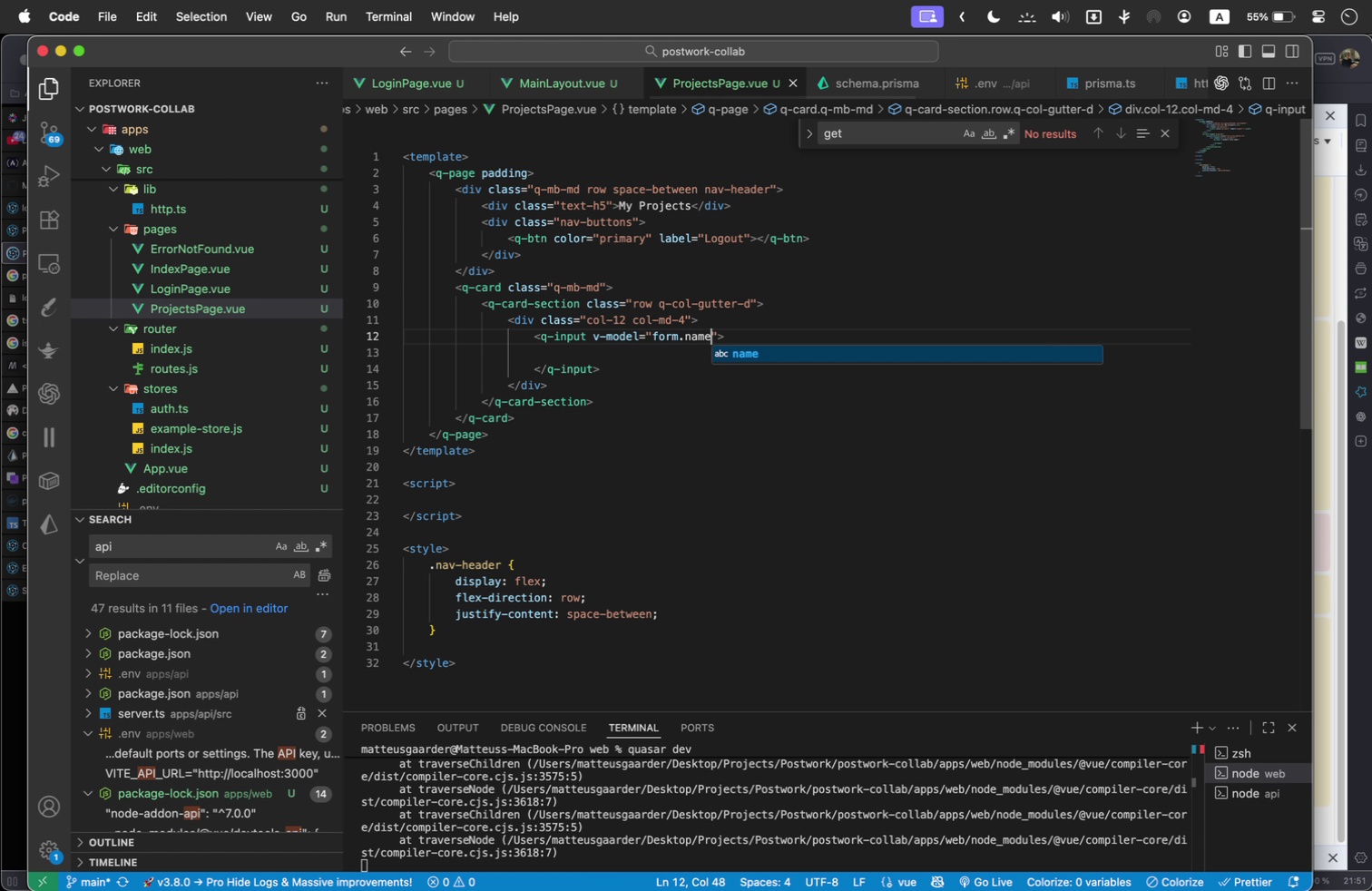 
key(Enter)
 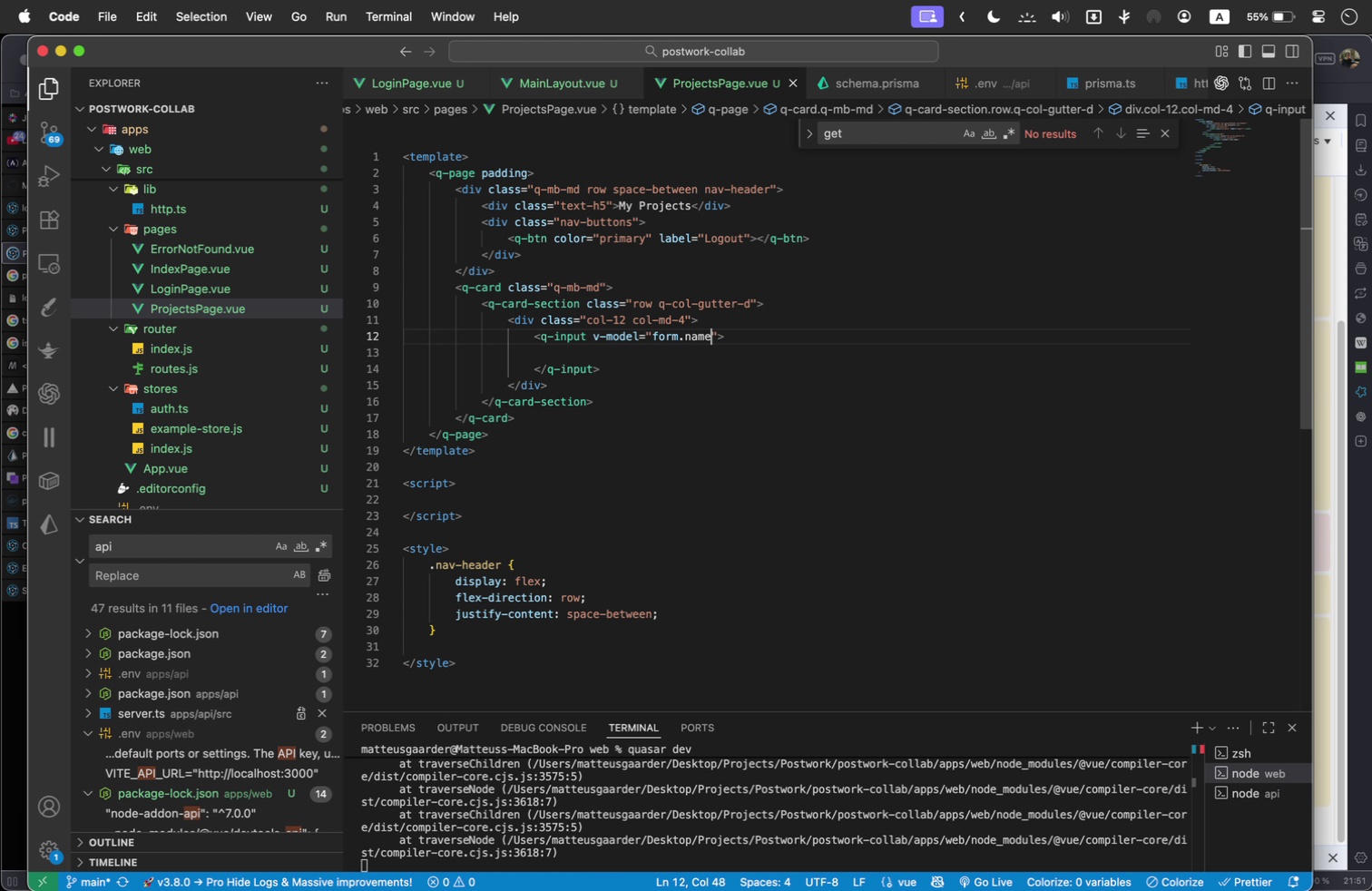 
key(ArrowRight)
 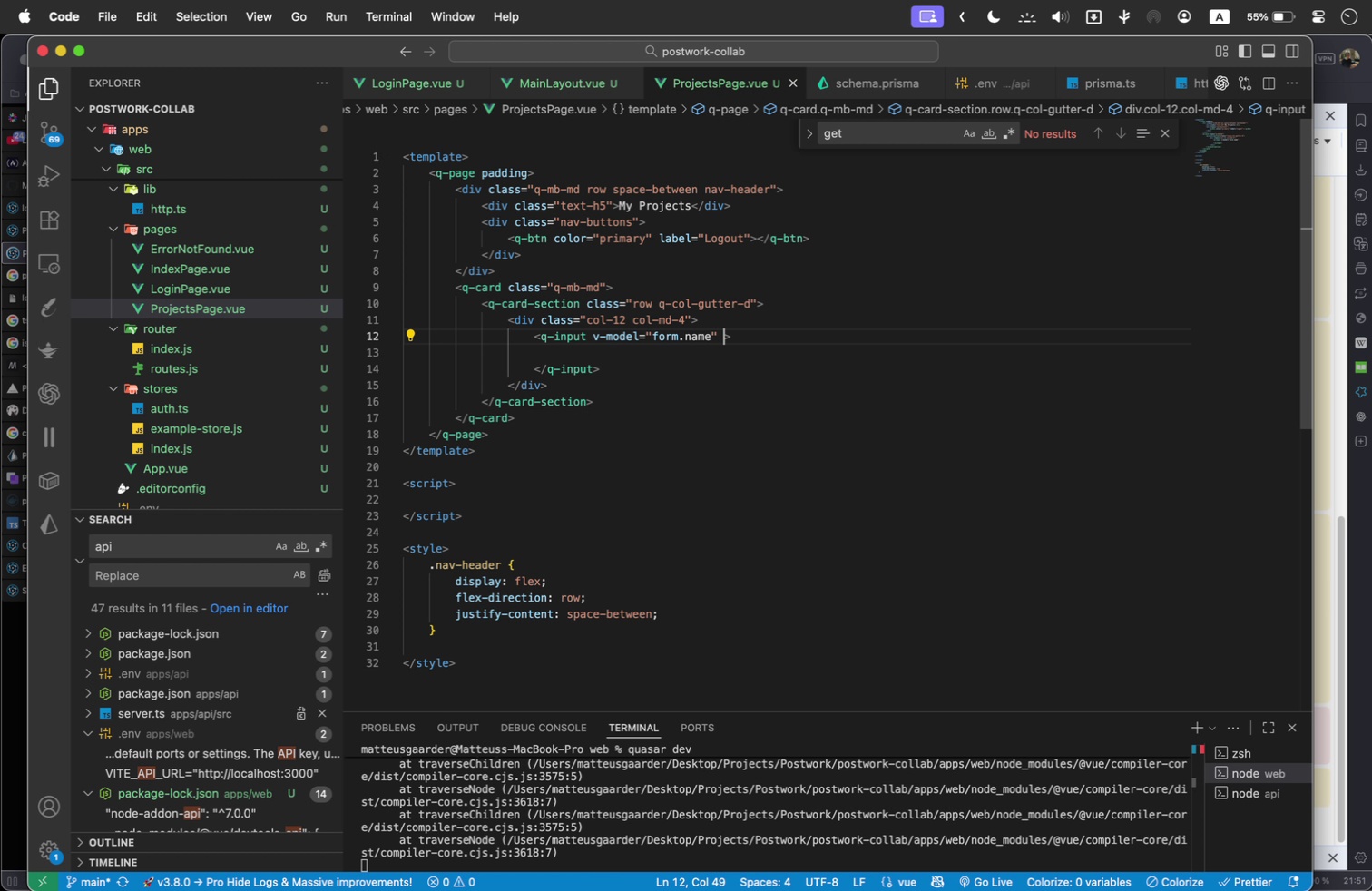 
type( la)
 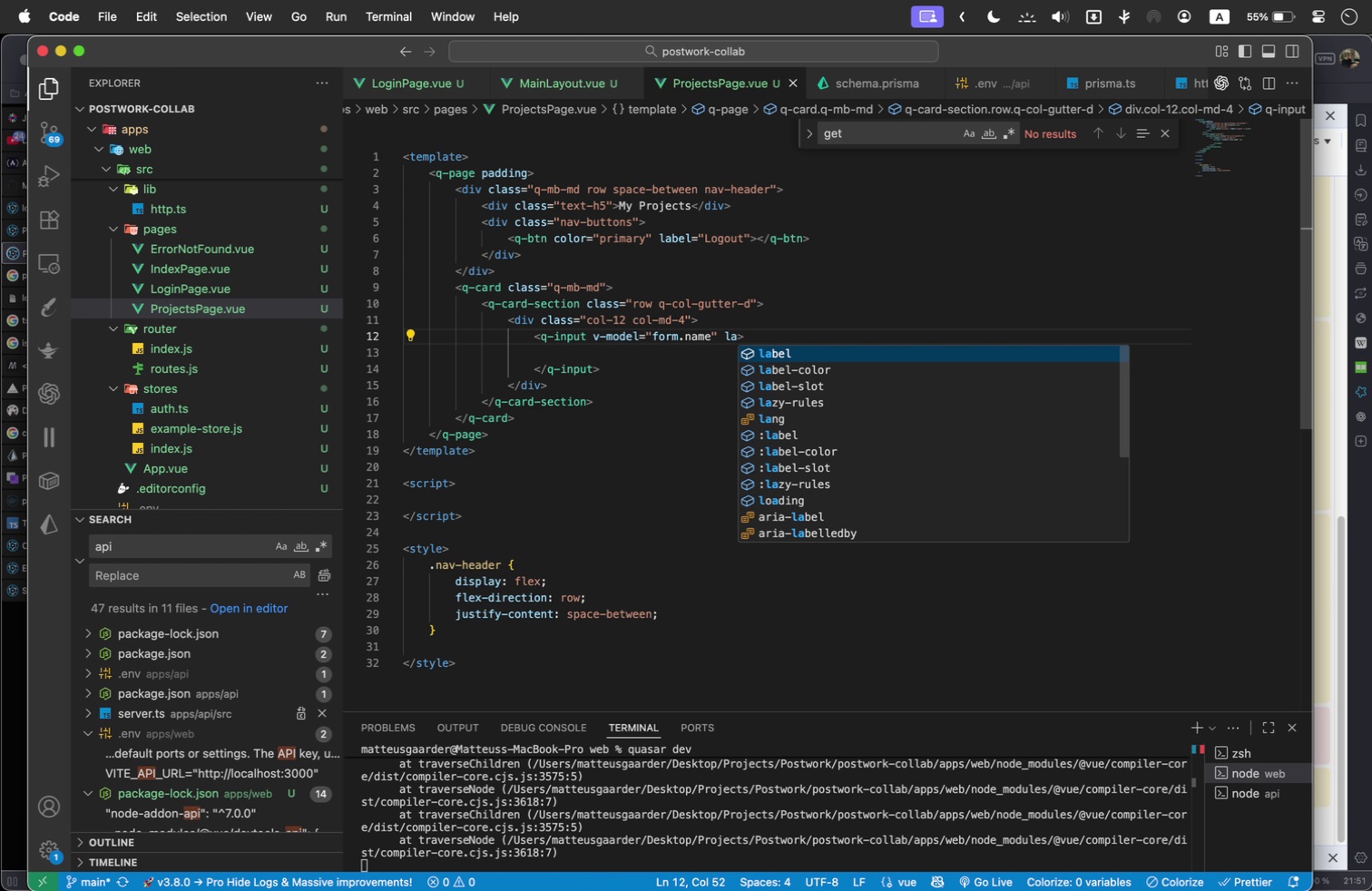 
key(Enter)
 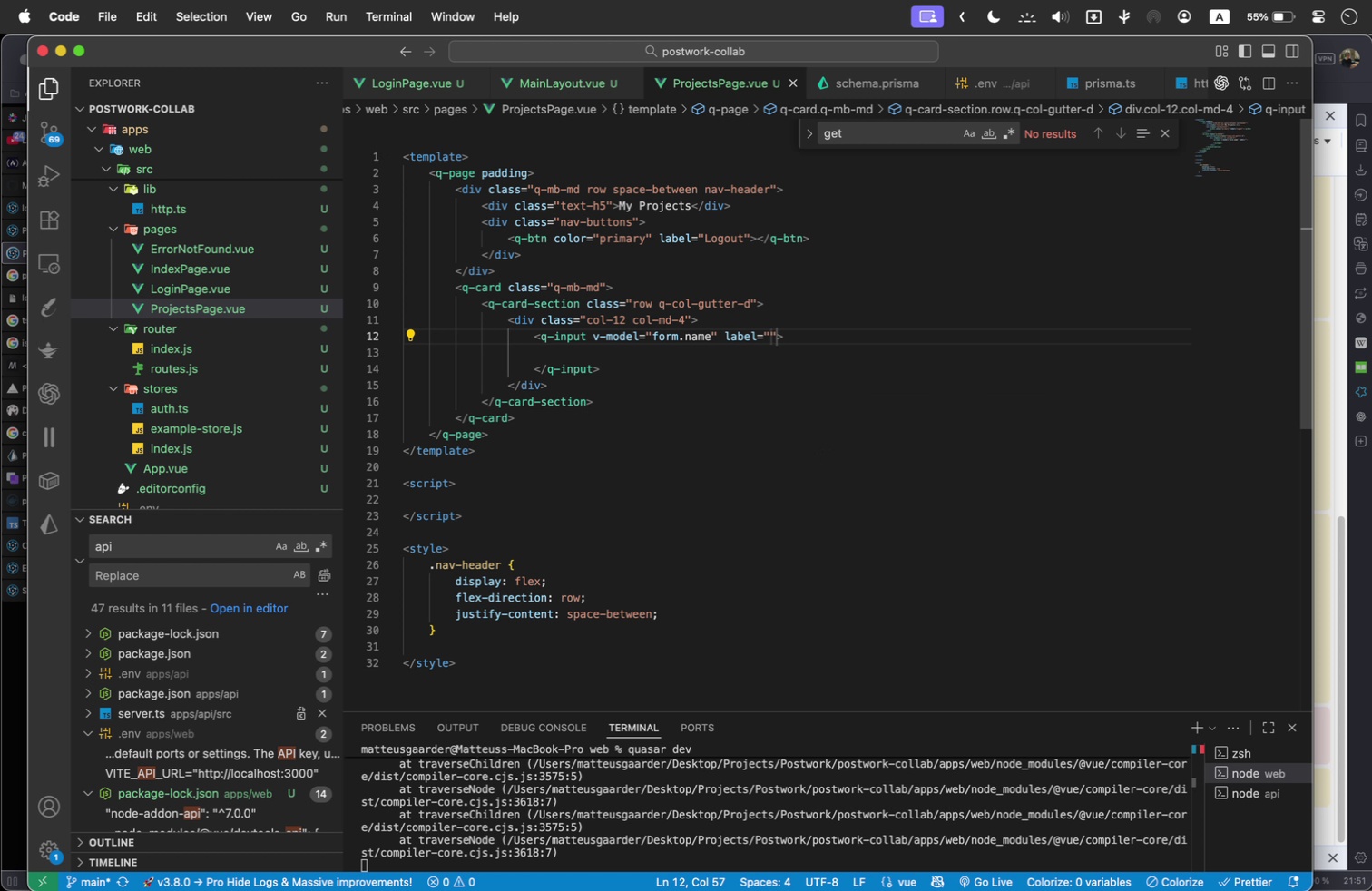 
type(Project Name)
 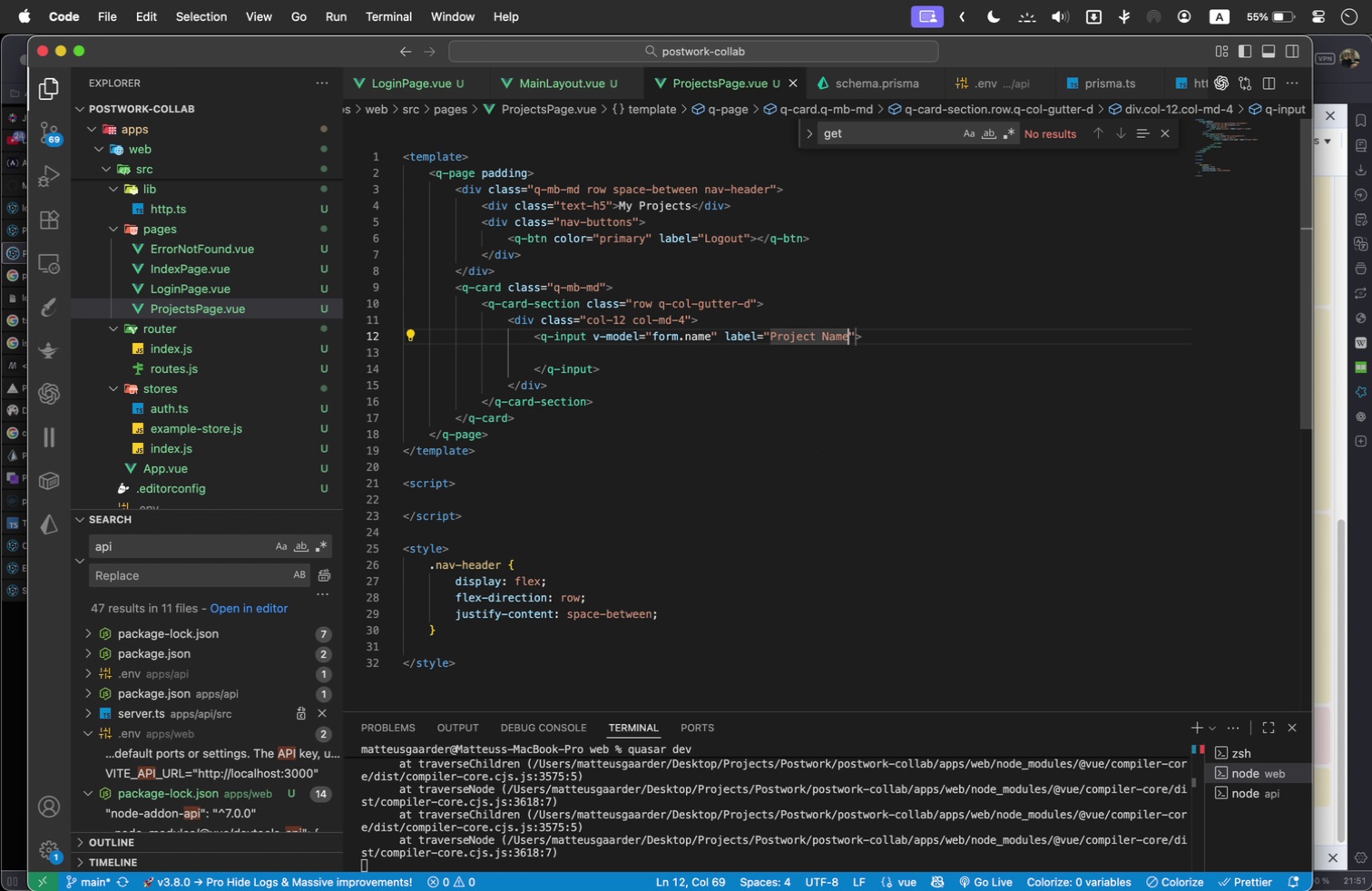 
key(ArrowRight)
 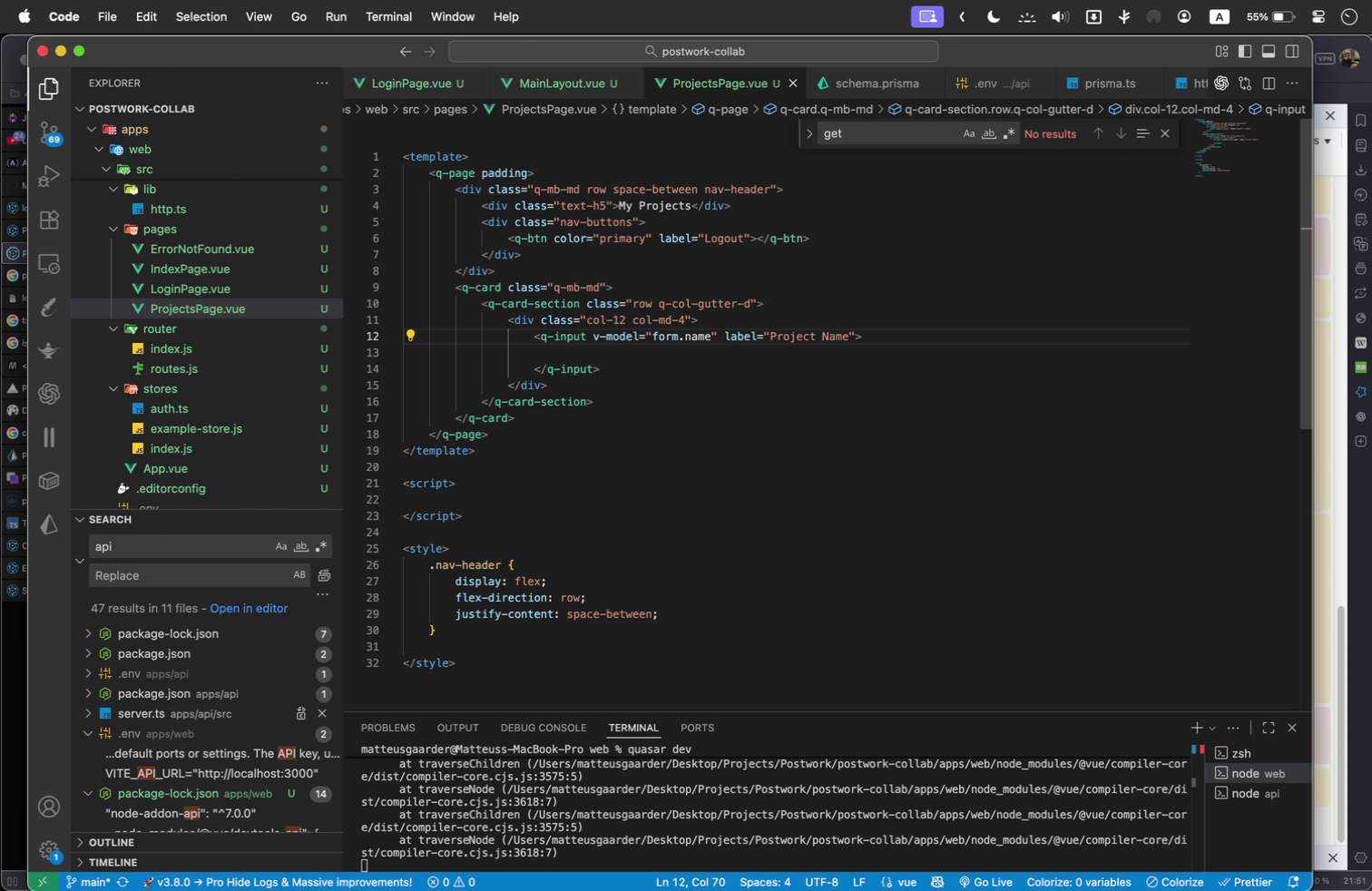 
type( dense /)
 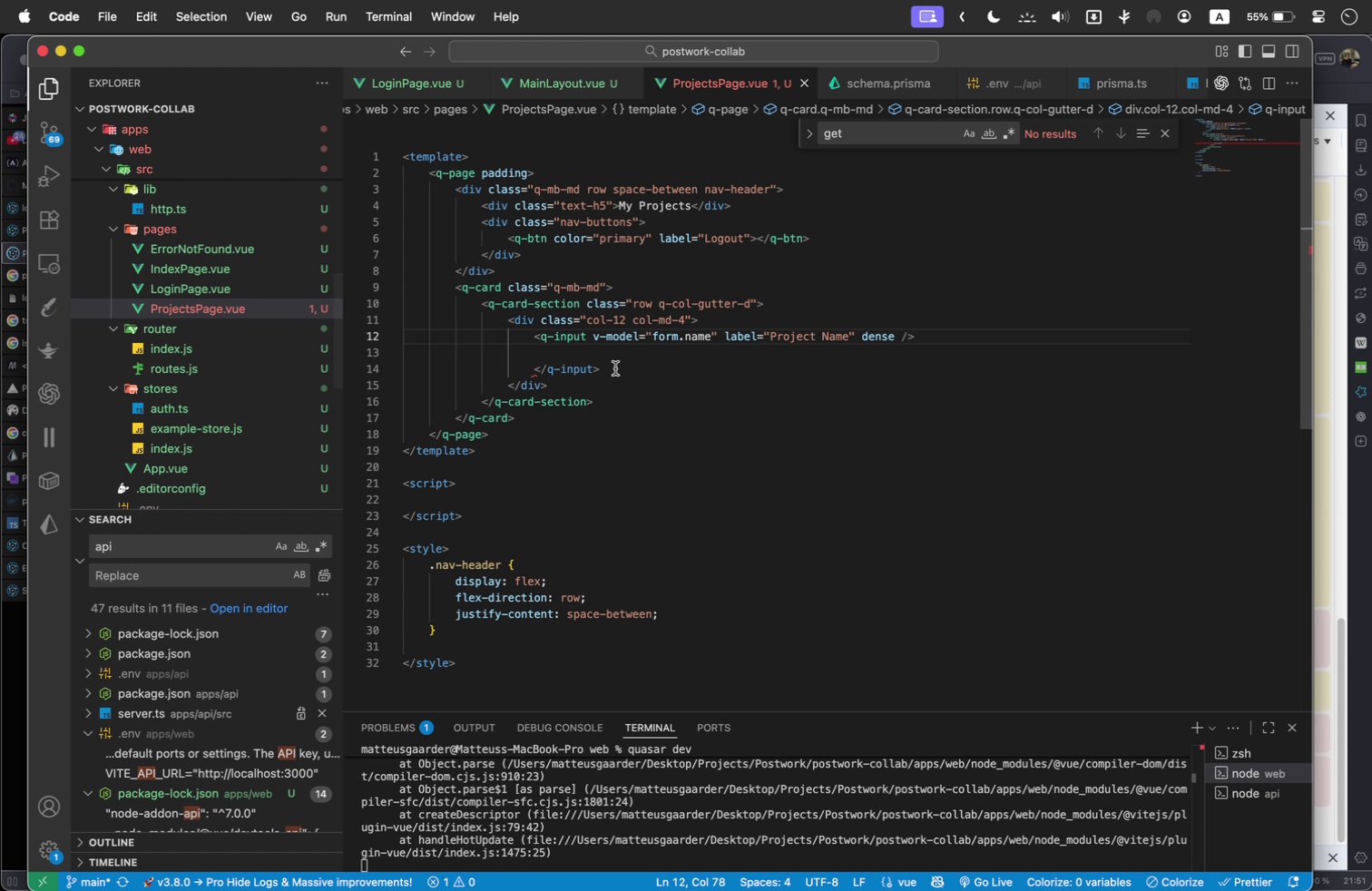 
left_click_drag(start_coordinate=[617, 365], to_coordinate=[493, 359])
 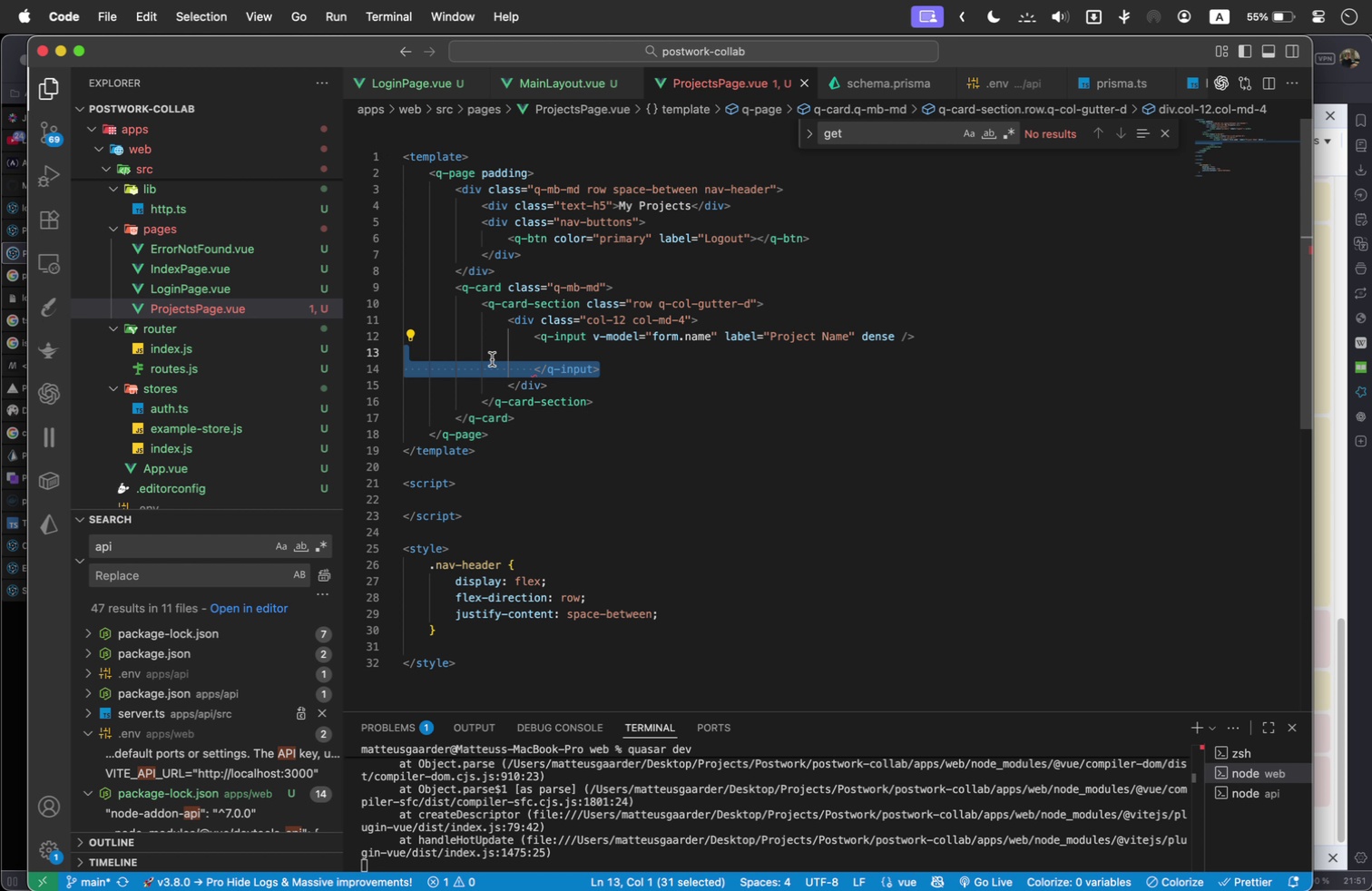 
key(Backspace)
 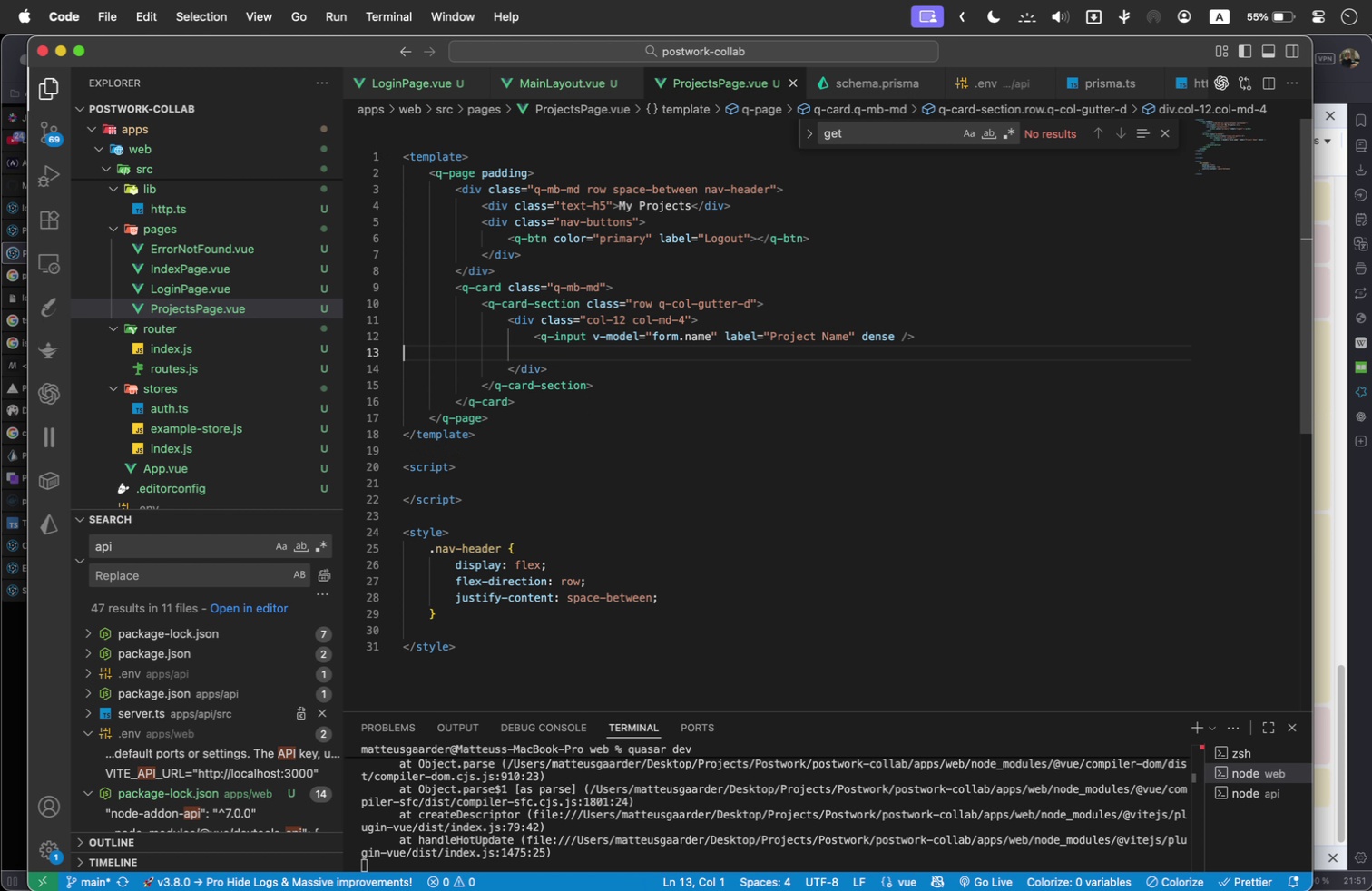 
key(Tab)
 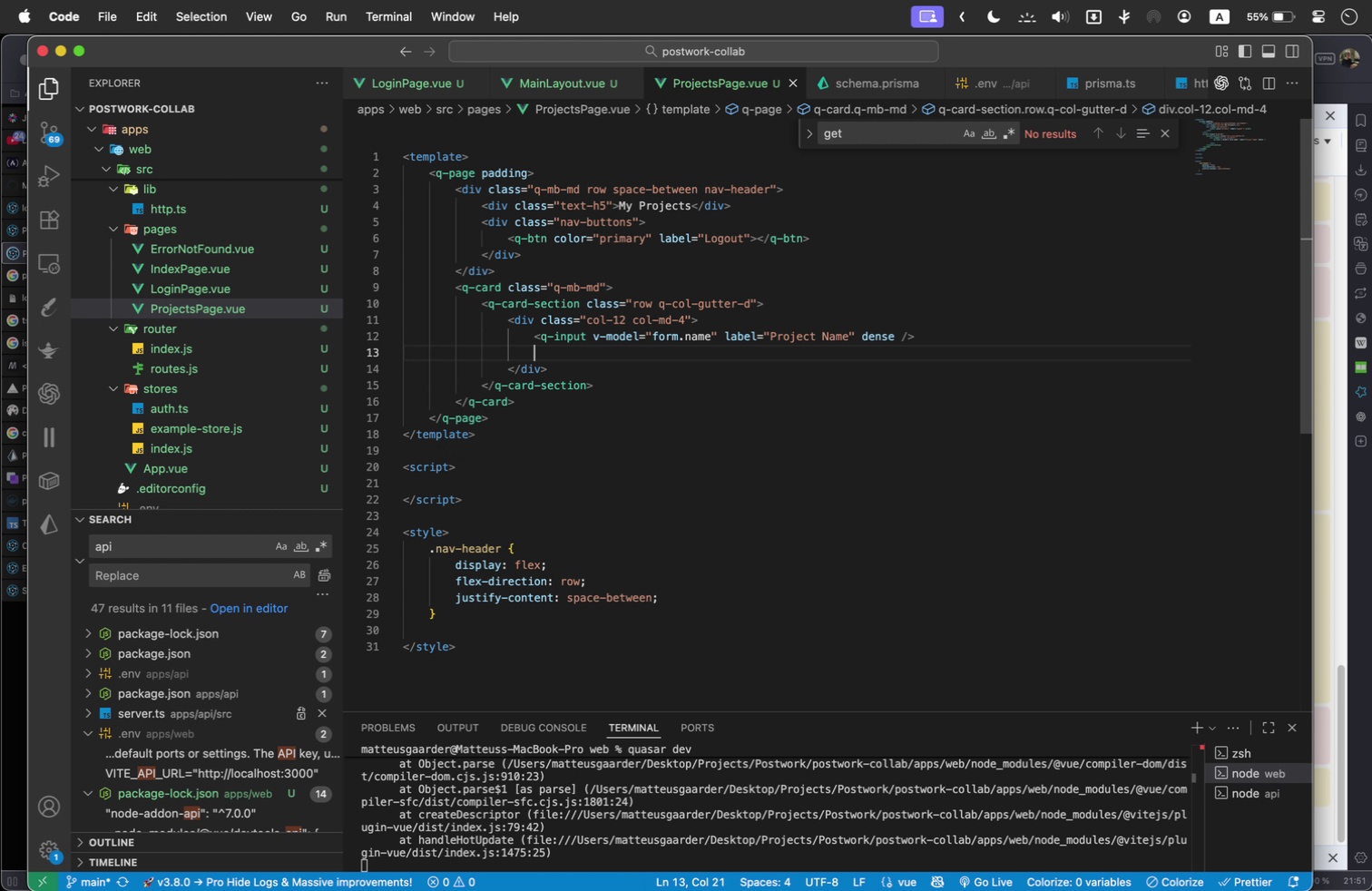 
key(Tab)
 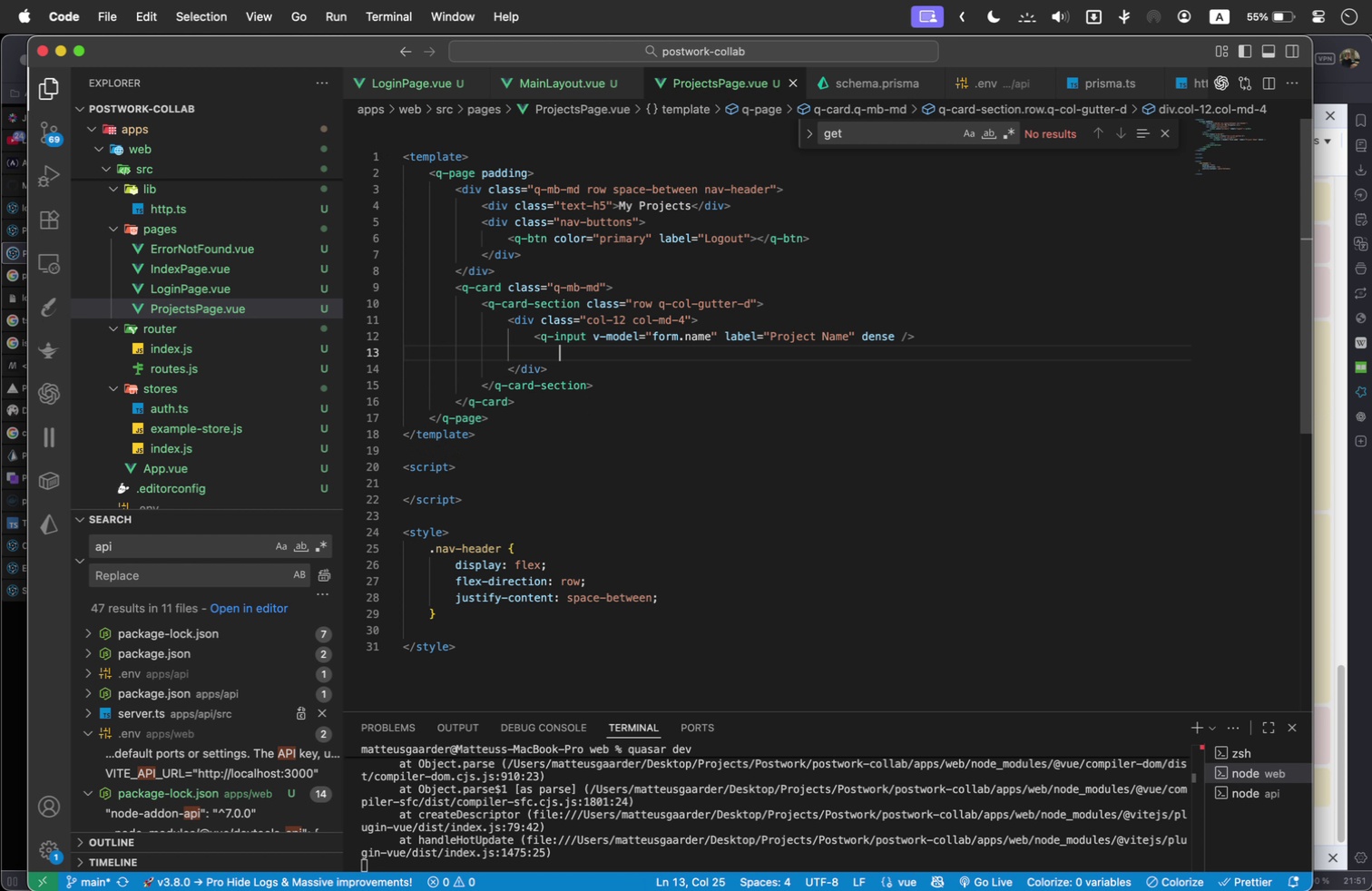 
key(Tab)
 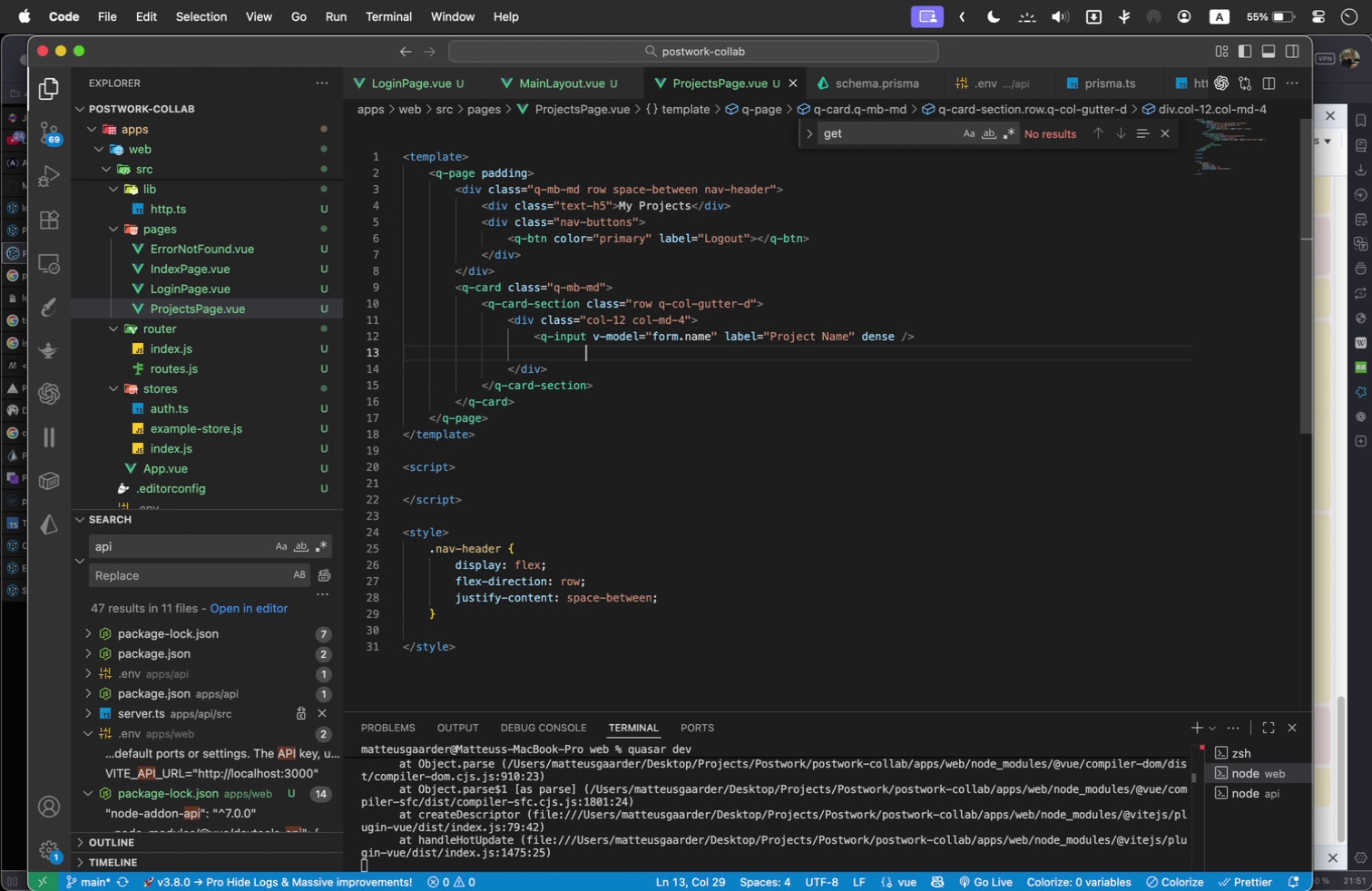 
key(Backspace)
 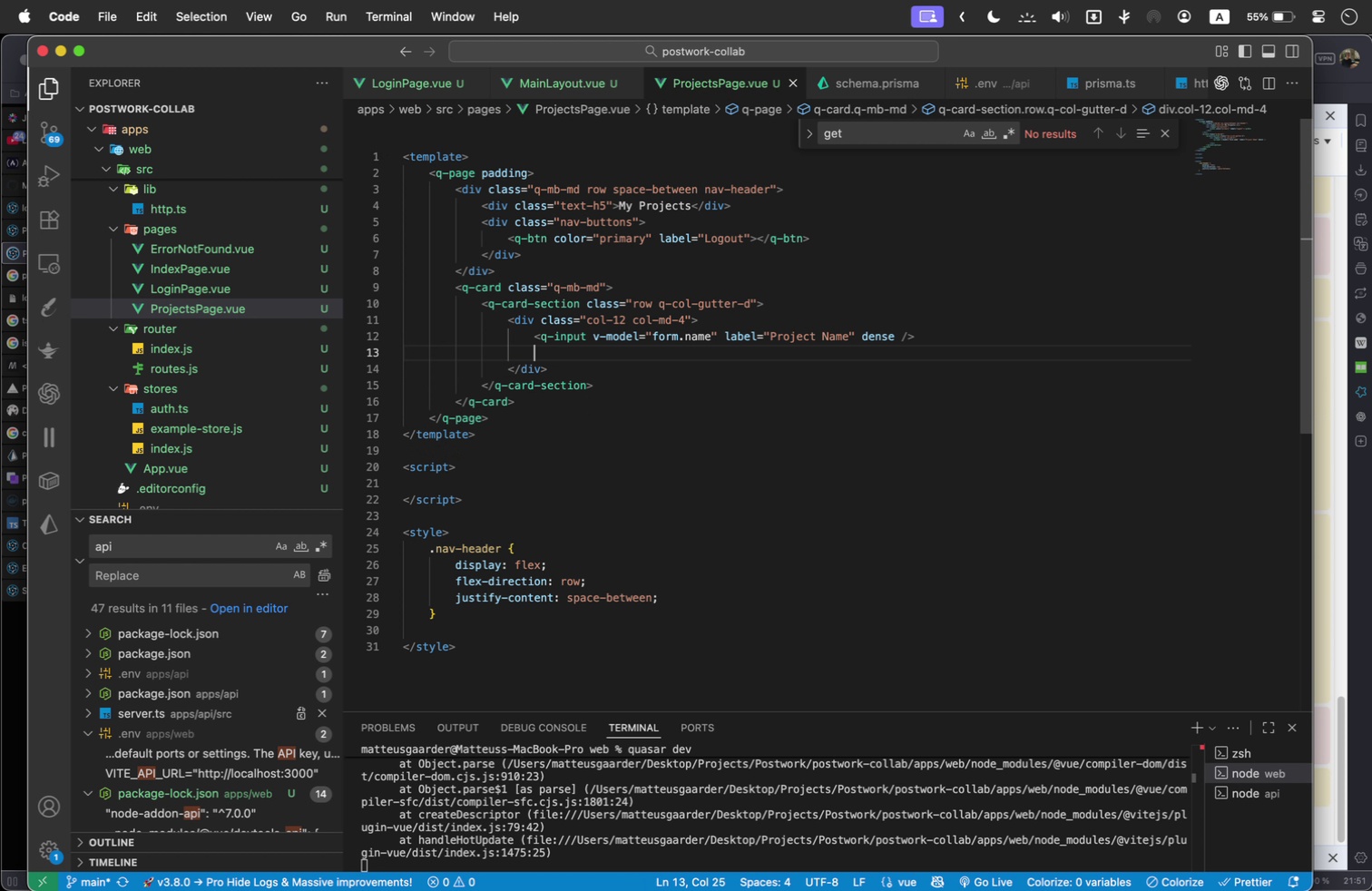 
key(Backspace)
 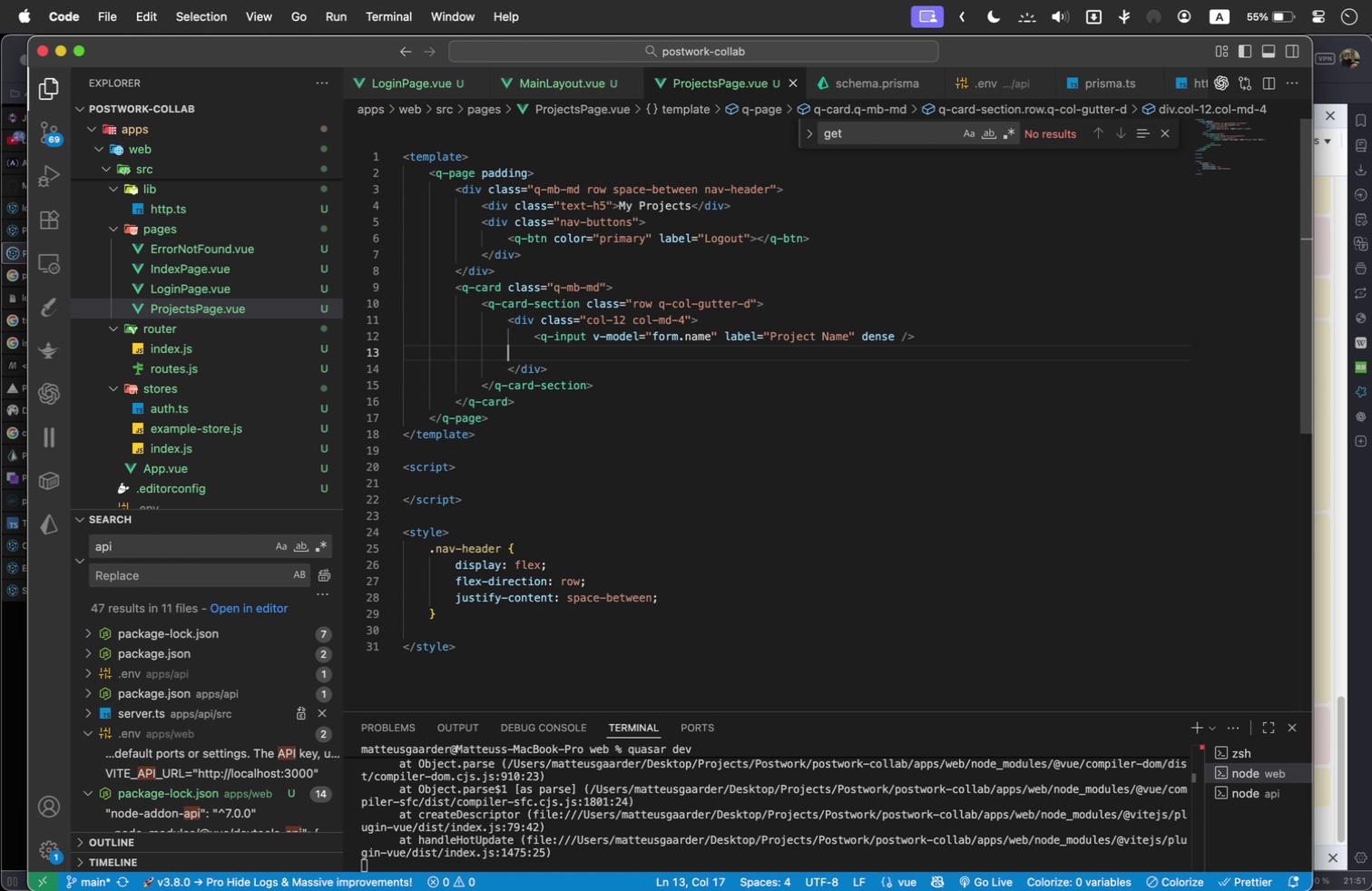 
key(Backspace)
 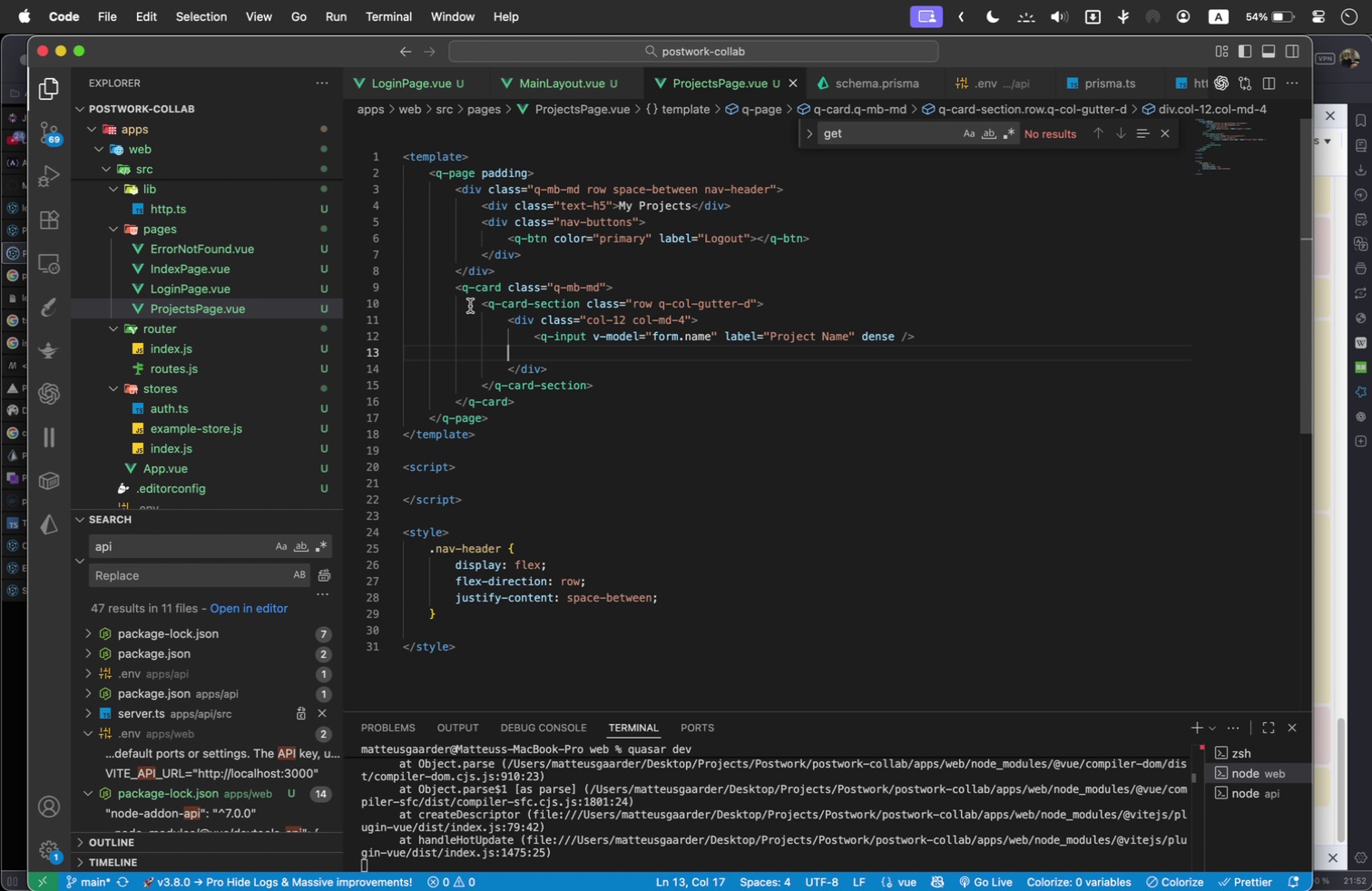 
wait(7.9)
 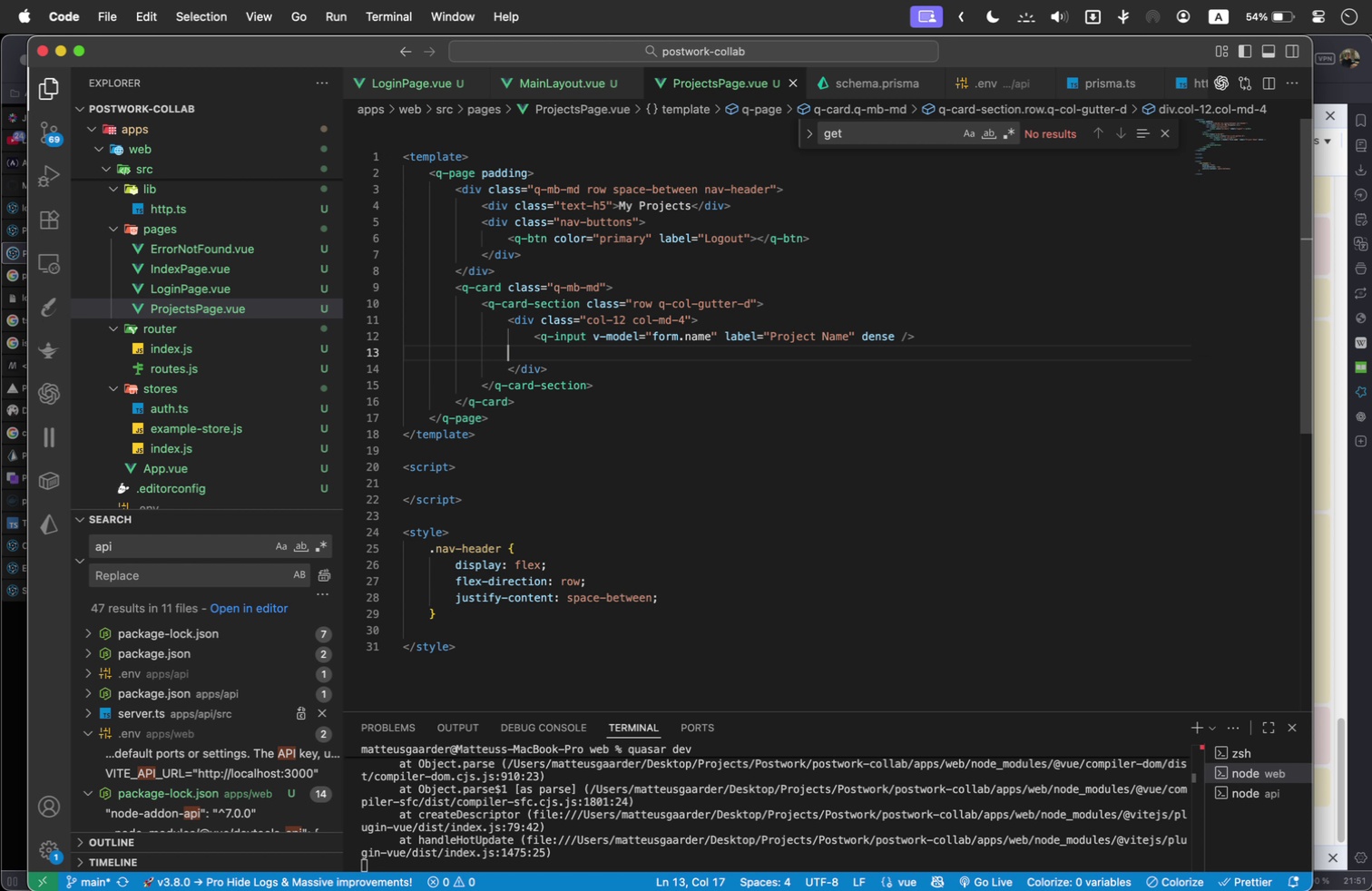 
left_click_drag(start_coordinate=[931, 333], to_coordinate=[580, 336])
 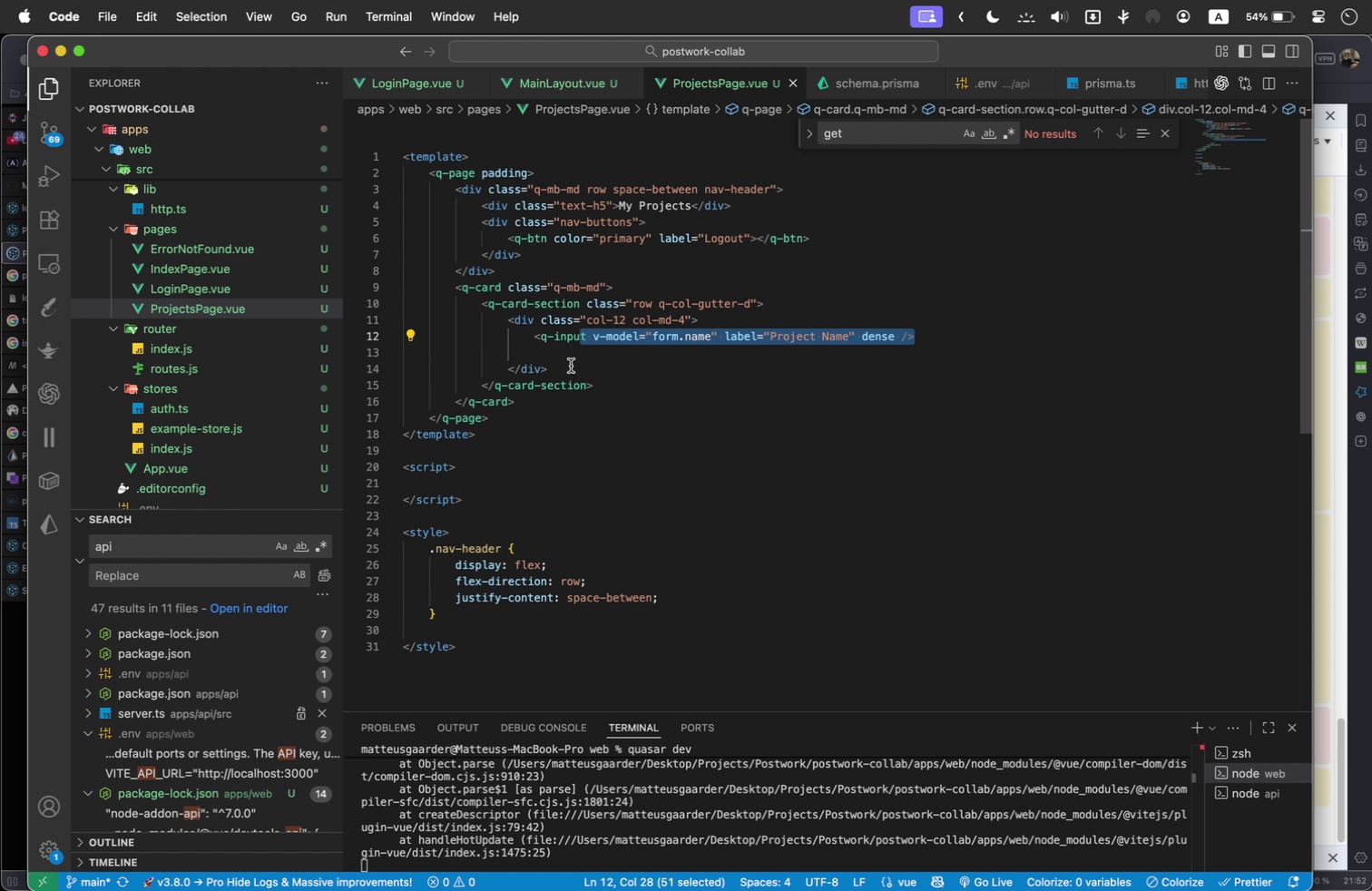 
left_click_drag(start_coordinate=[568, 367], to_coordinate=[397, 317])
 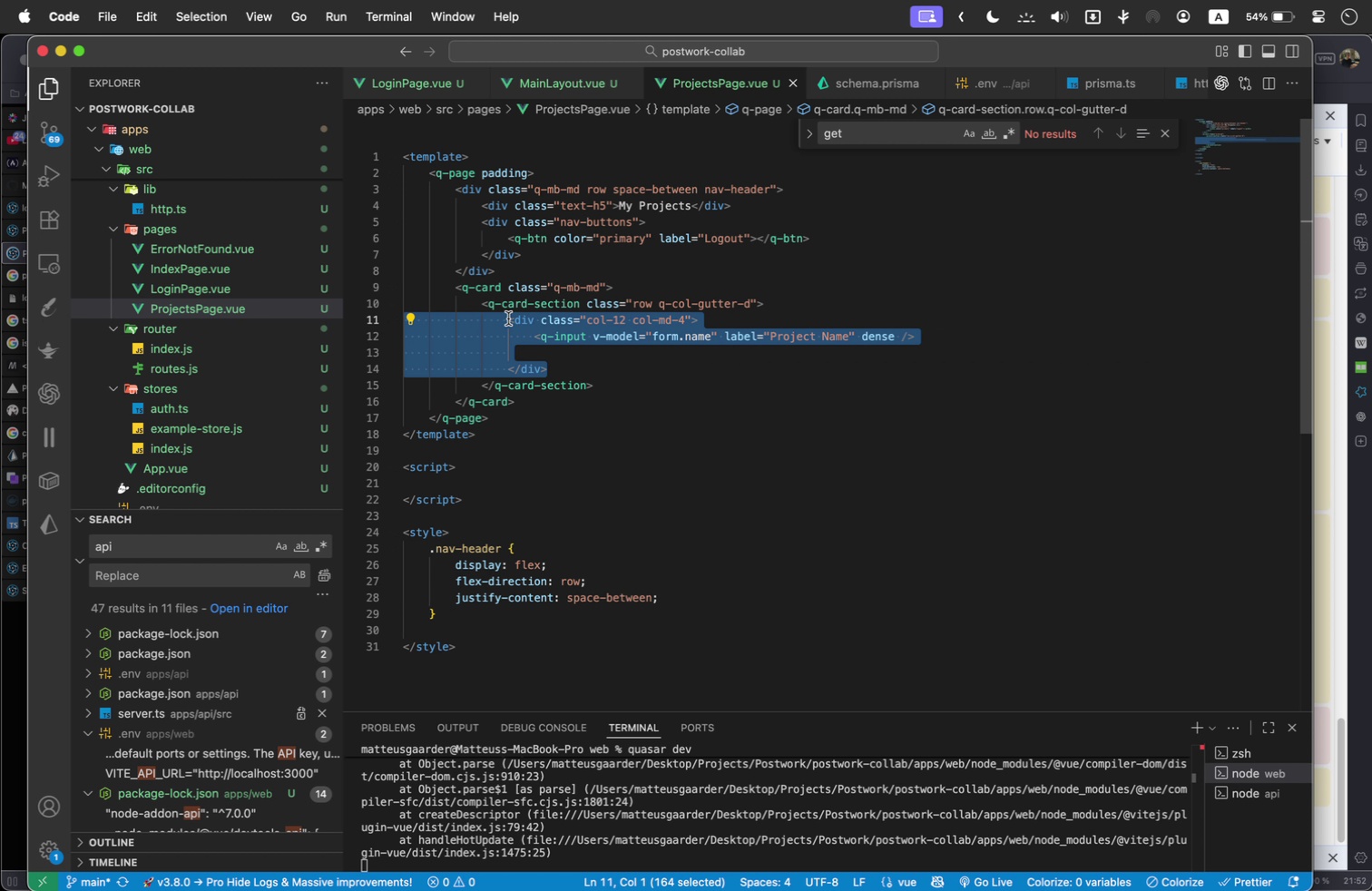 
key(Meta+C)
 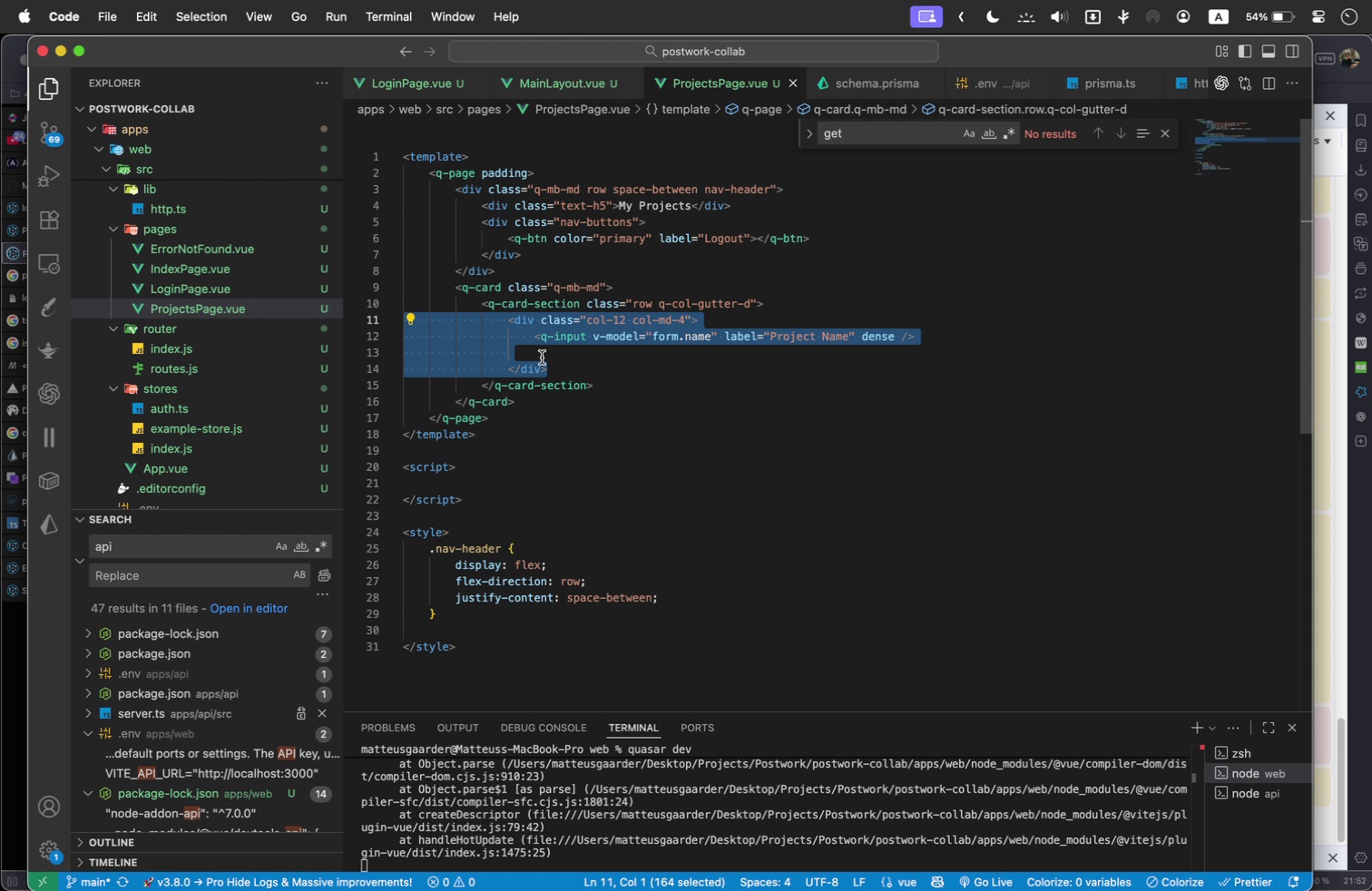 
left_click([542, 357])
 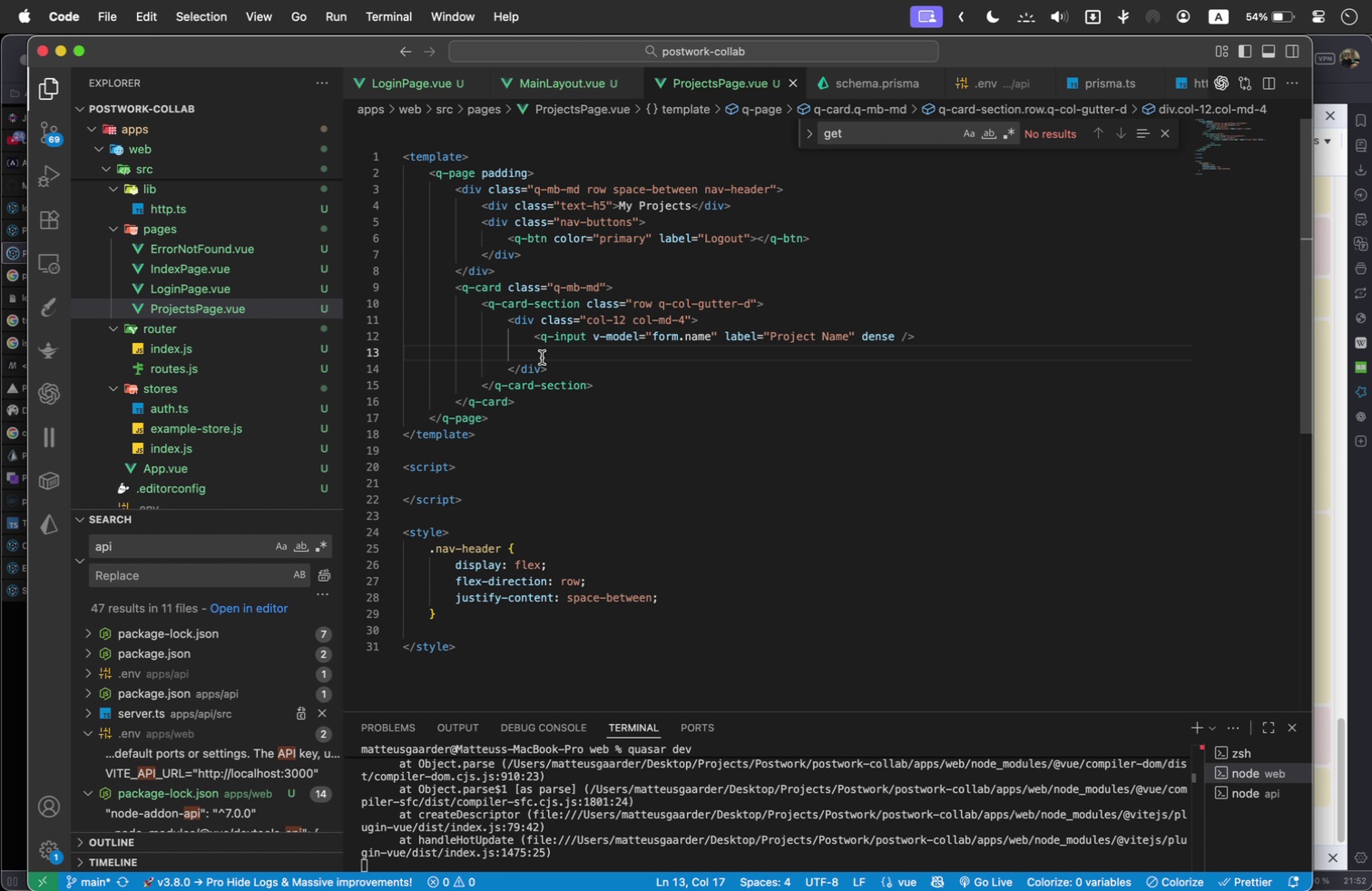 
key(Backspace)
 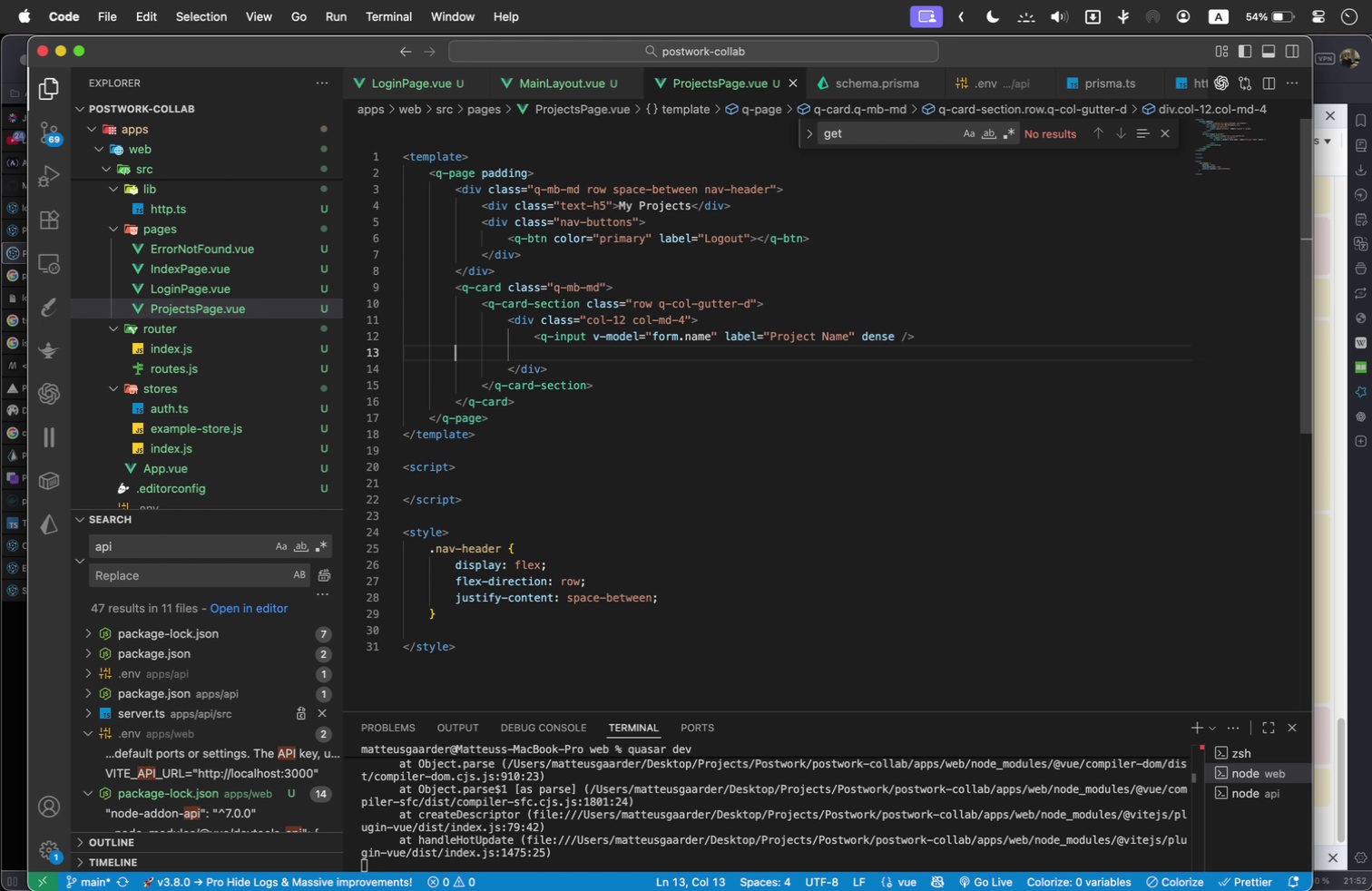 
key(Backspace)
 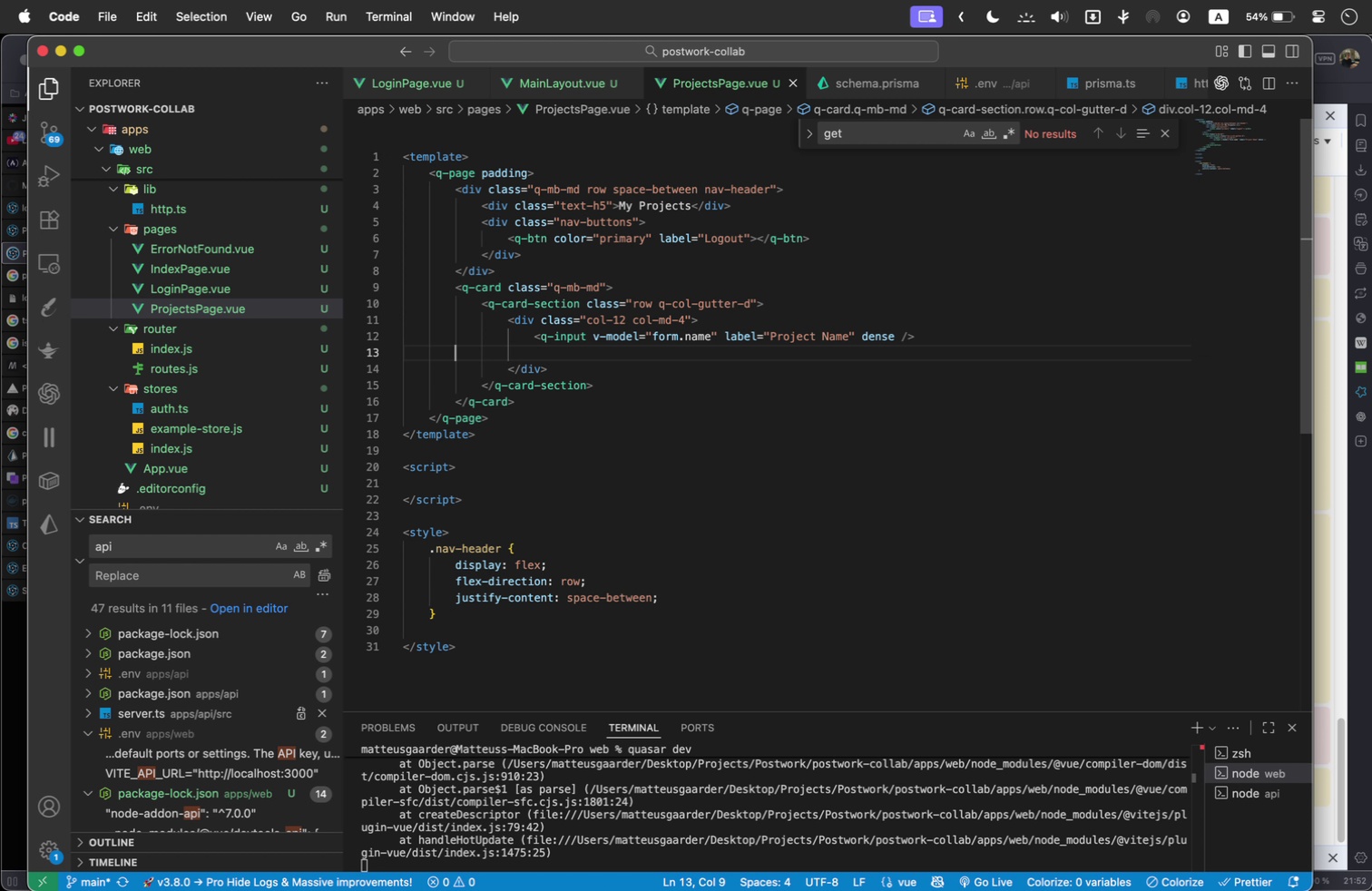 
key(Backspace)
 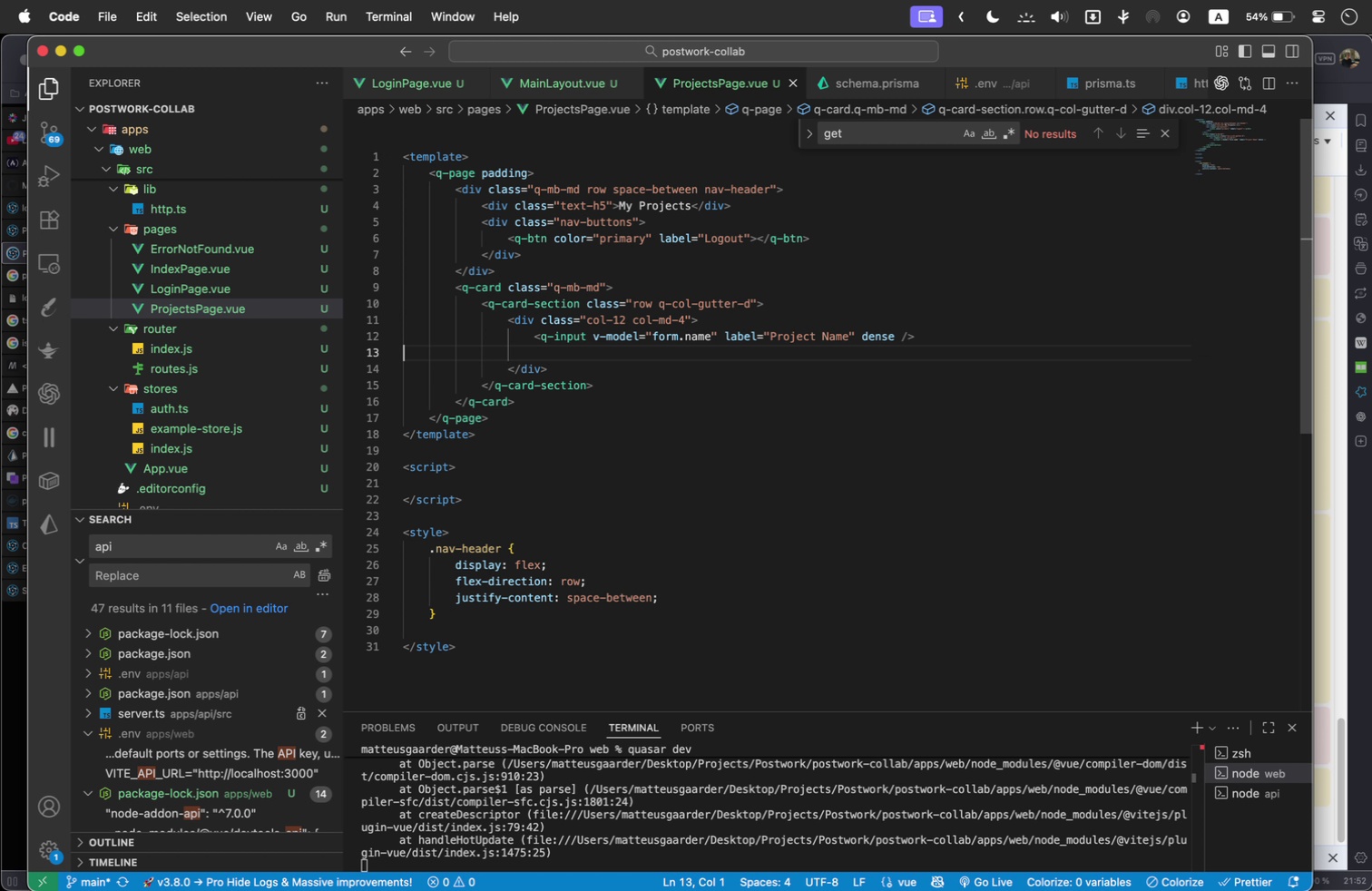 
key(Backspace)
 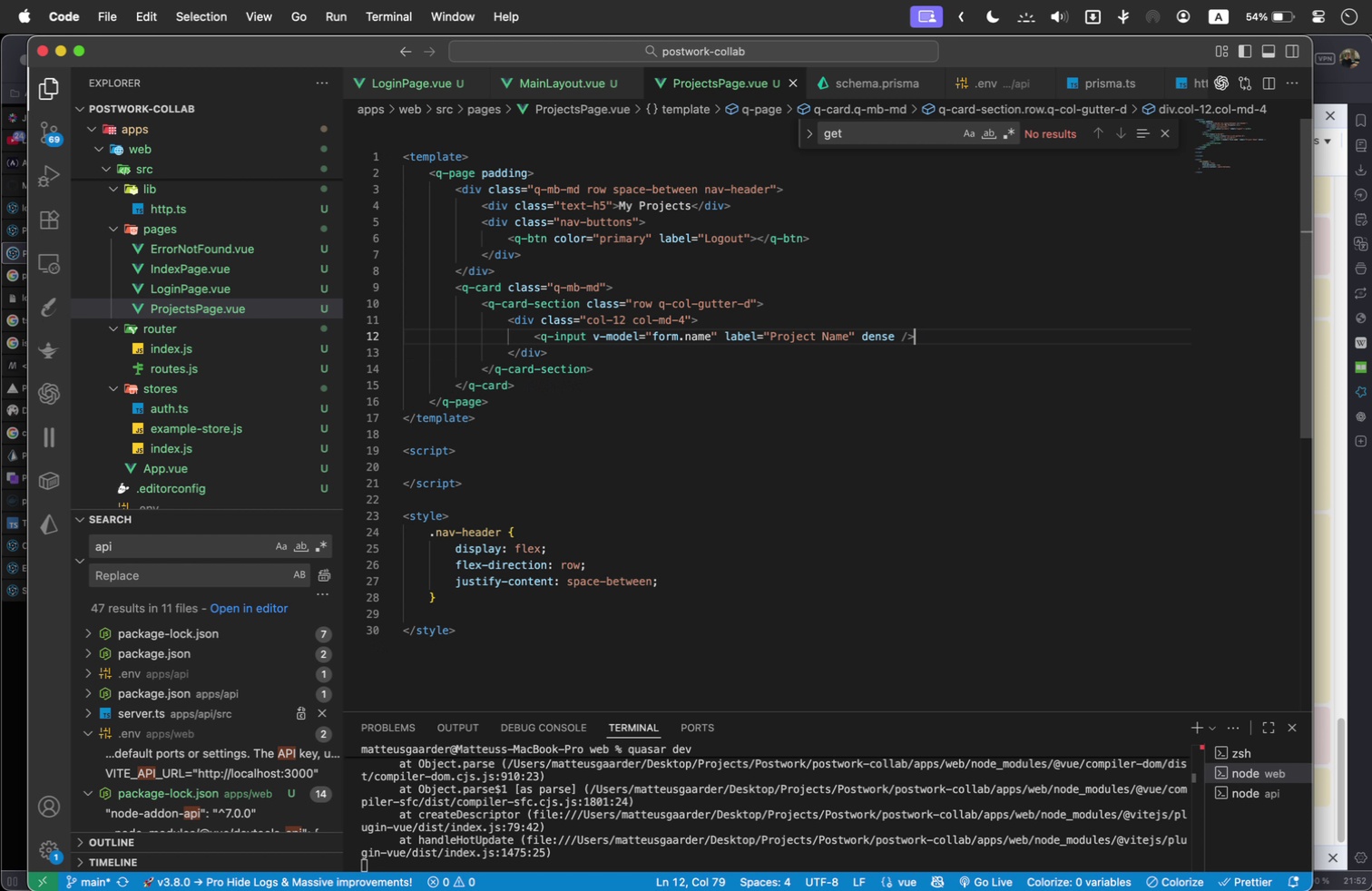 
key(Backspace)
 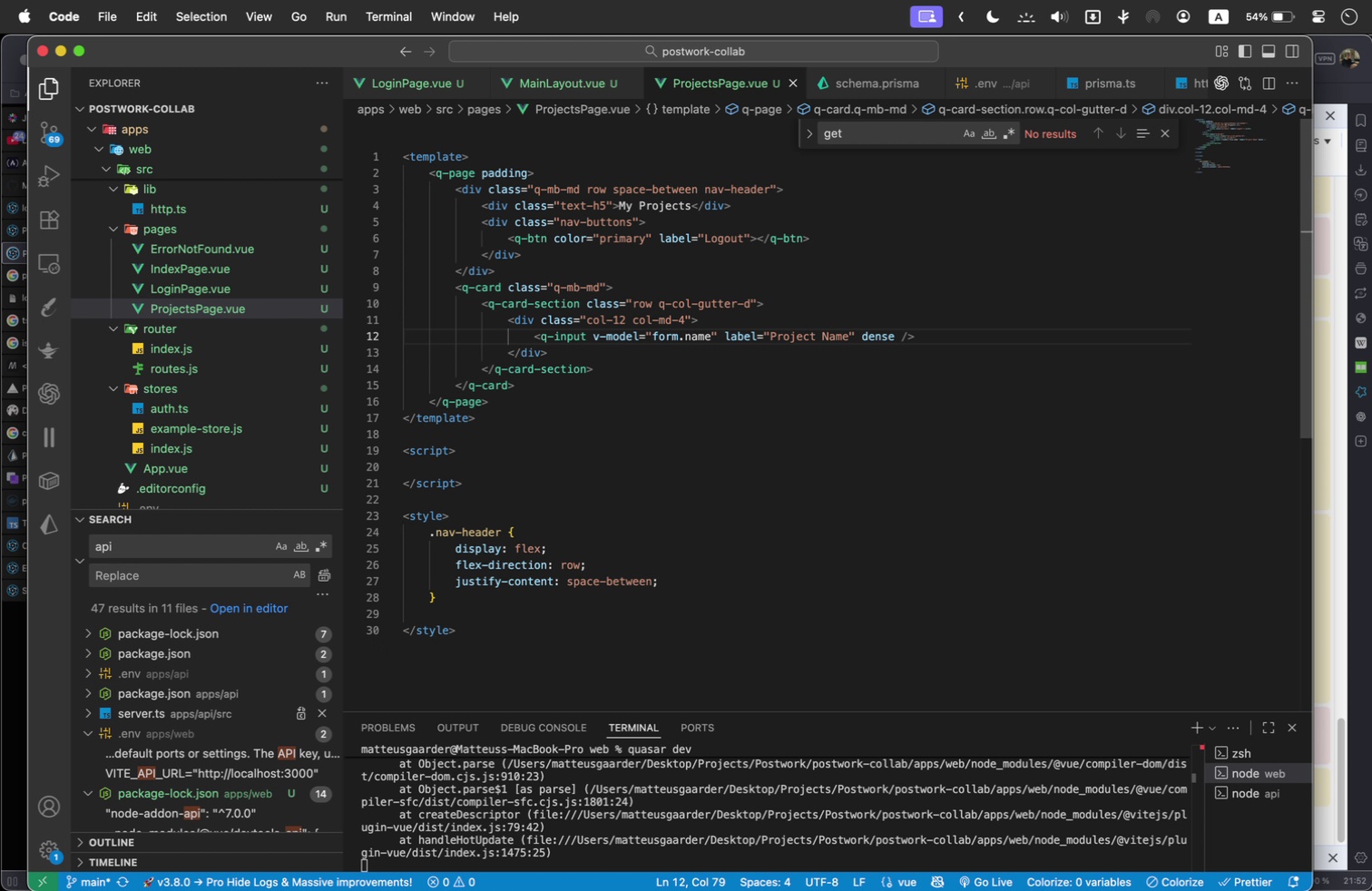 
key(ArrowDown)
 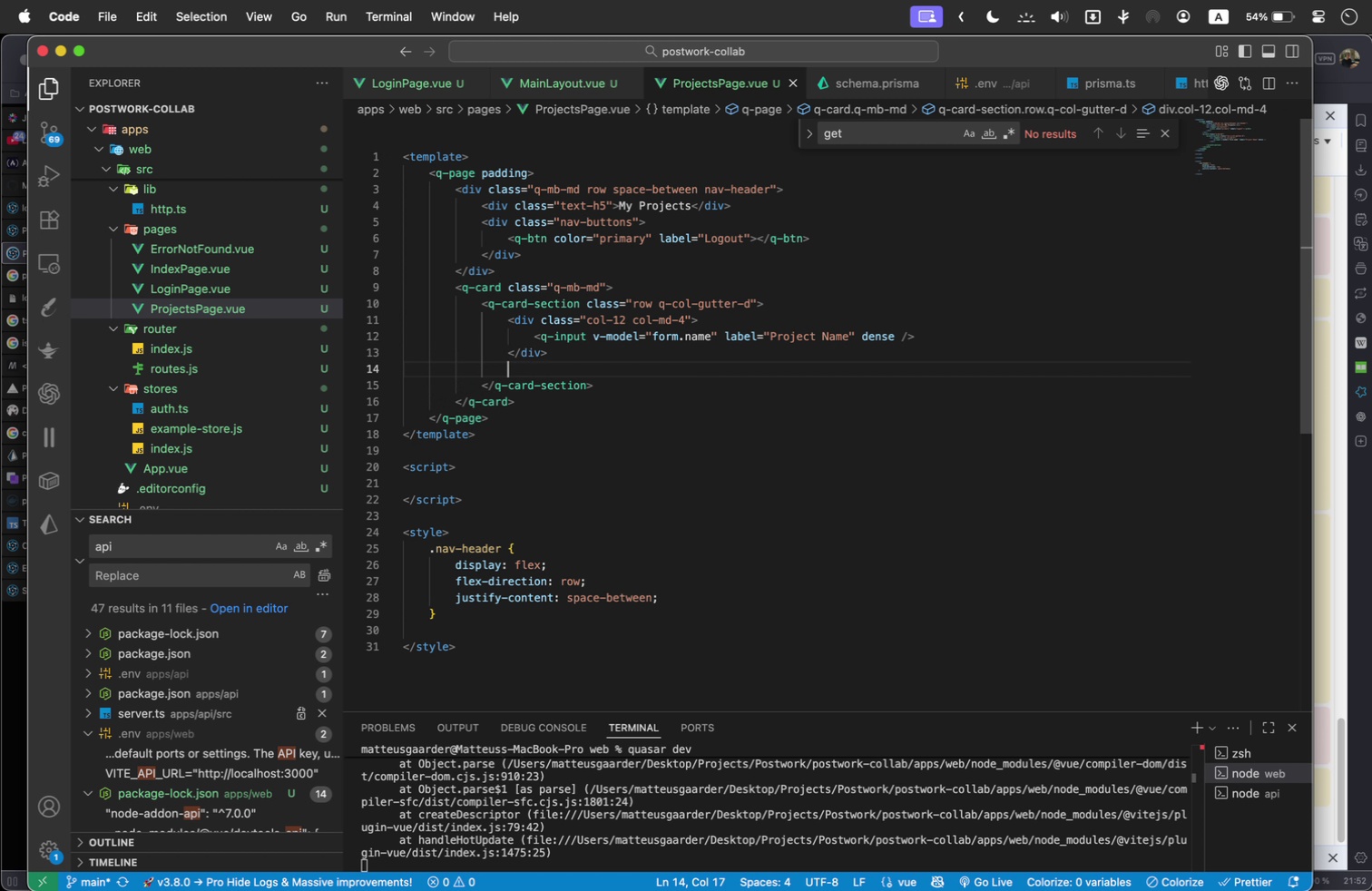 
key(Enter)
 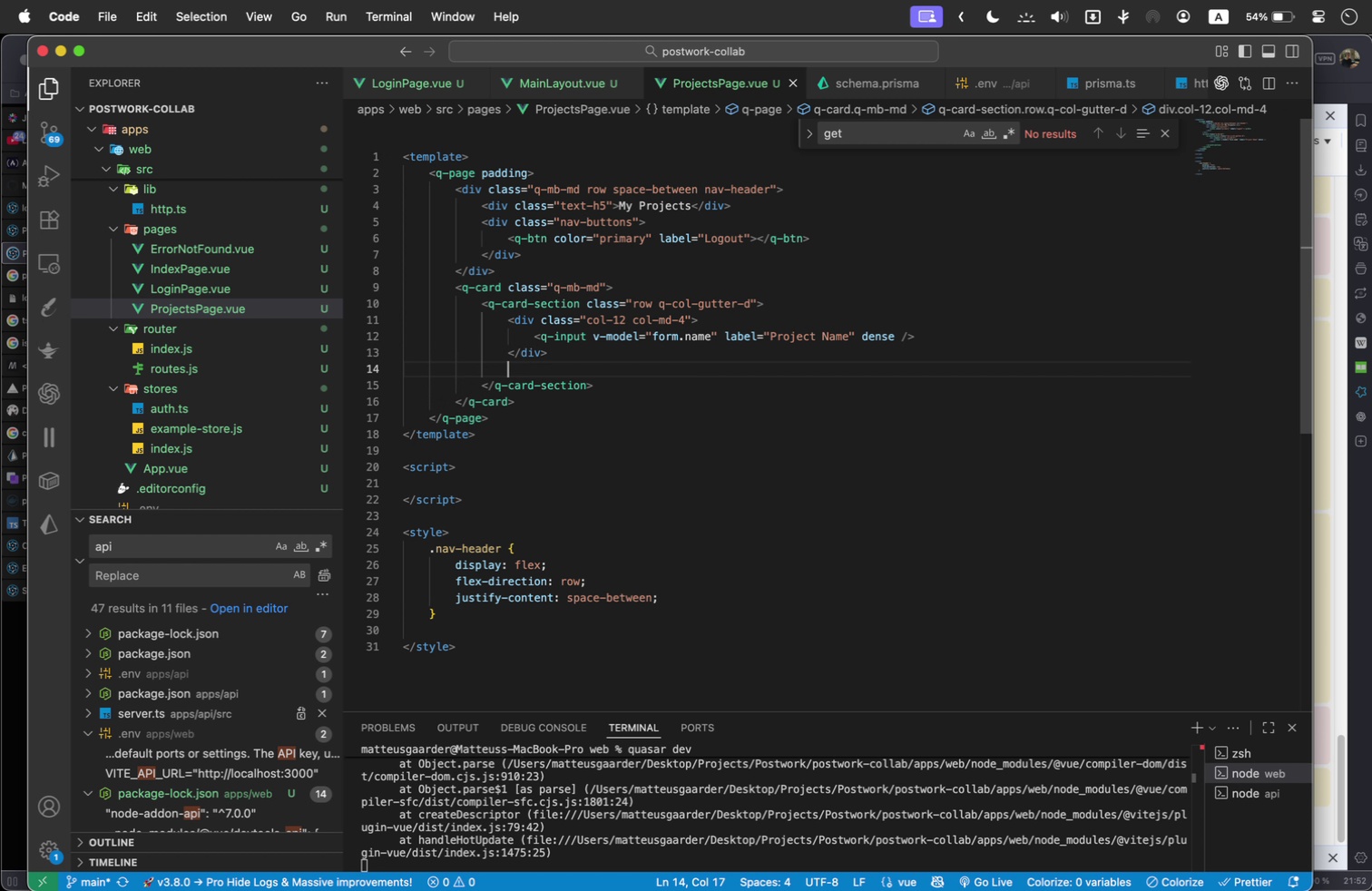 
key(Meta+V)
 